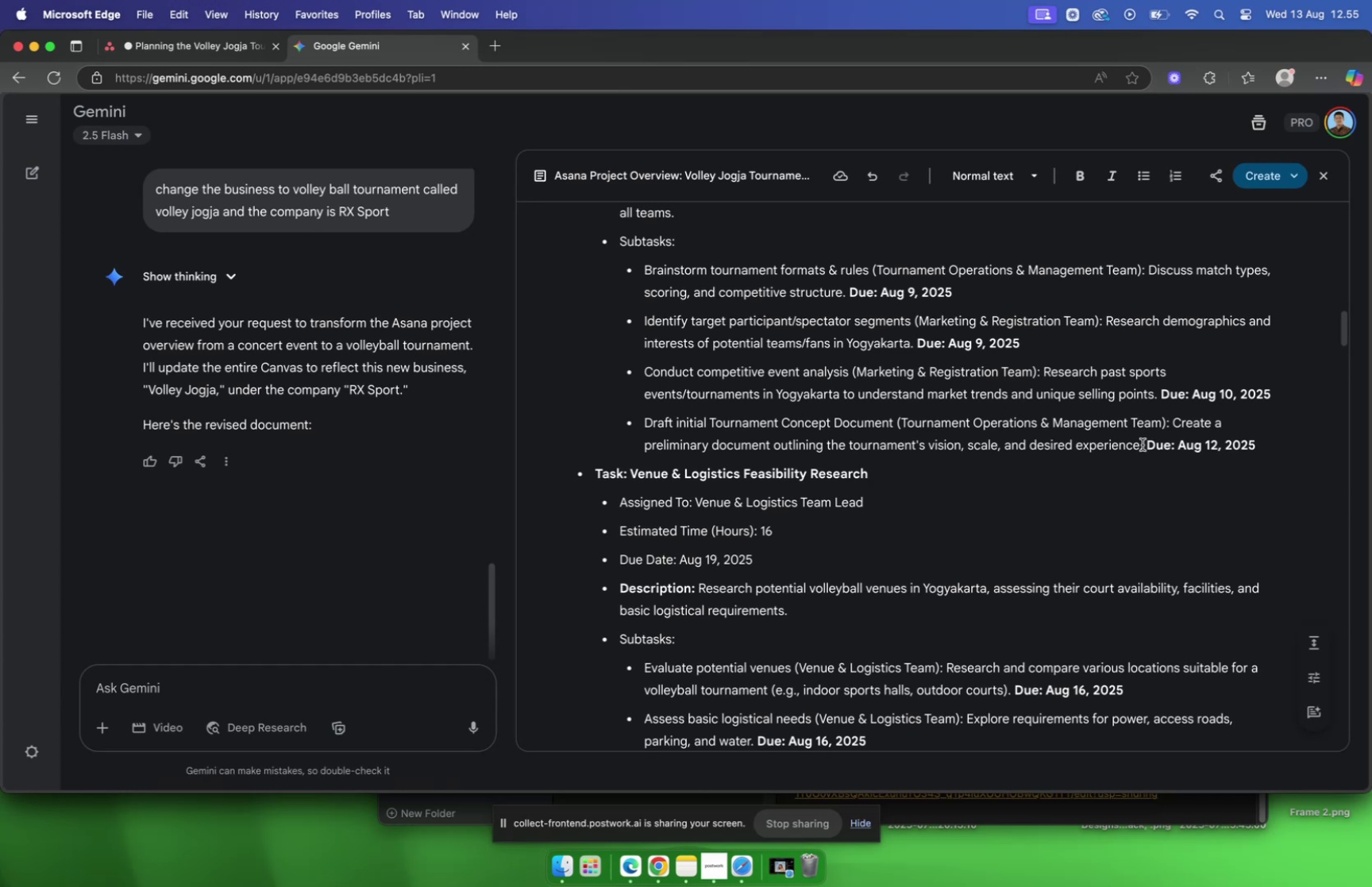 
left_click_drag(start_coordinate=[1144, 447], to_coordinate=[1175, 427])
 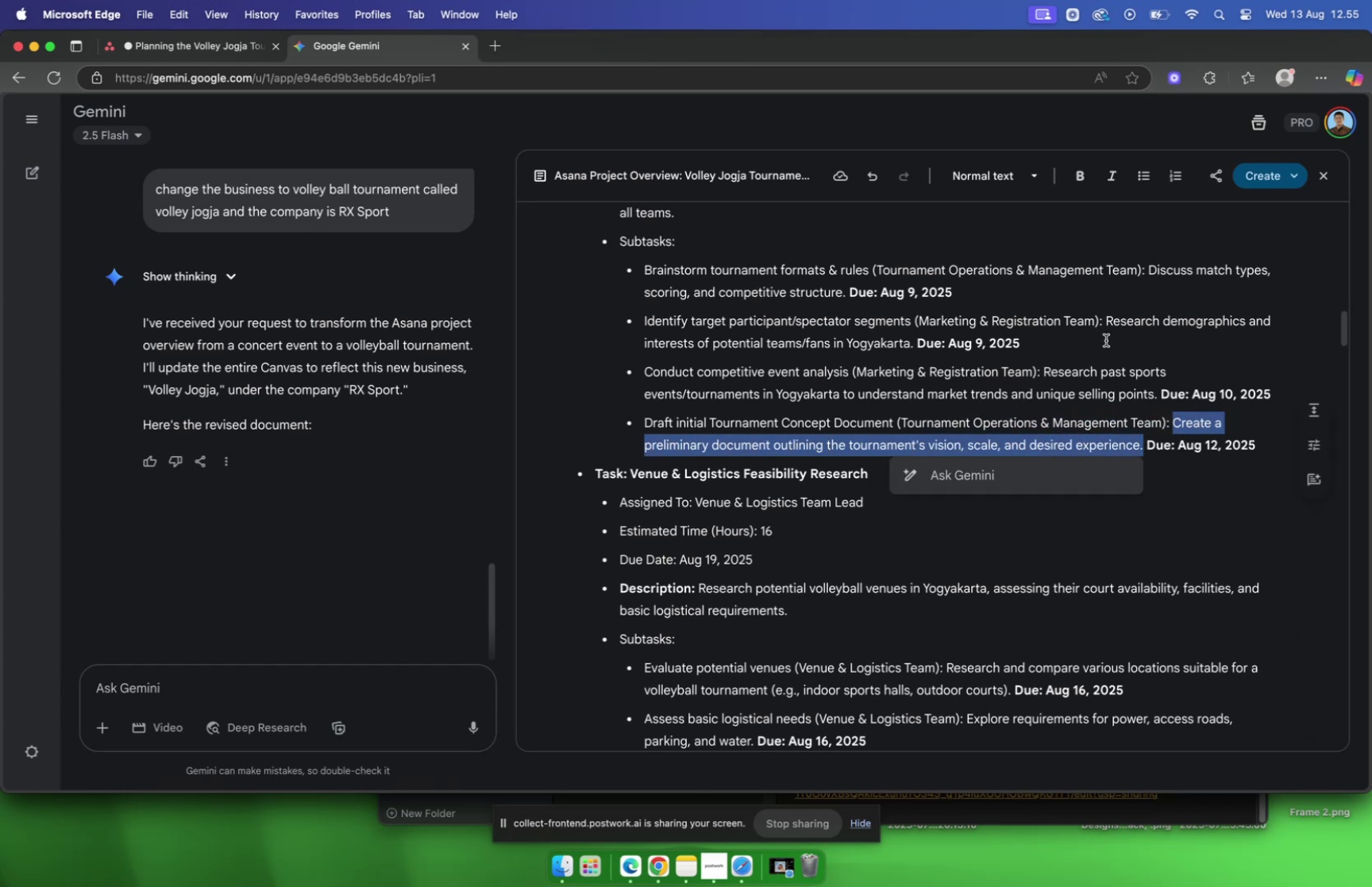 
key(Meta+C)
 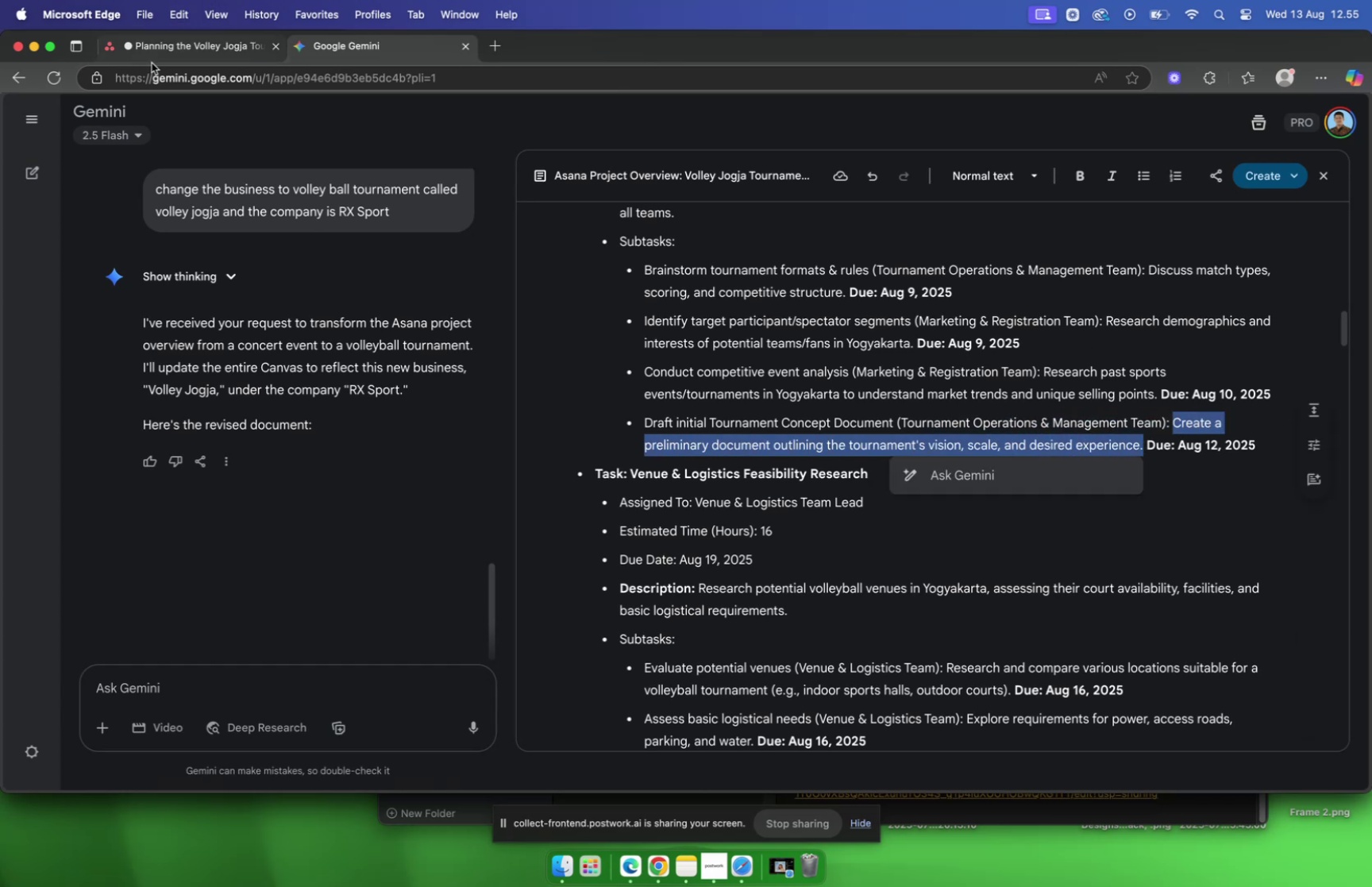 
left_click([152, 52])
 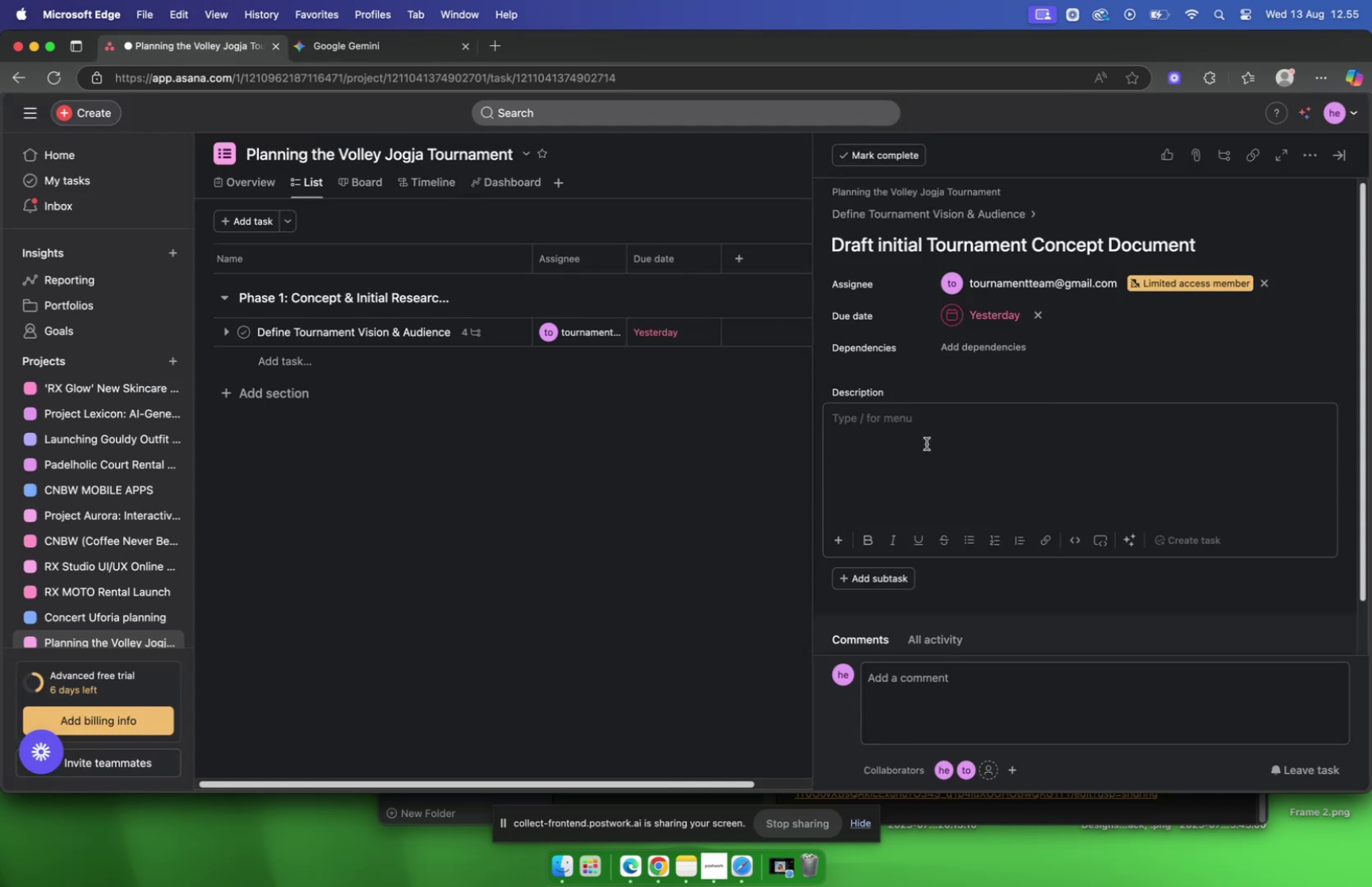 
key(Meta+V)
 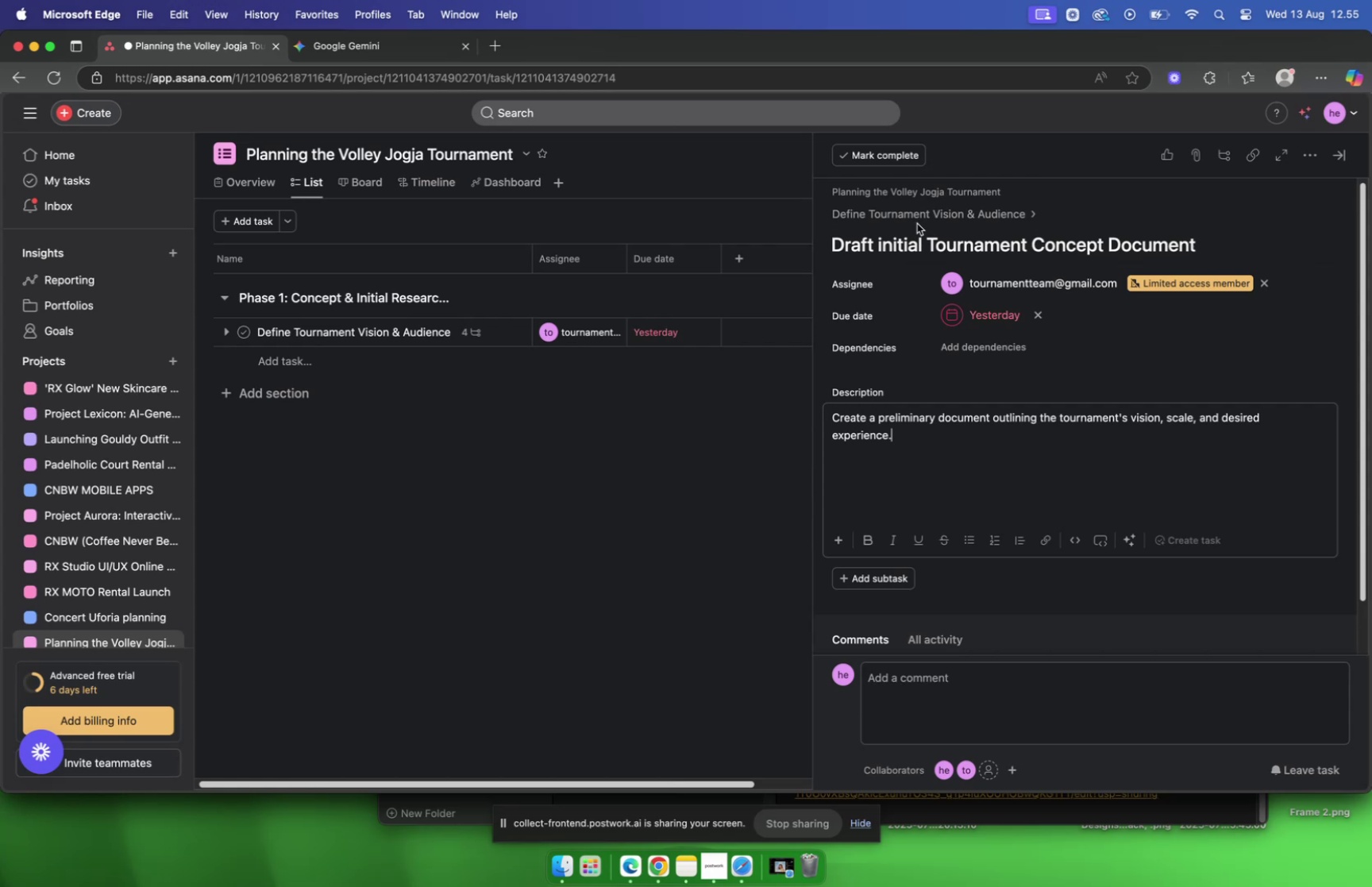 
left_click([915, 215])
 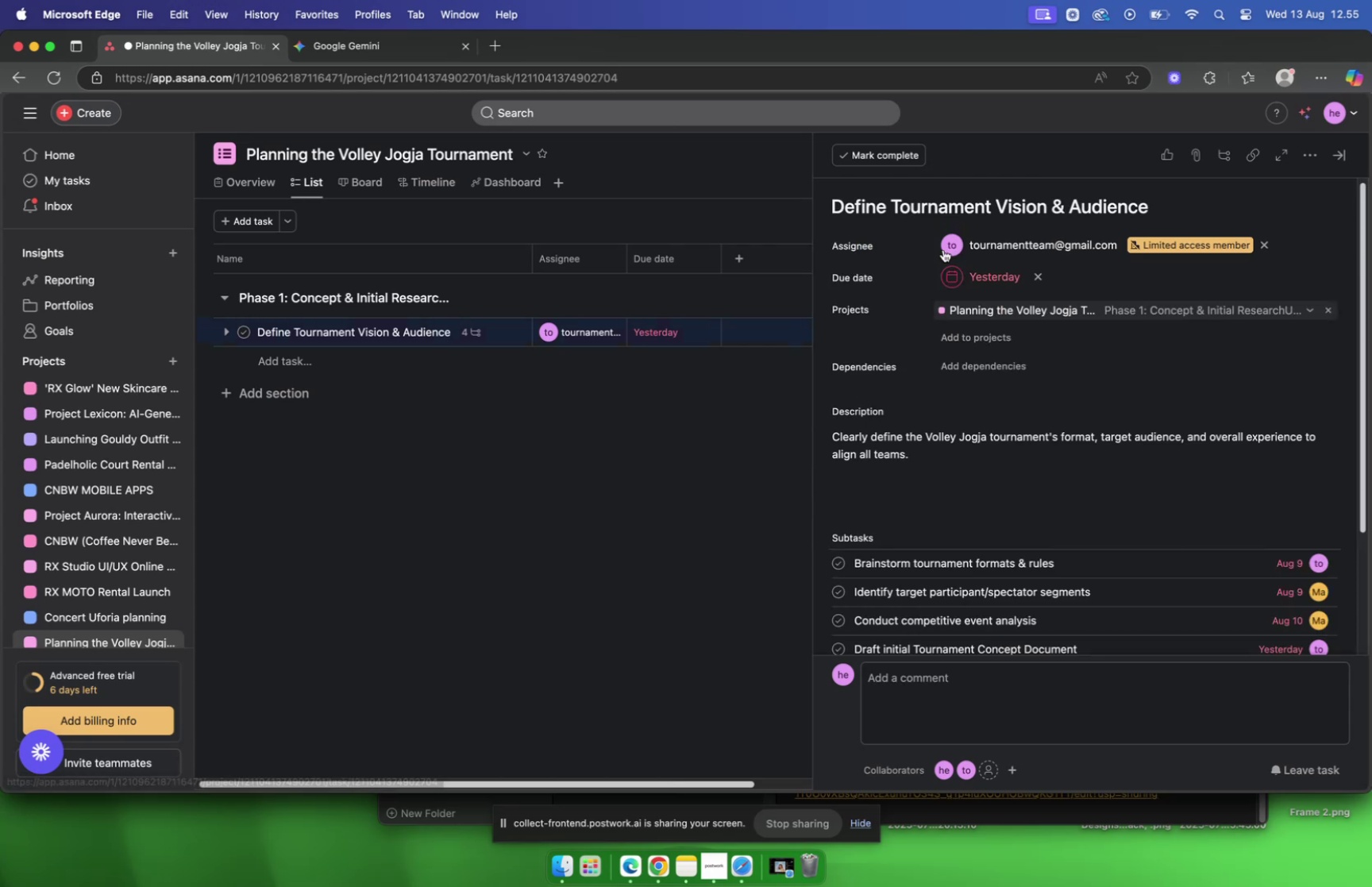 
scroll: coordinate [1015, 337], scroll_direction: down, amount: 13.0
 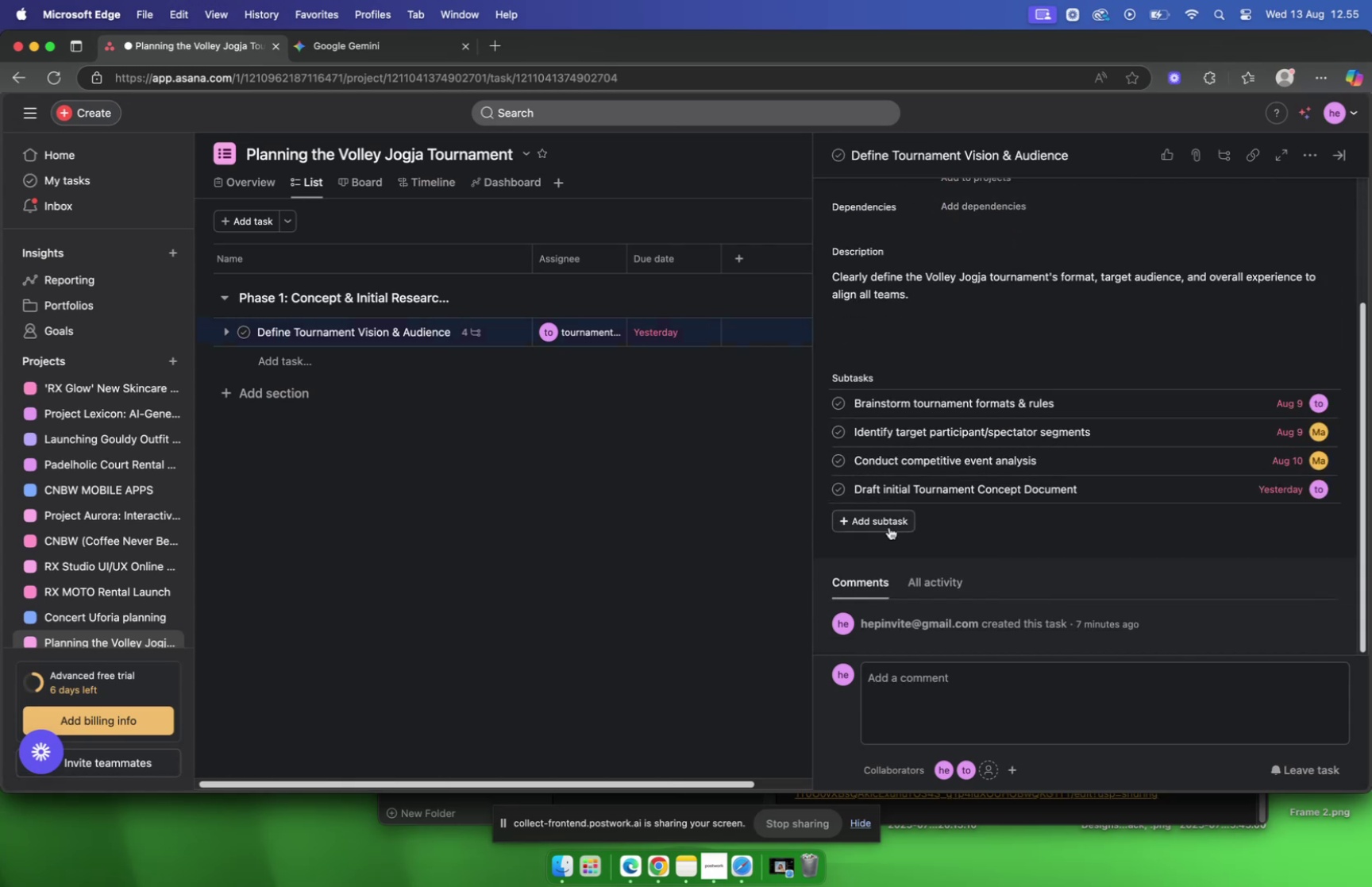 
left_click([888, 520])
 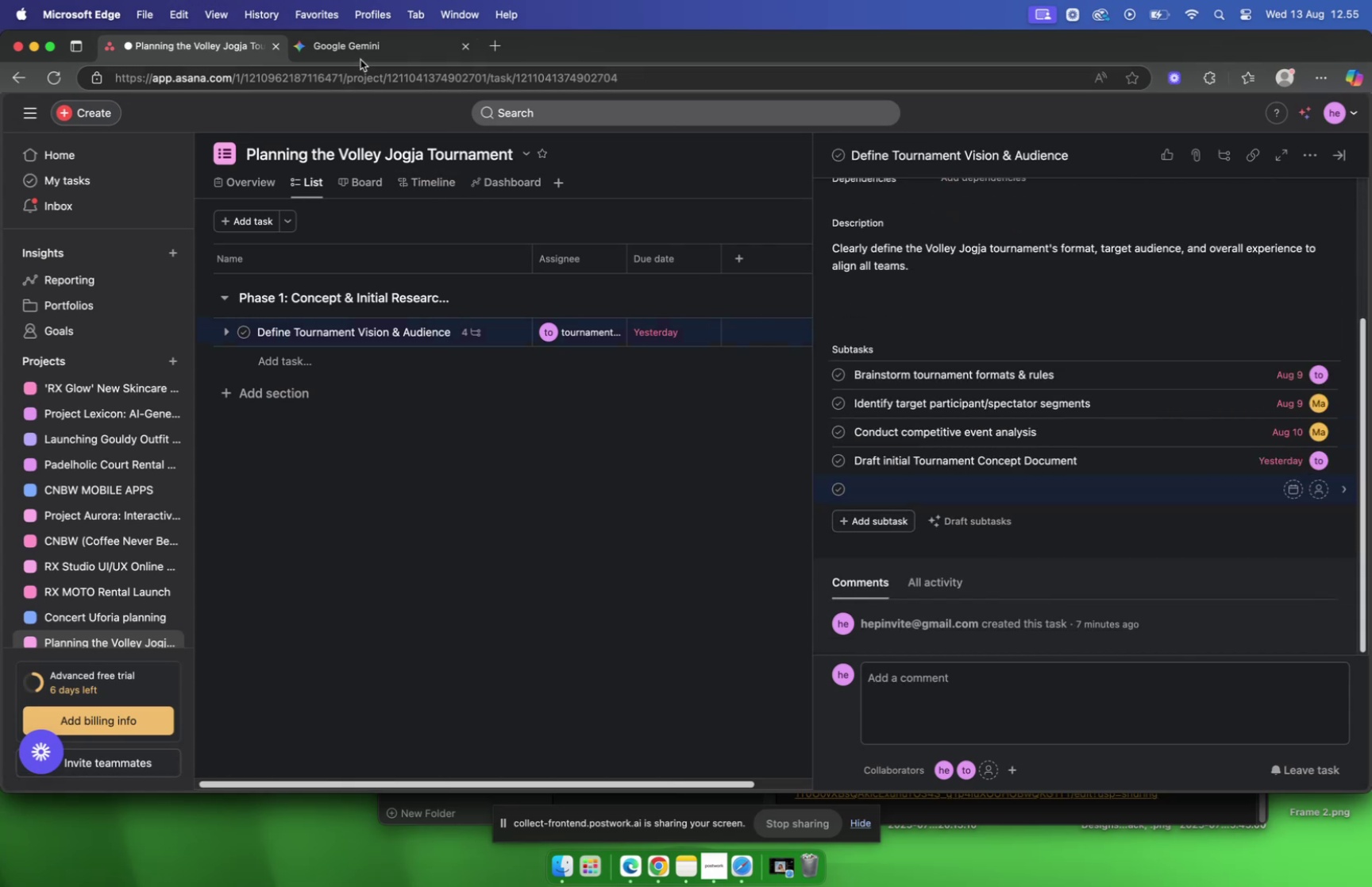 
left_click([366, 39])
 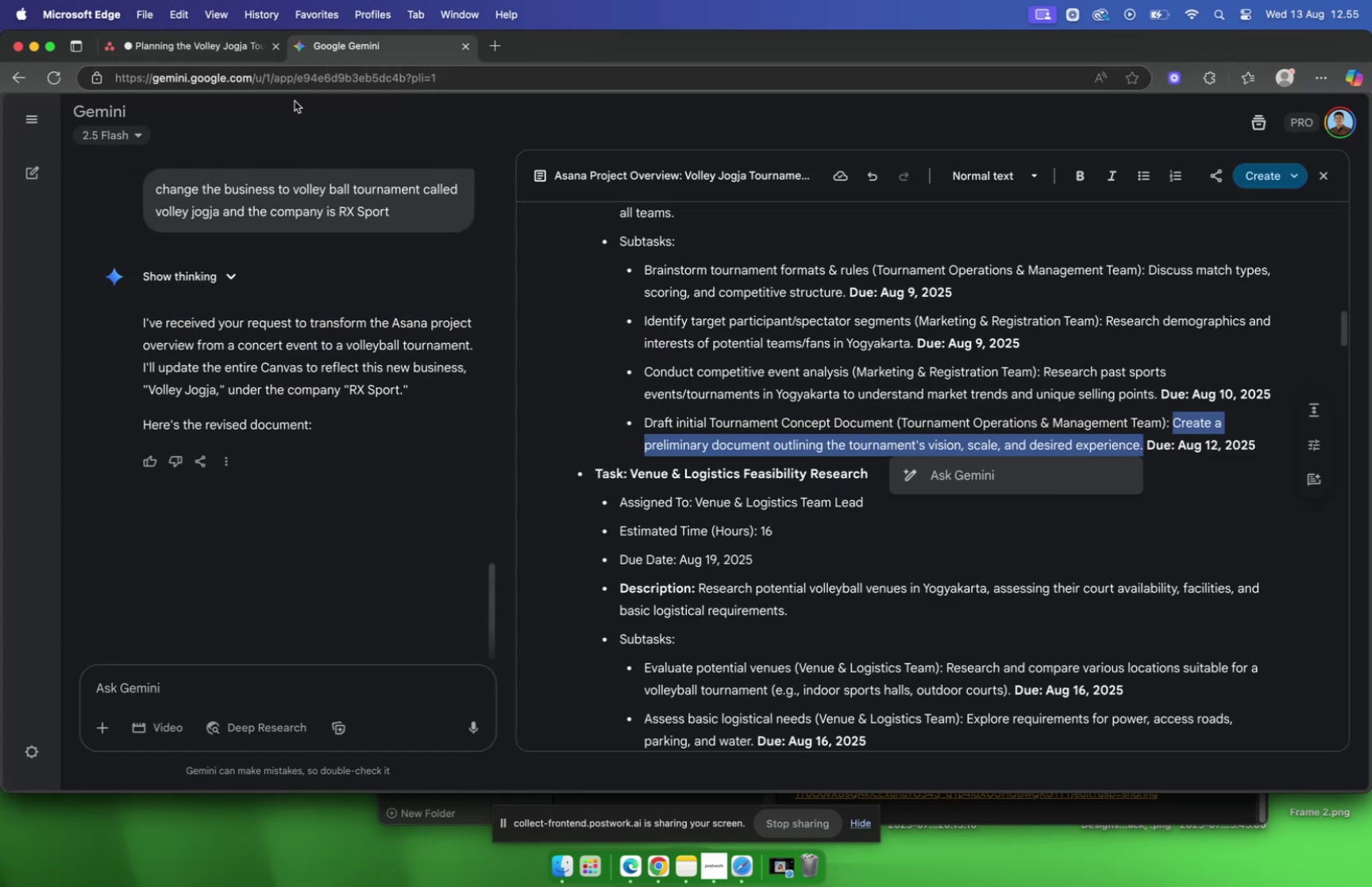 
left_click([202, 37])
 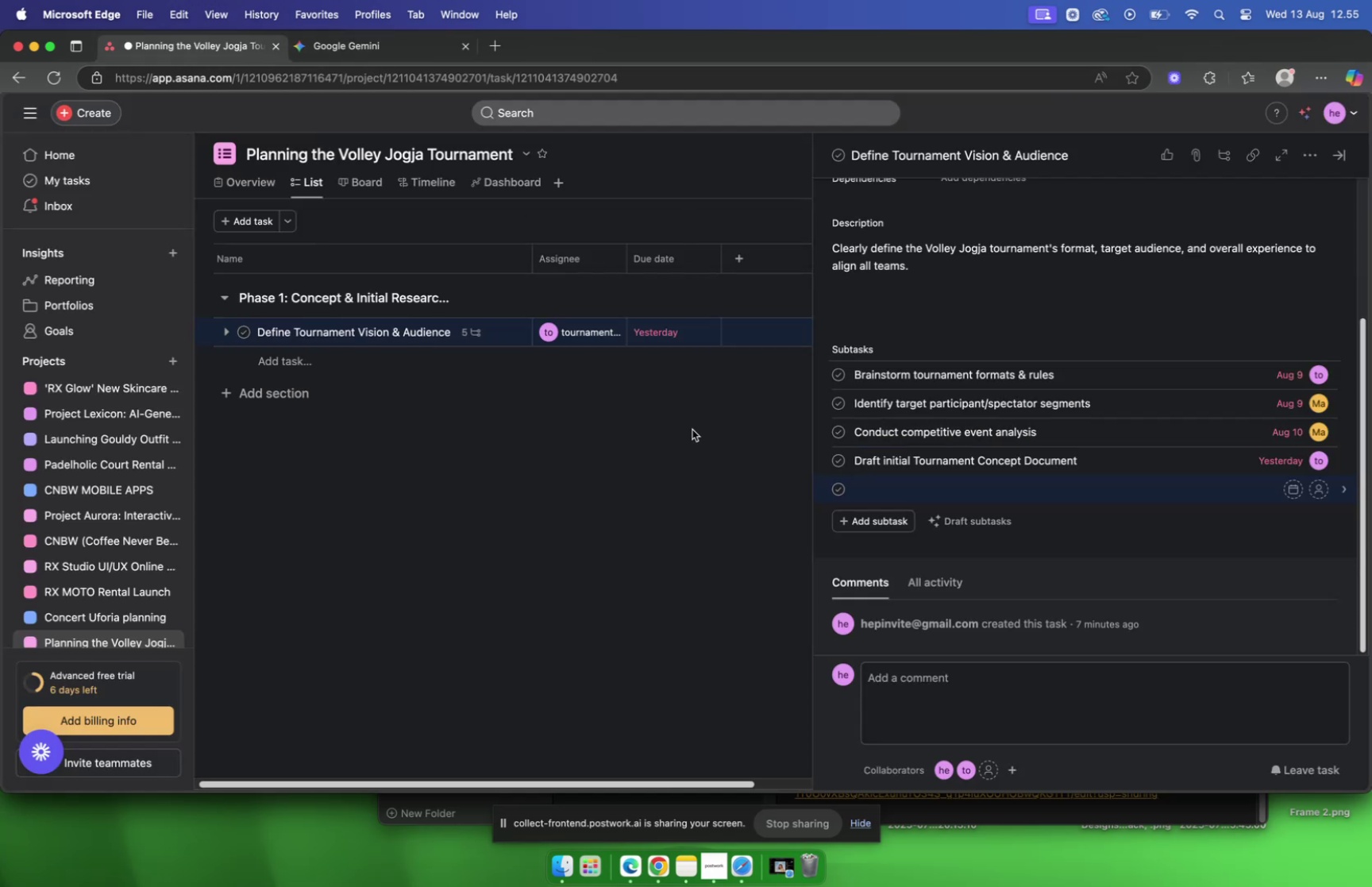 
left_click([661, 434])
 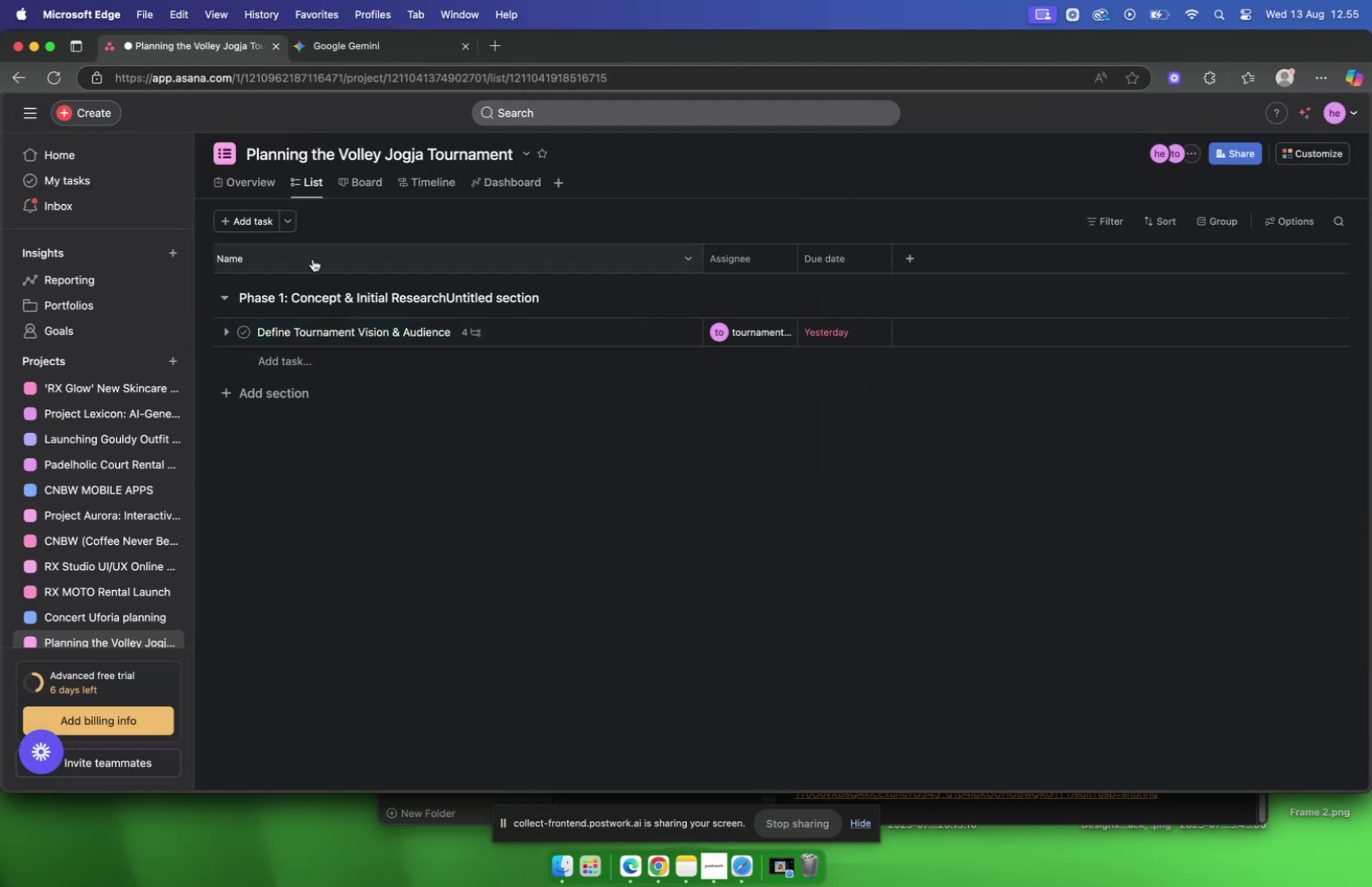 
left_click([300, 362])
 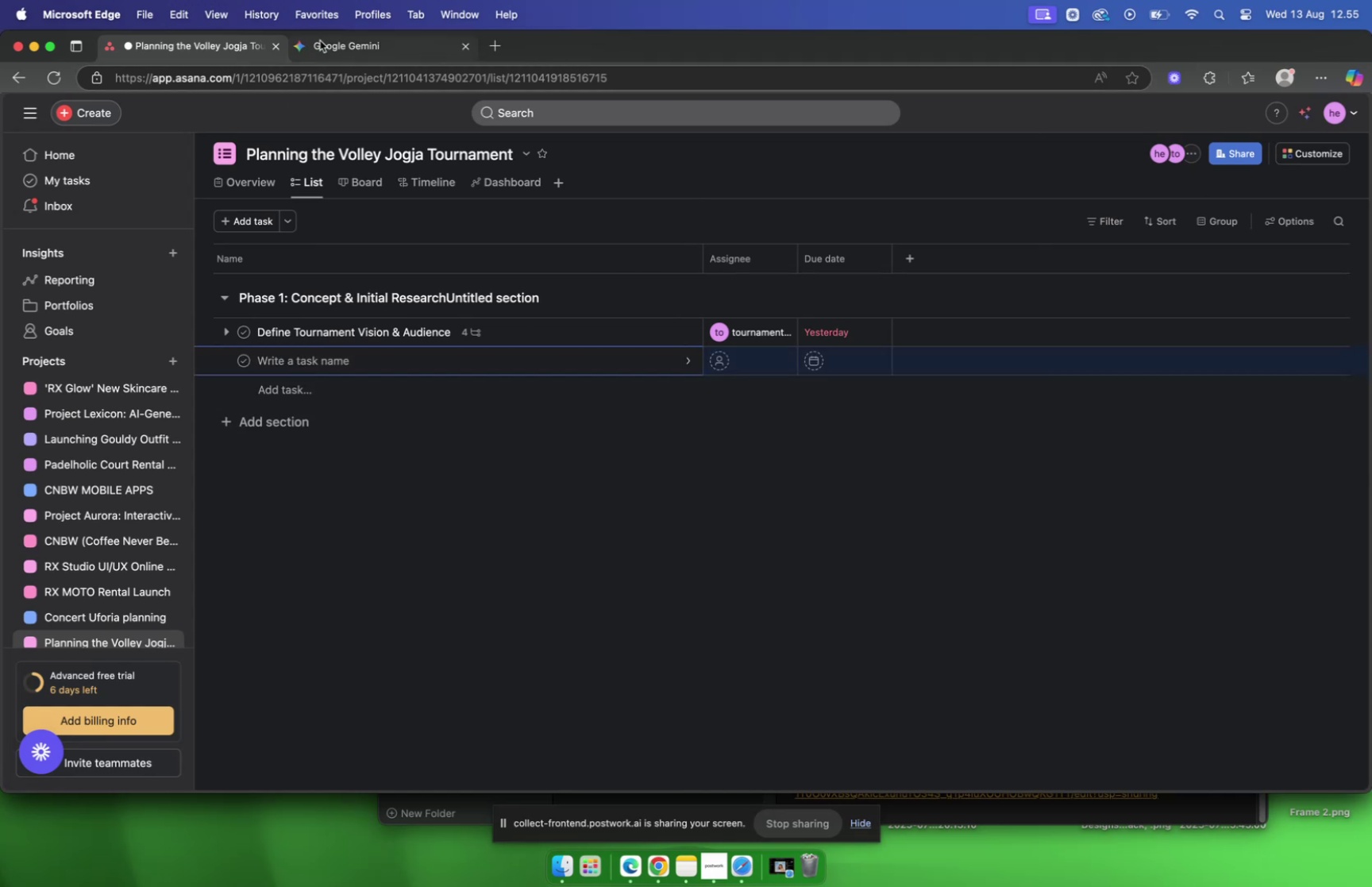 
left_click([322, 41])
 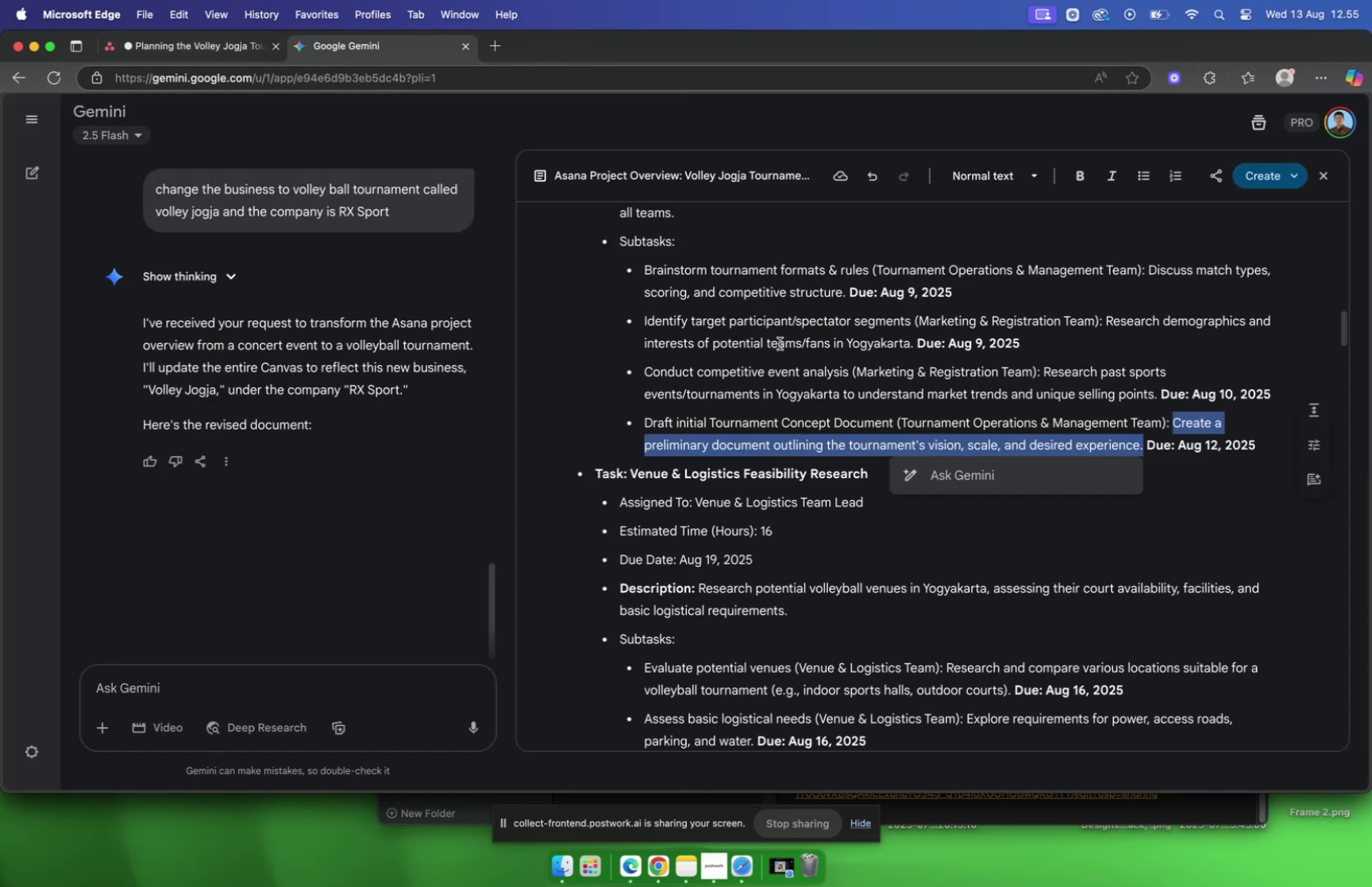 
left_click([780, 349])
 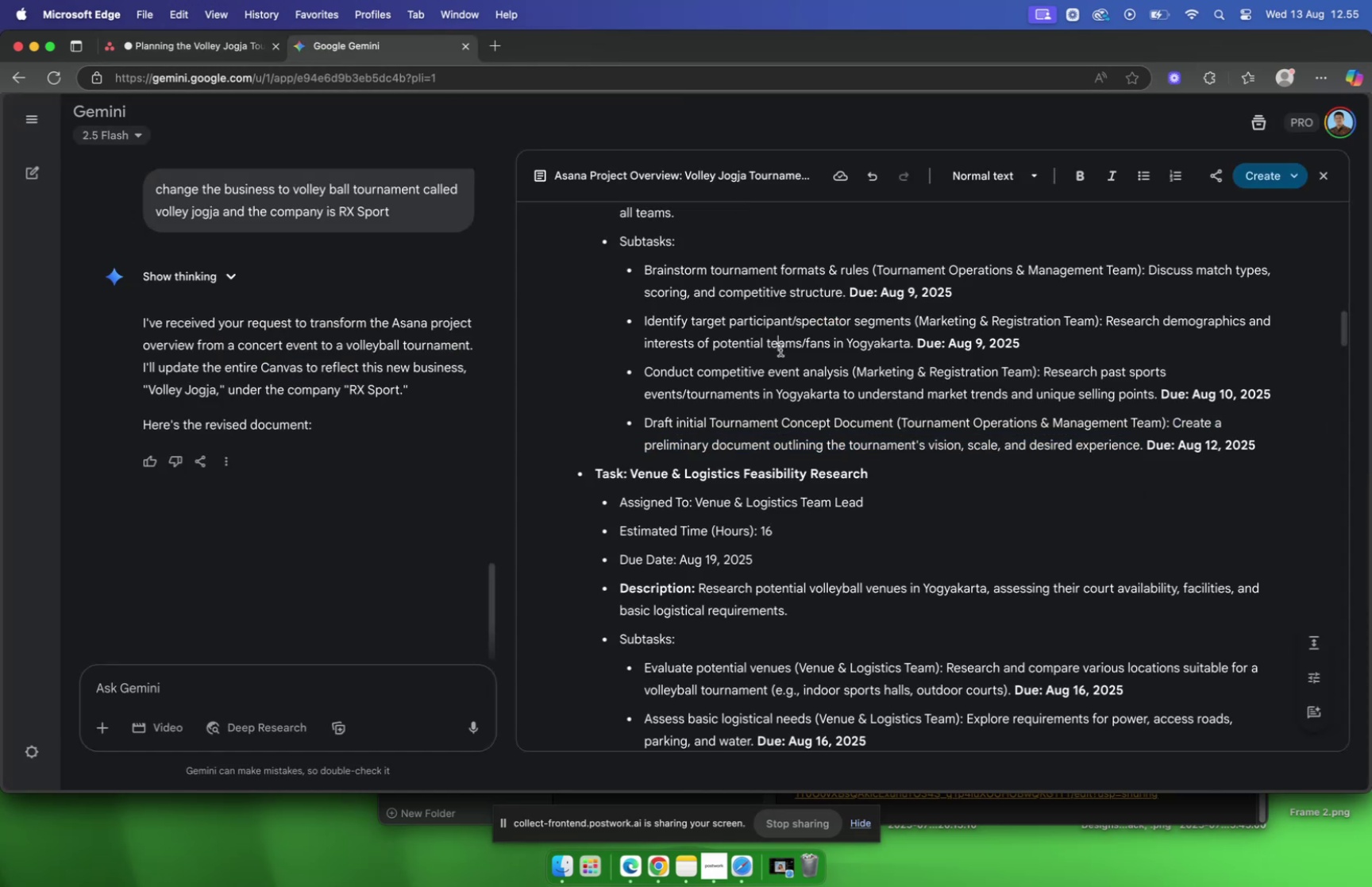 
scroll: coordinate [780, 349], scroll_direction: down, amount: 6.0
 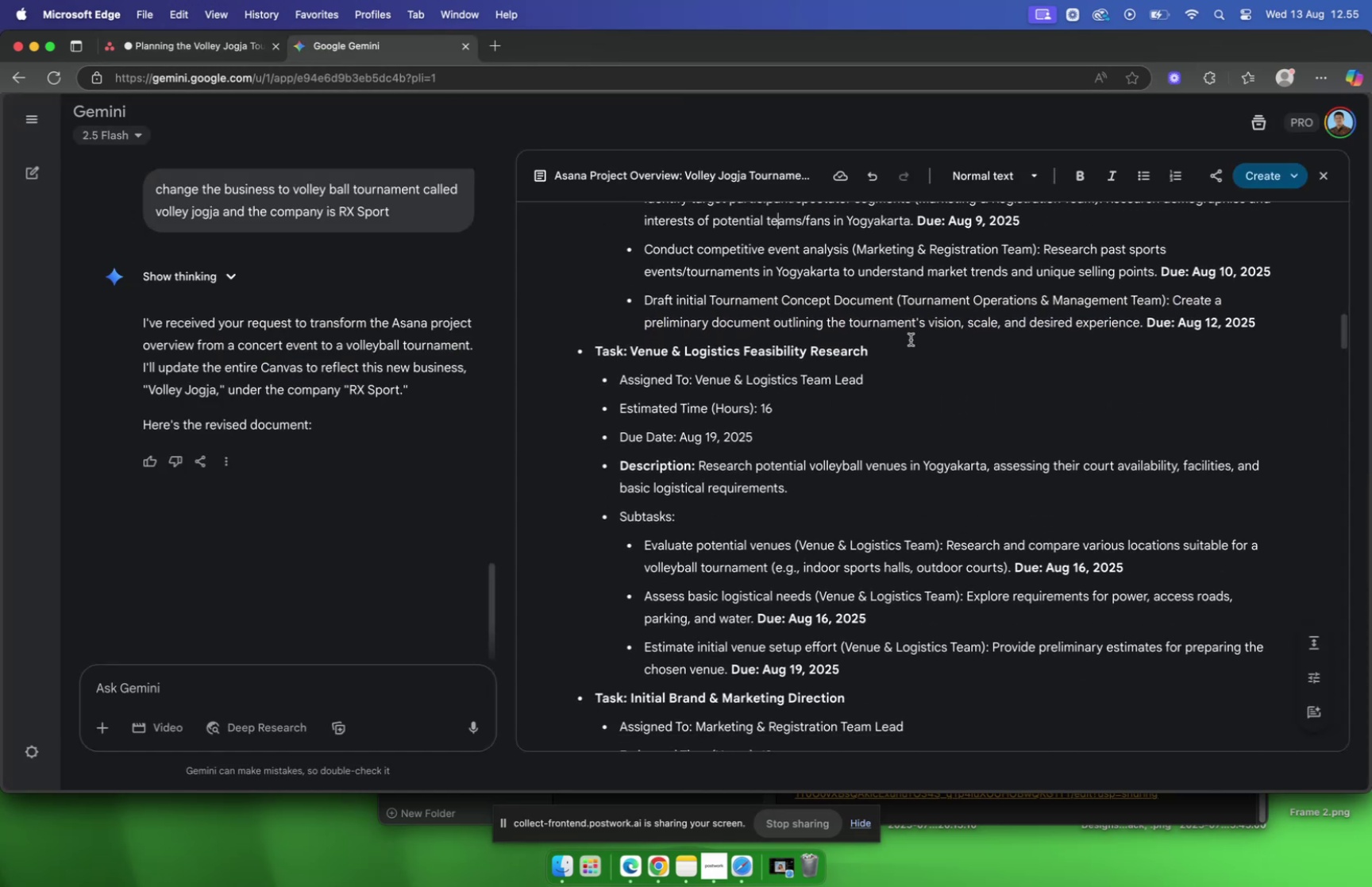 
left_click_drag(start_coordinate=[899, 355], to_coordinate=[633, 359])
 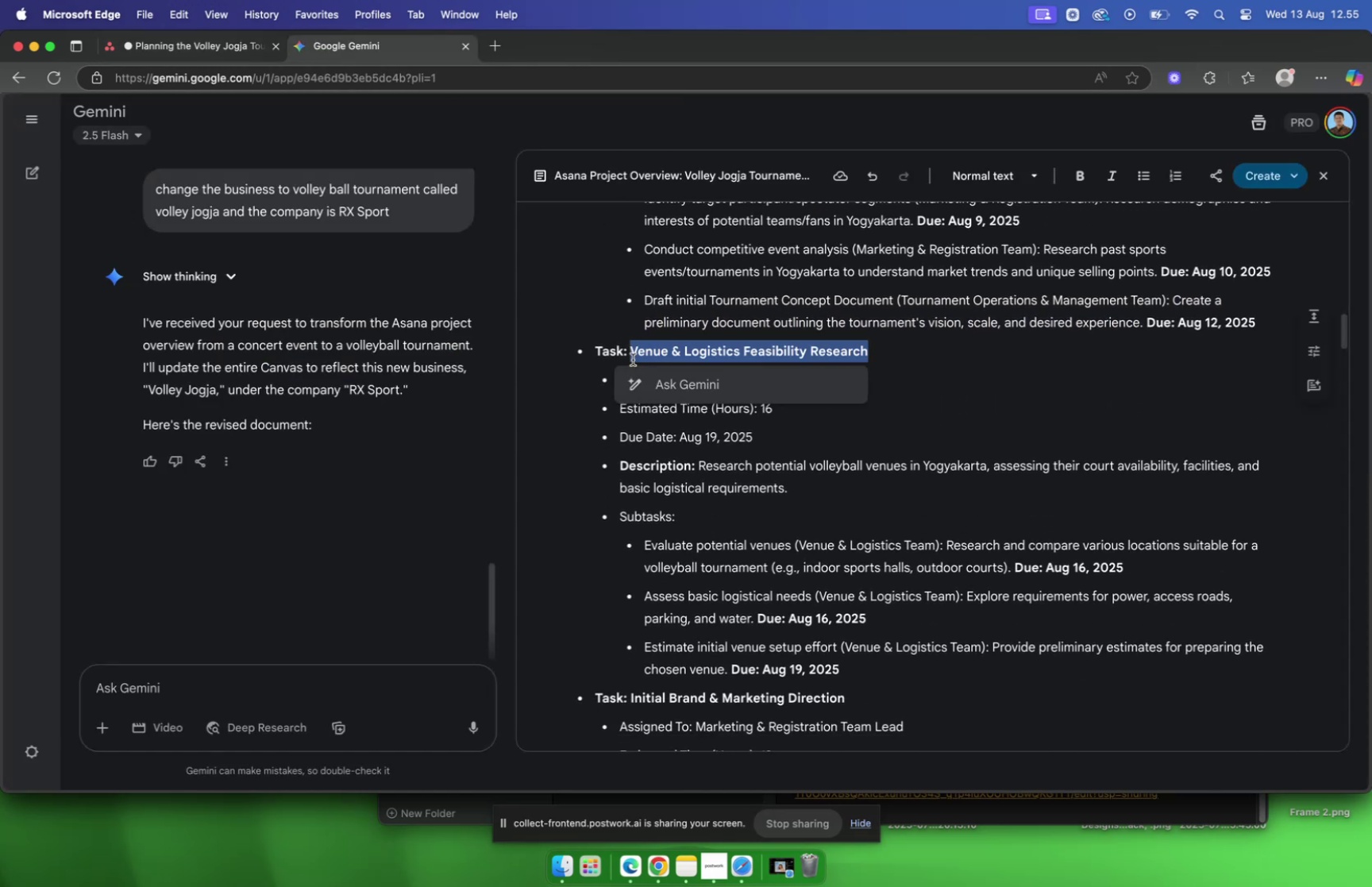 
key(Meta+C)
 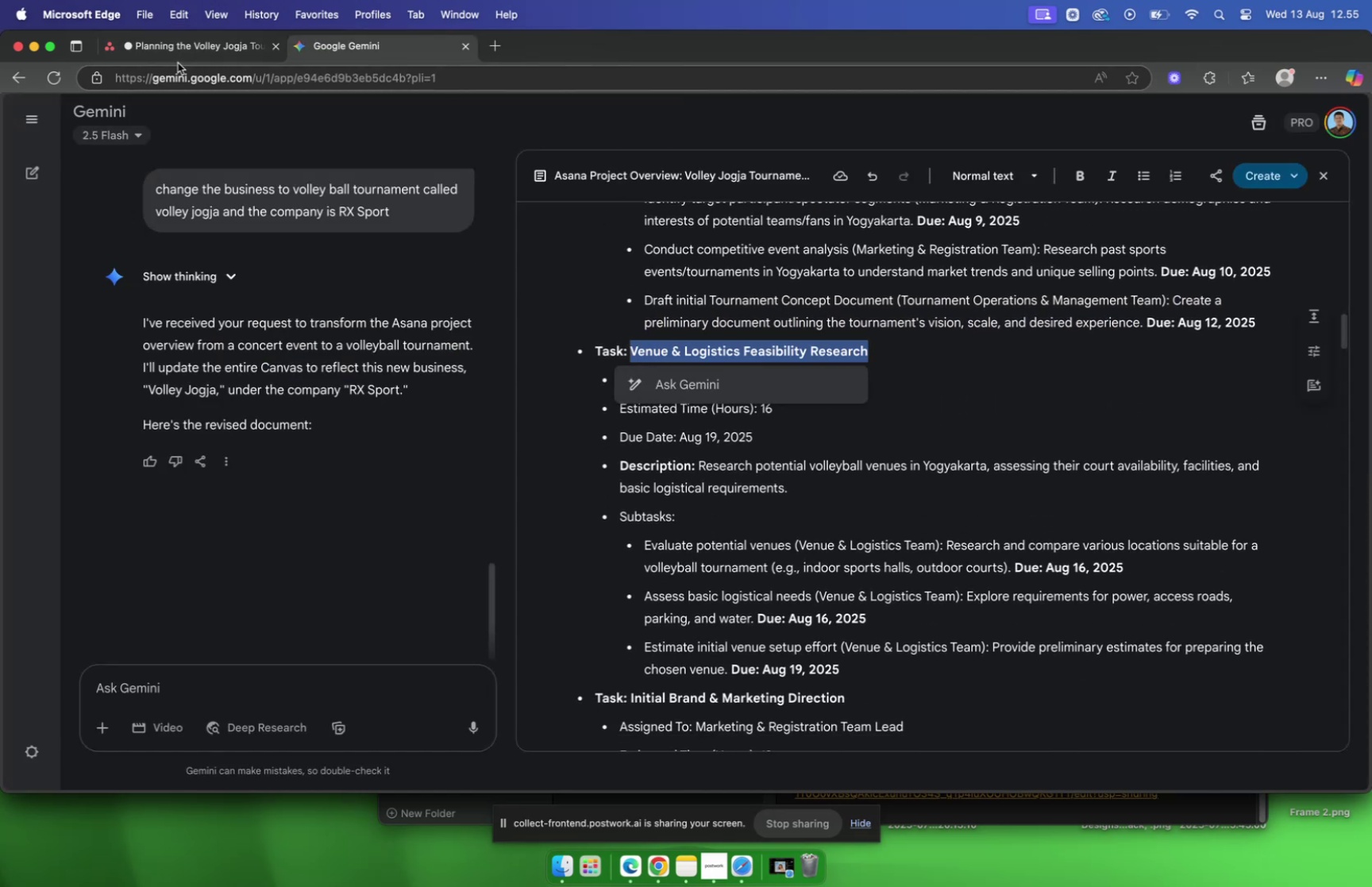 
left_click([170, 52])
 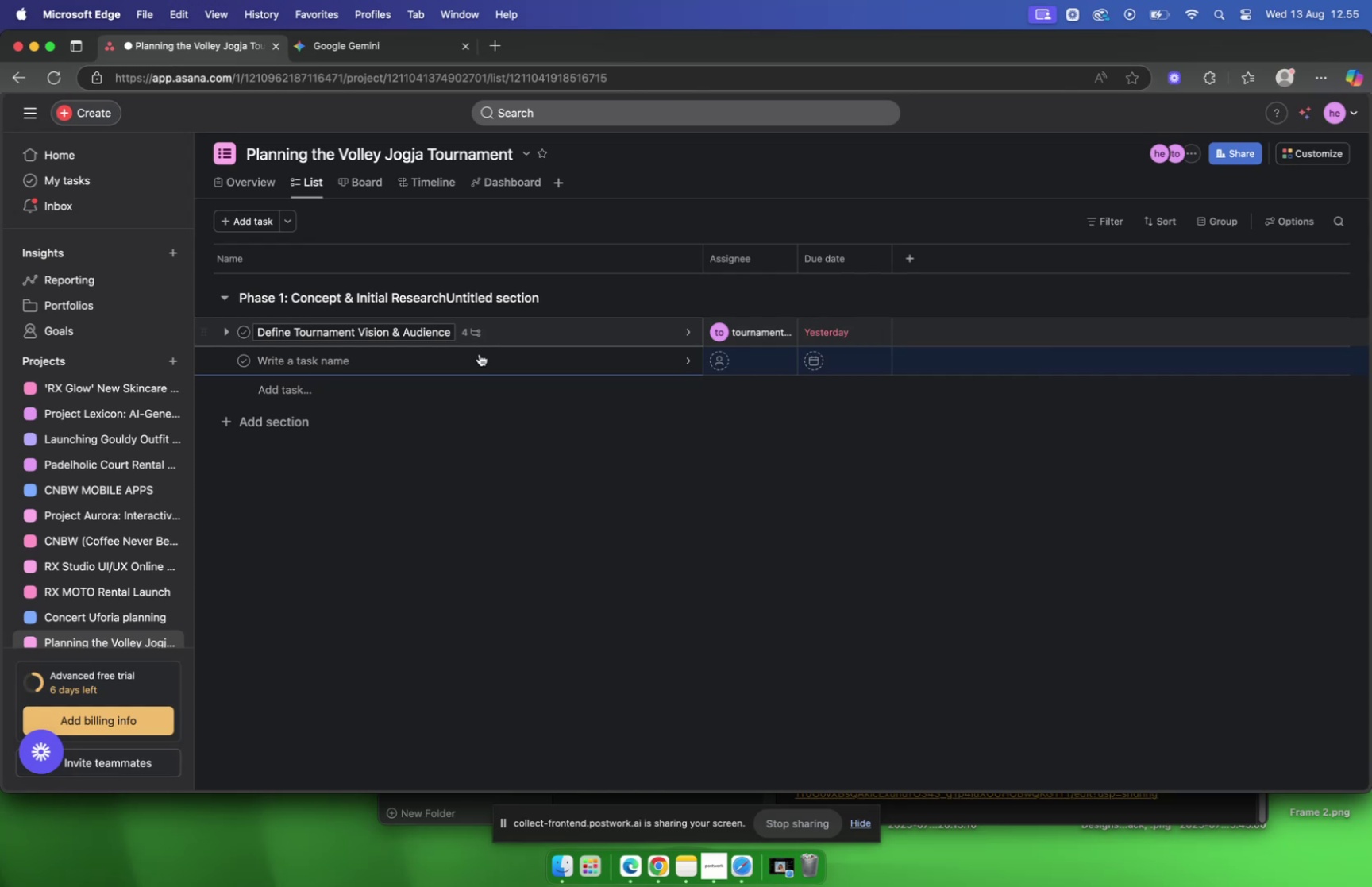 
key(Meta+V)
 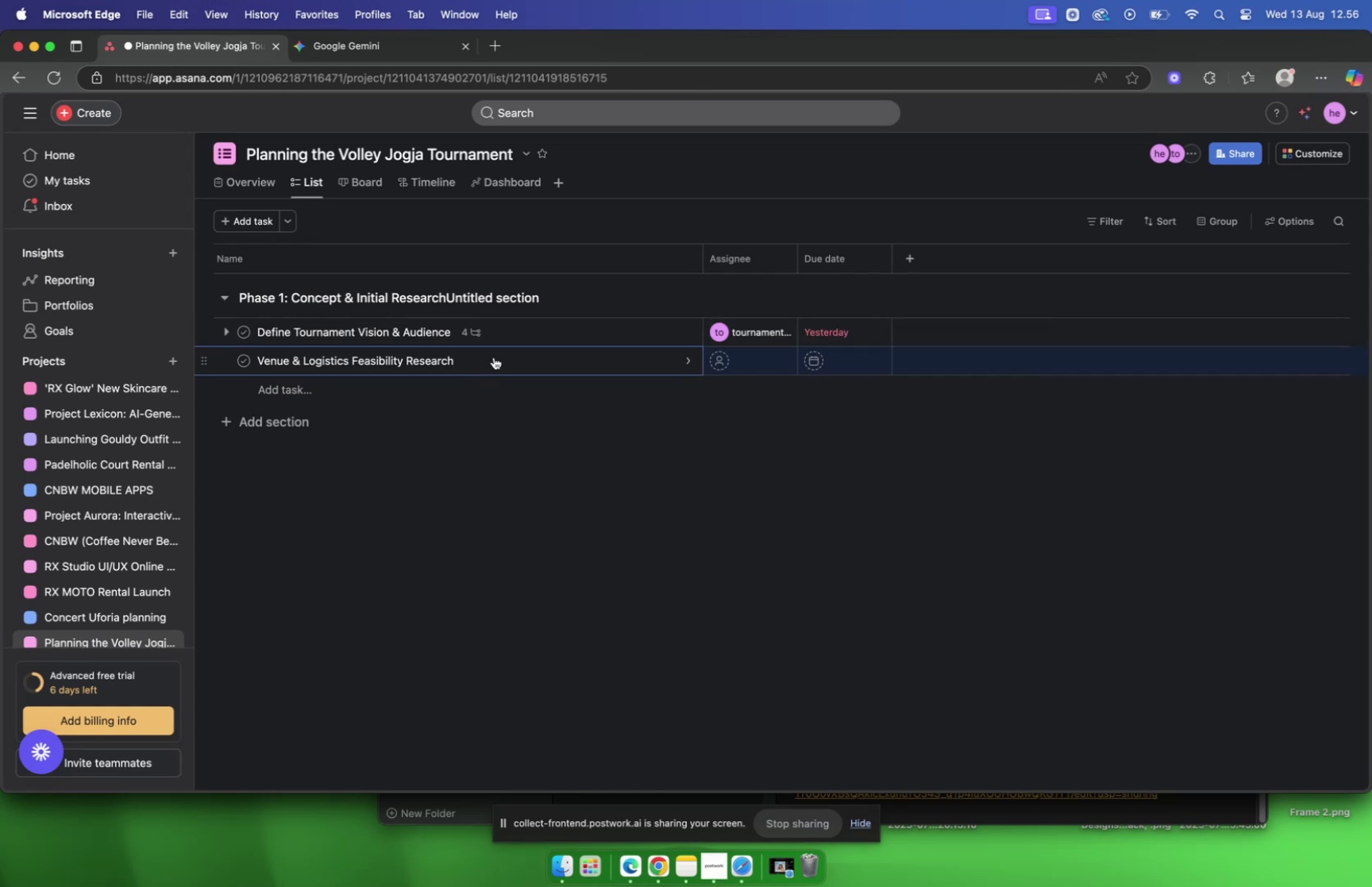 
left_click([494, 357])
 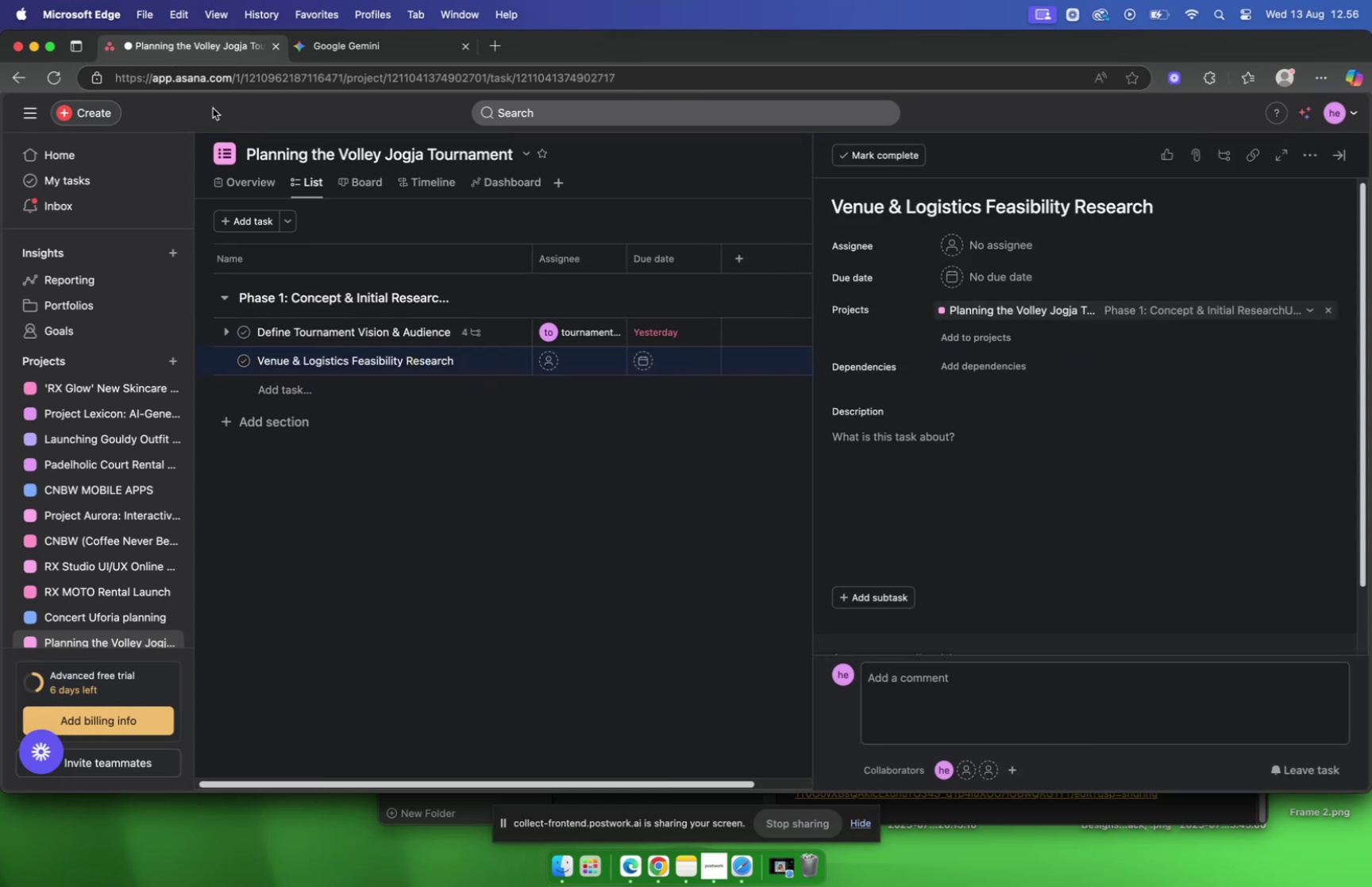 
left_click([337, 45])
 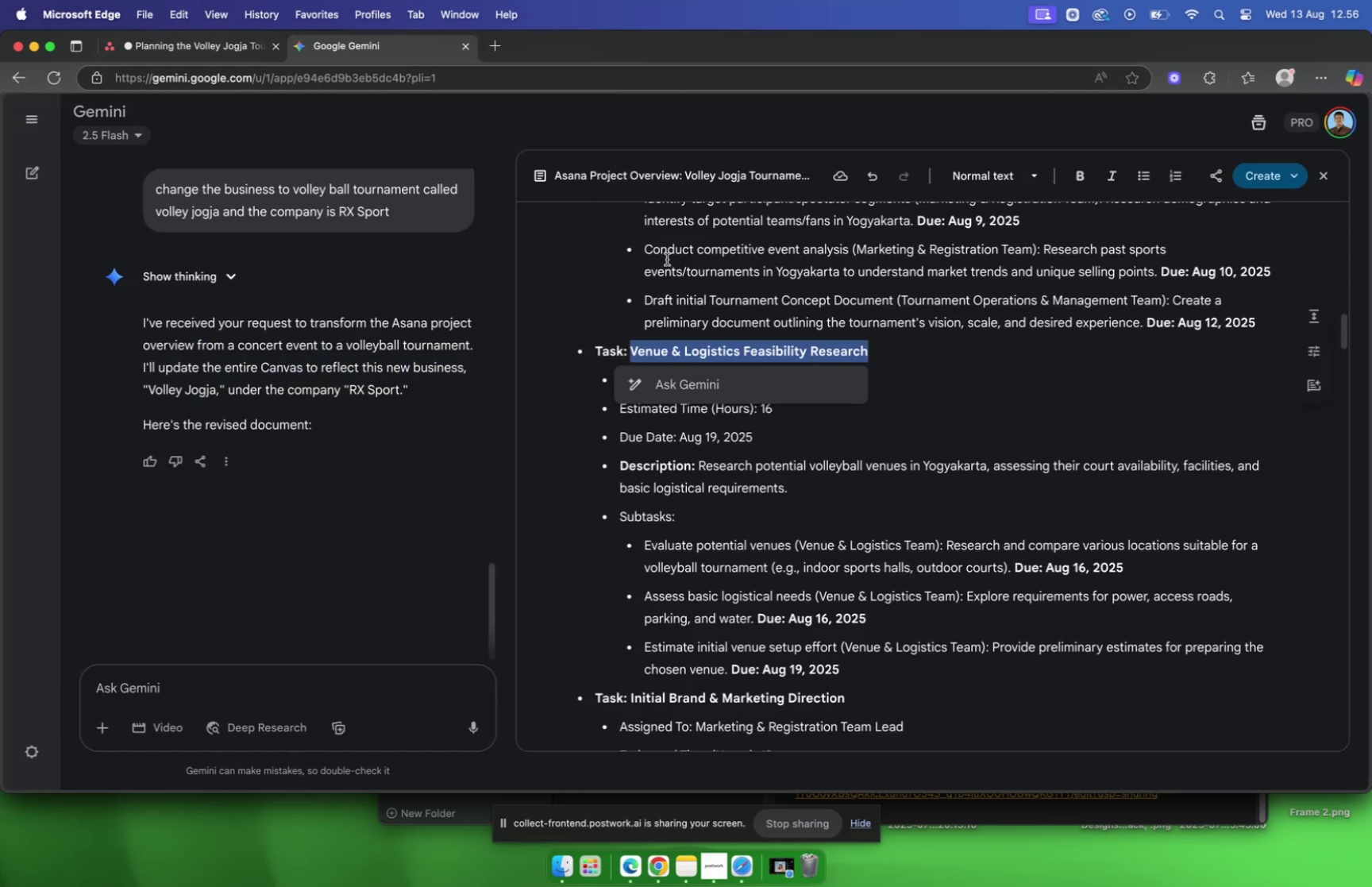 
left_click([679, 283])
 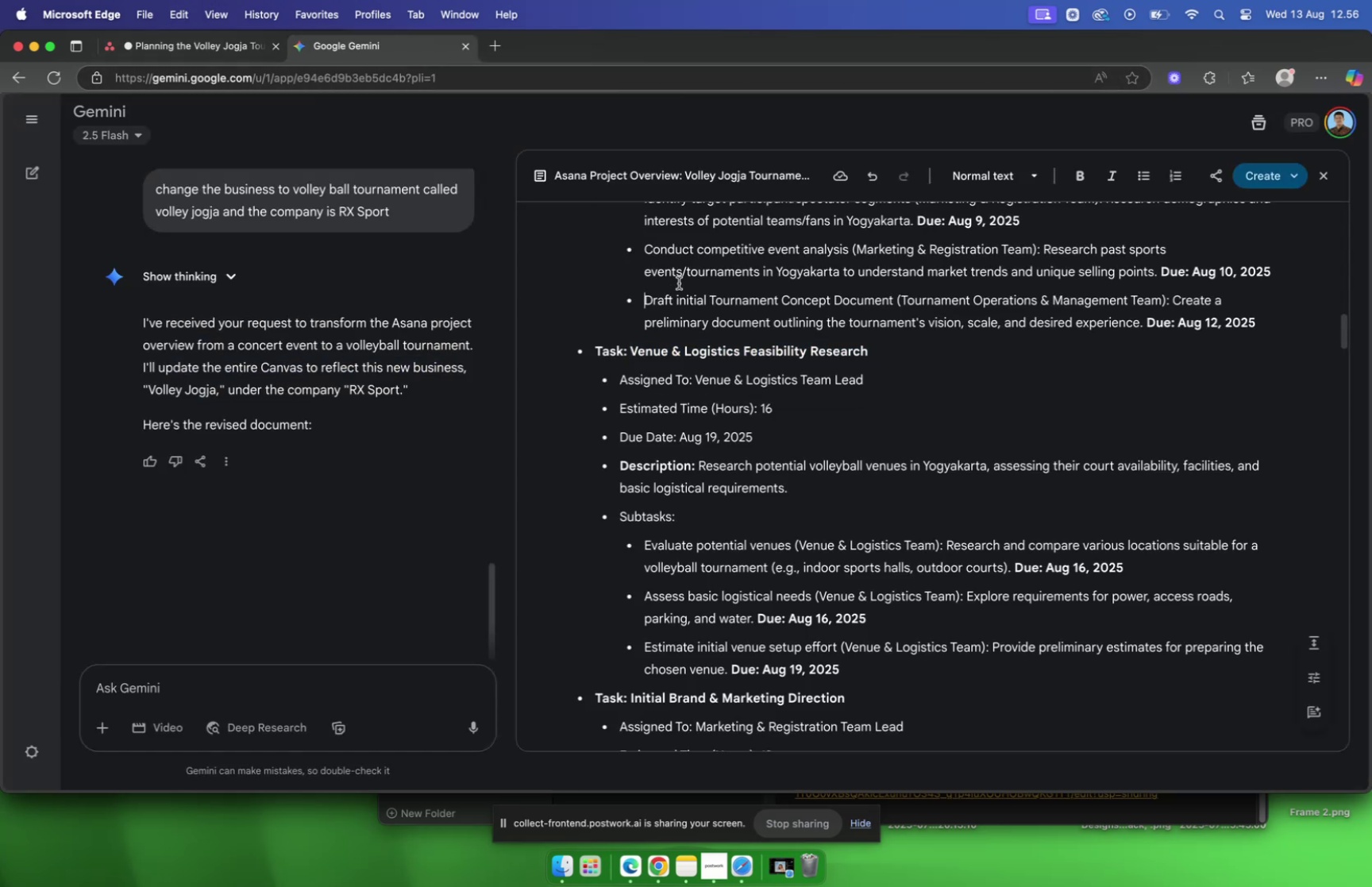 
scroll: coordinate [679, 283], scroll_direction: down, amount: 3.0
 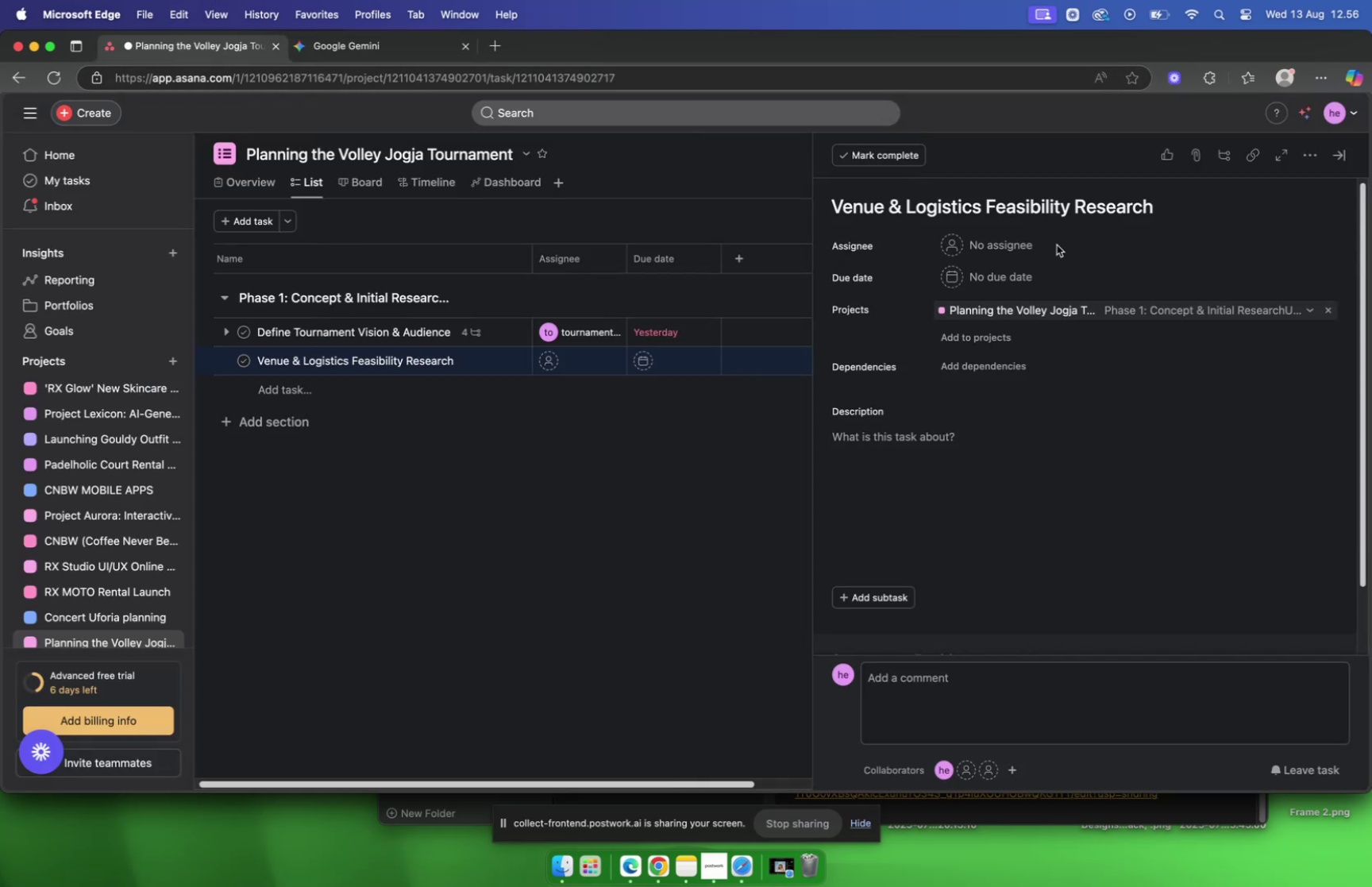 
left_click([1012, 244])
 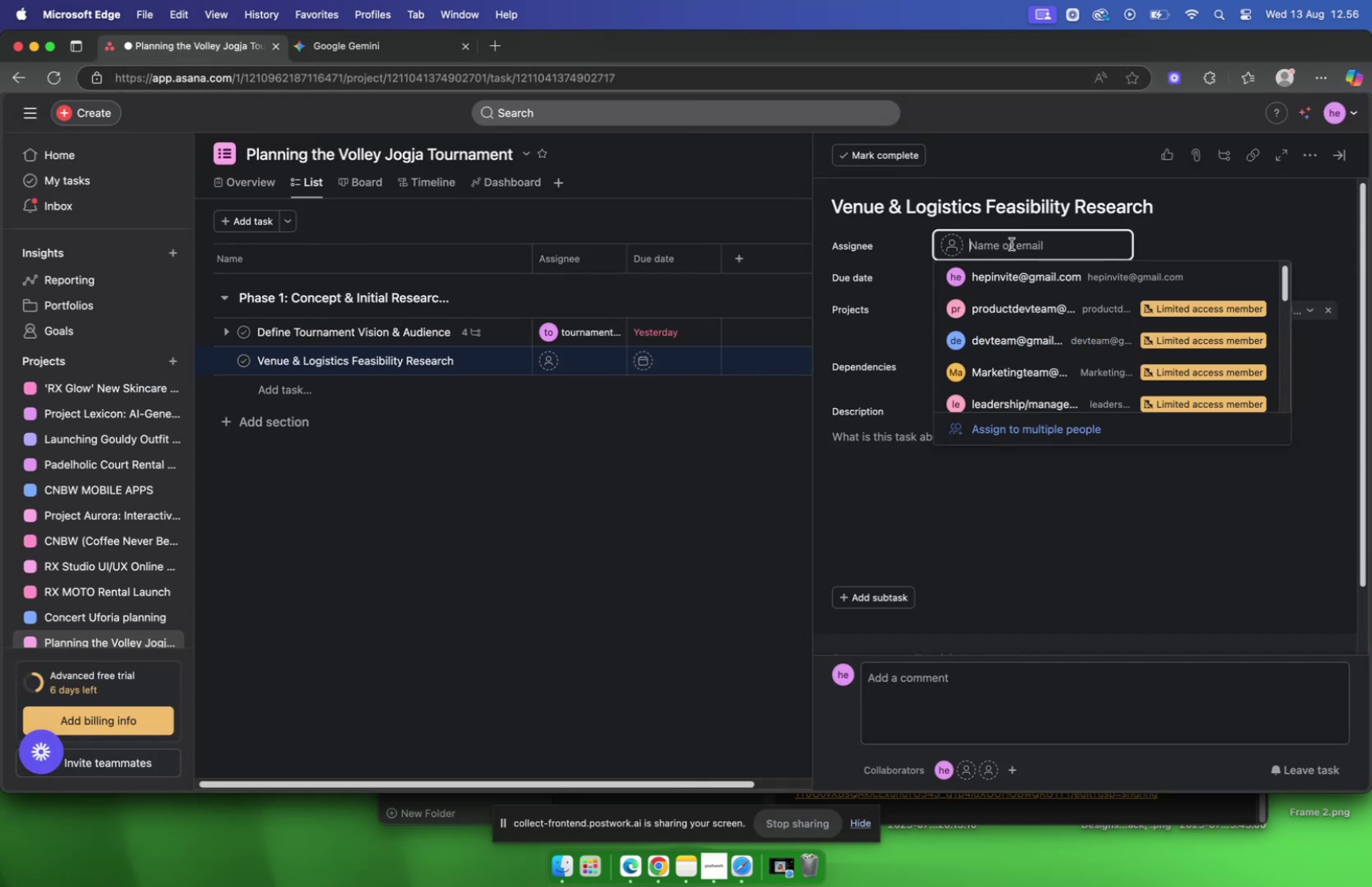 
type(ven)
 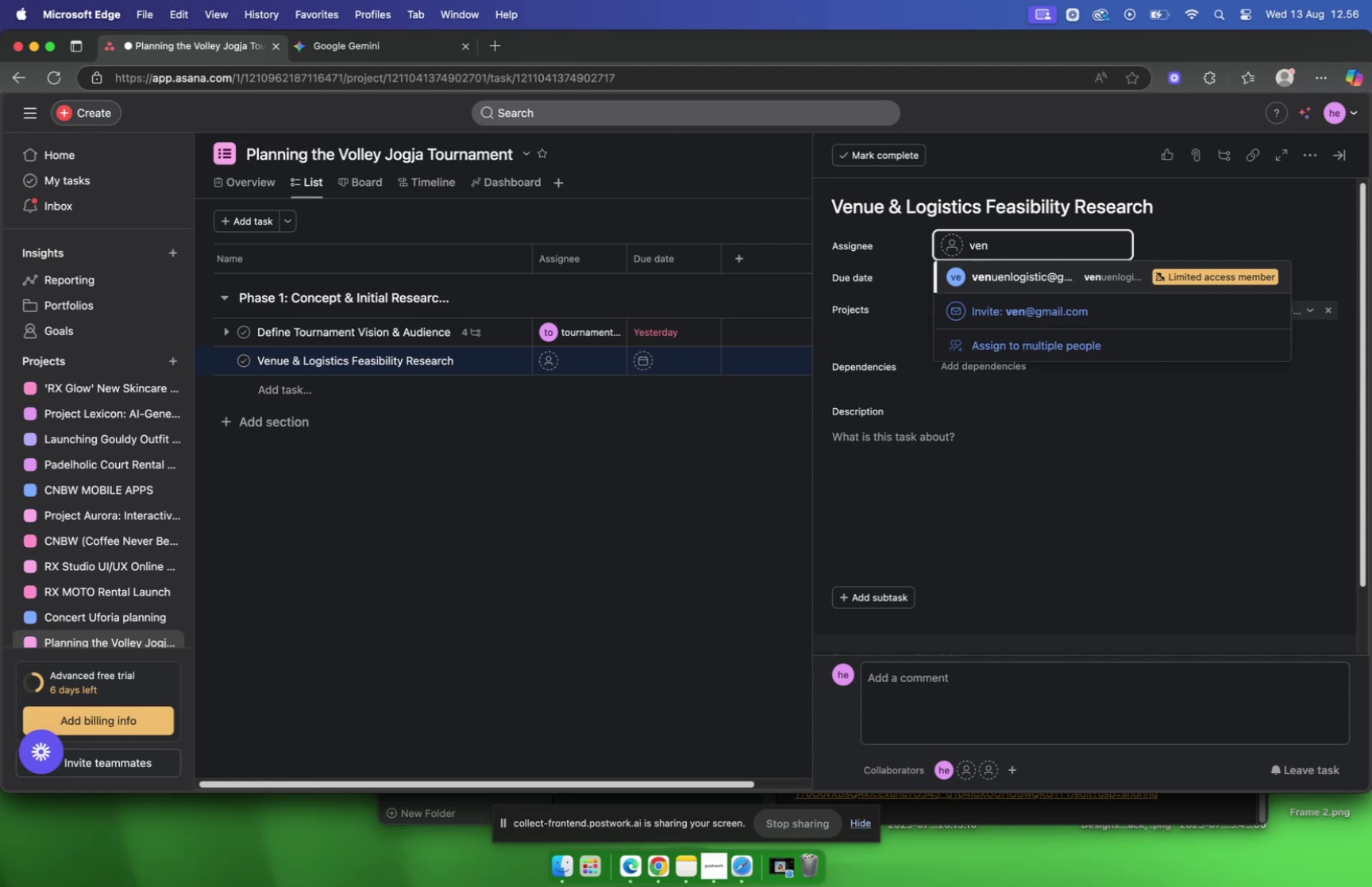 
key(Enter)
 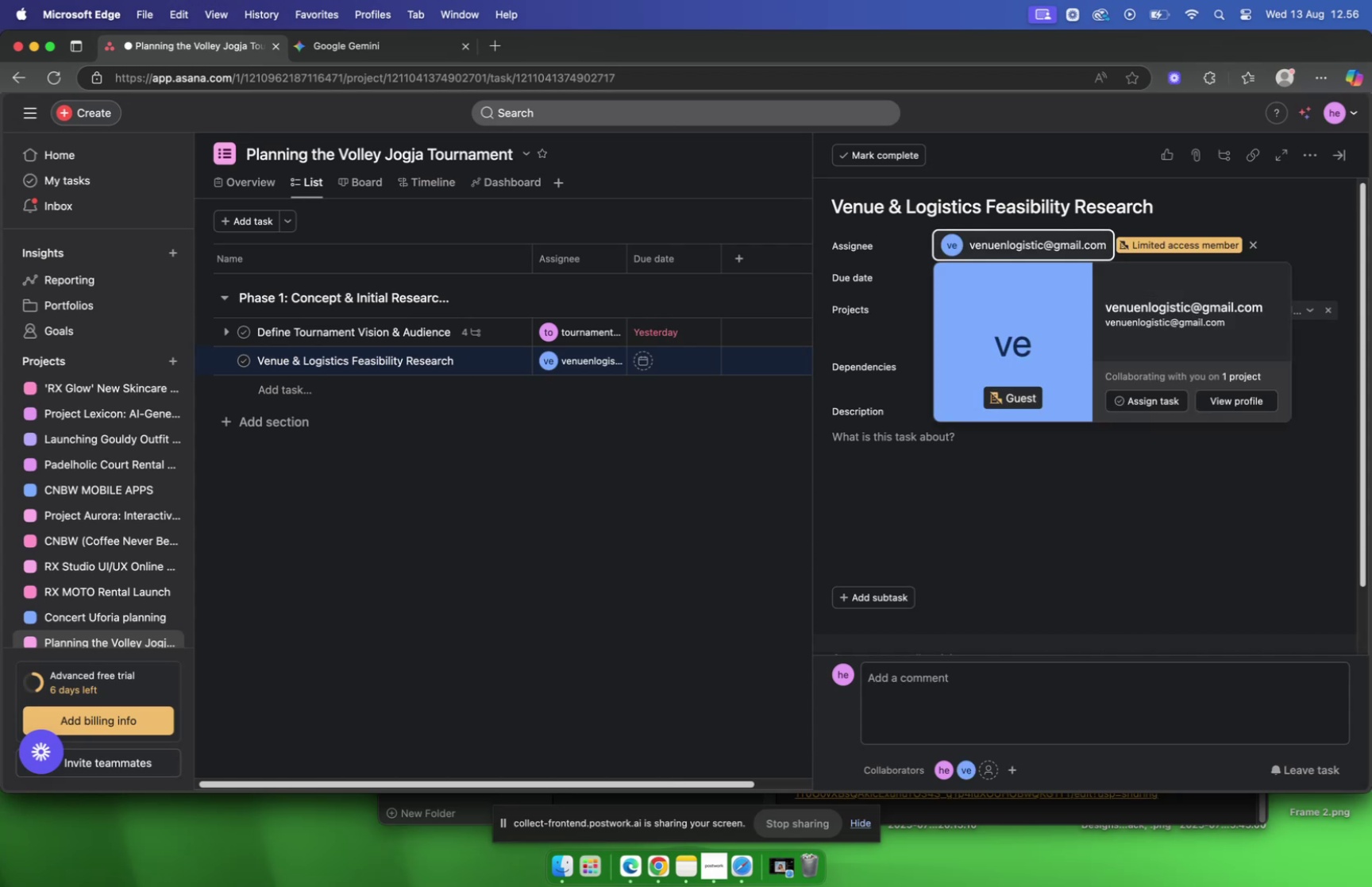 
wait(10.64)
 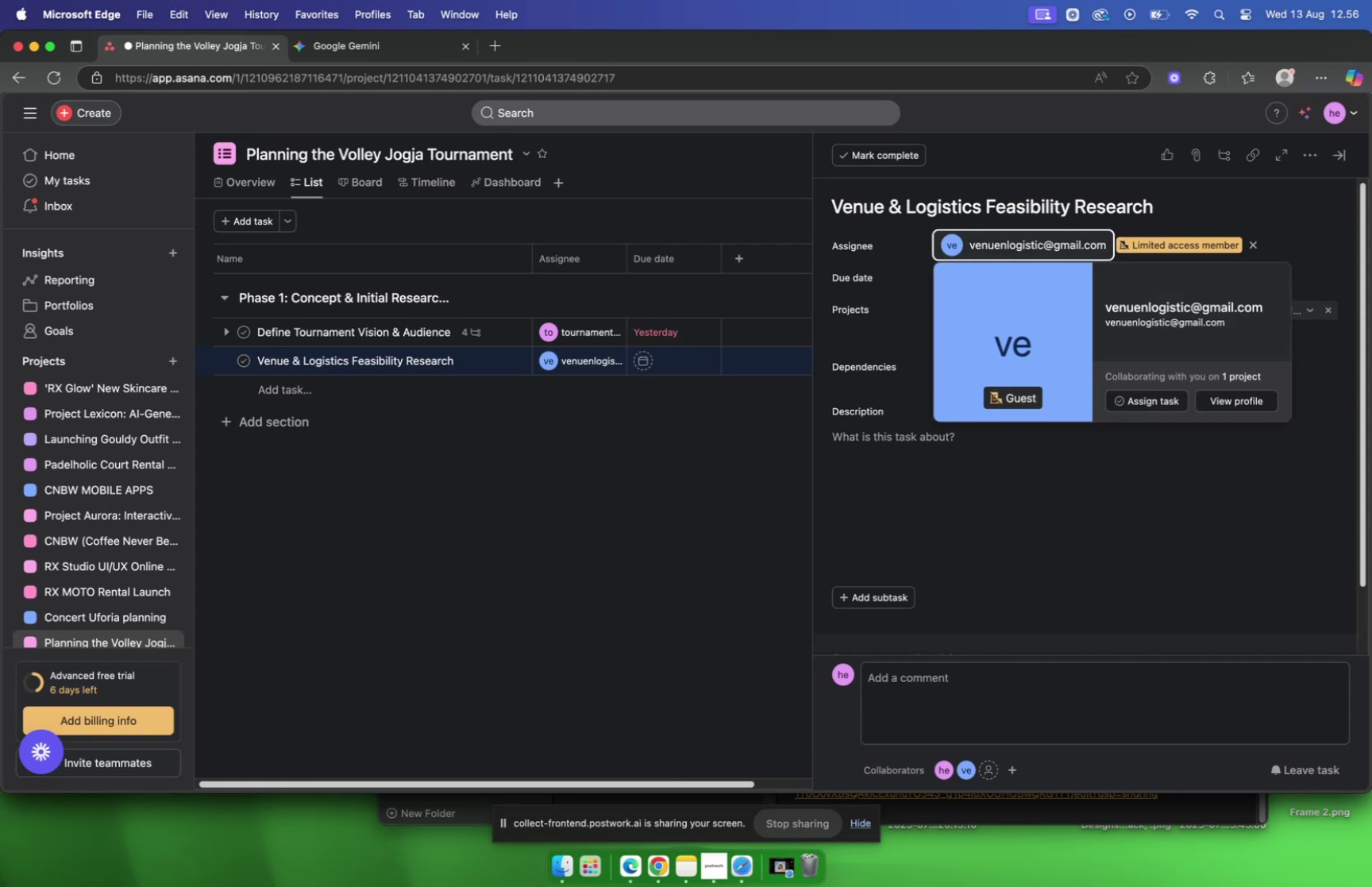 
left_click([383, 41])
 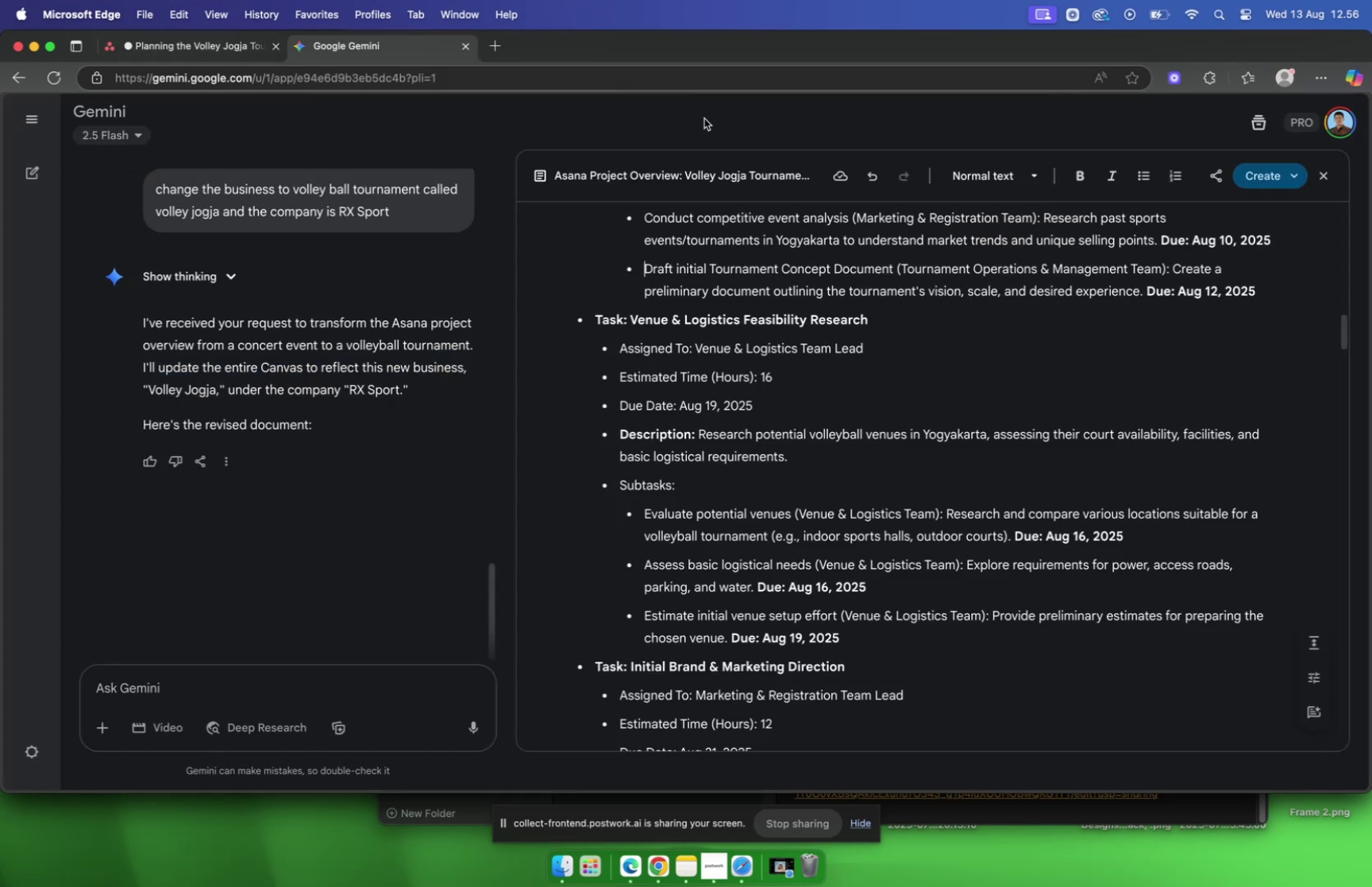 
mouse_move([838, 219])
 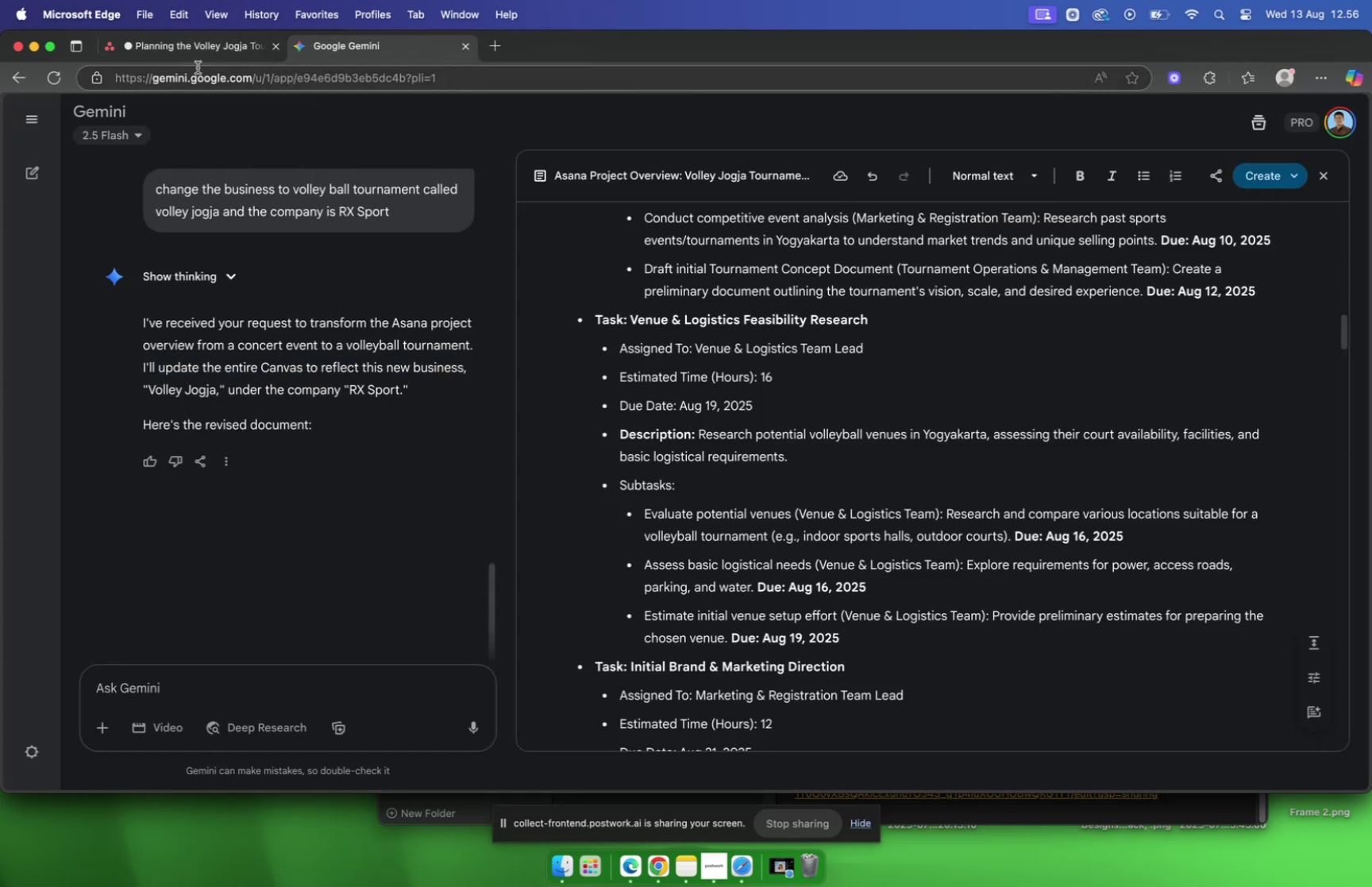 
left_click([185, 52])
 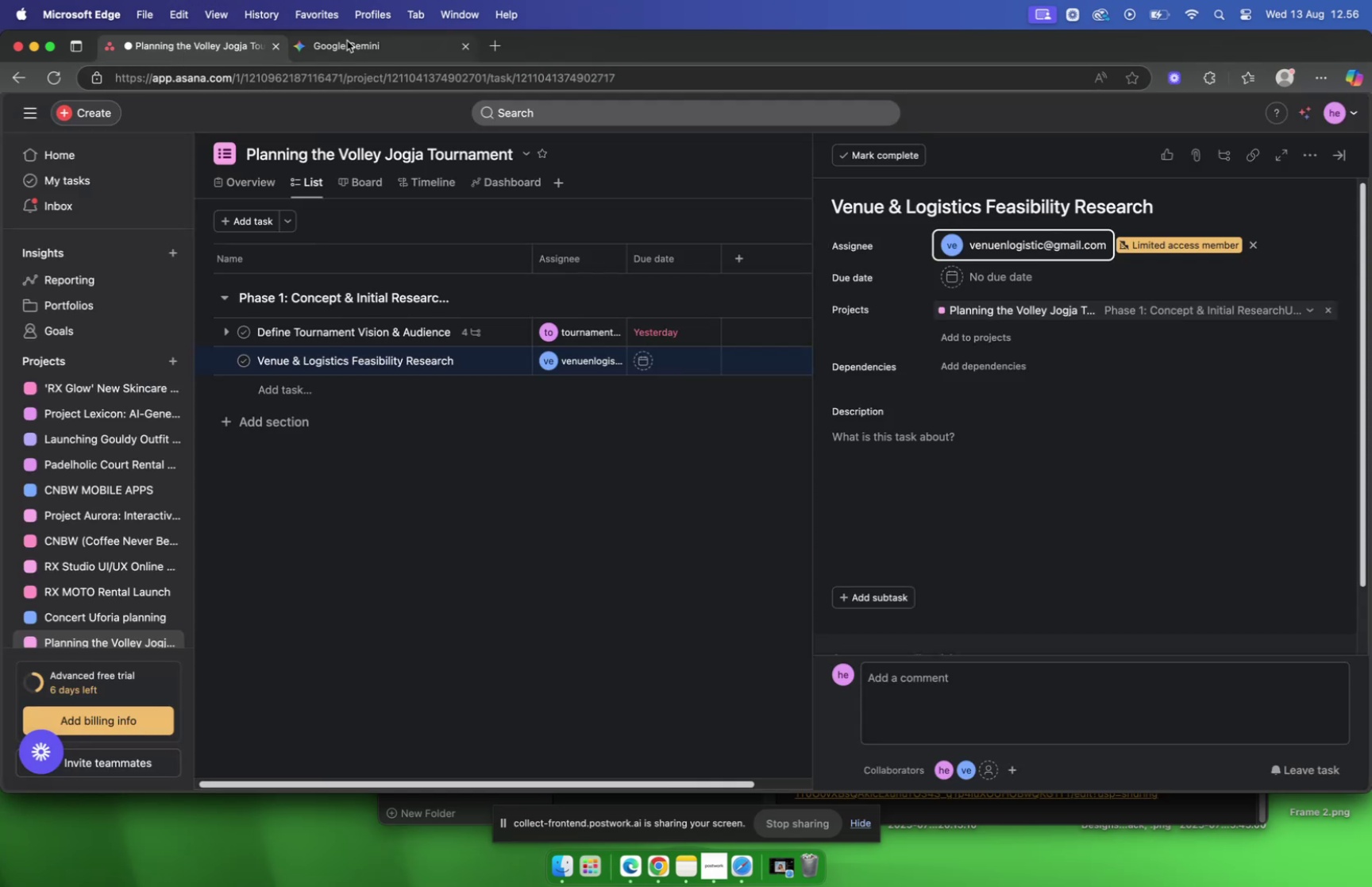 
left_click([347, 48])
 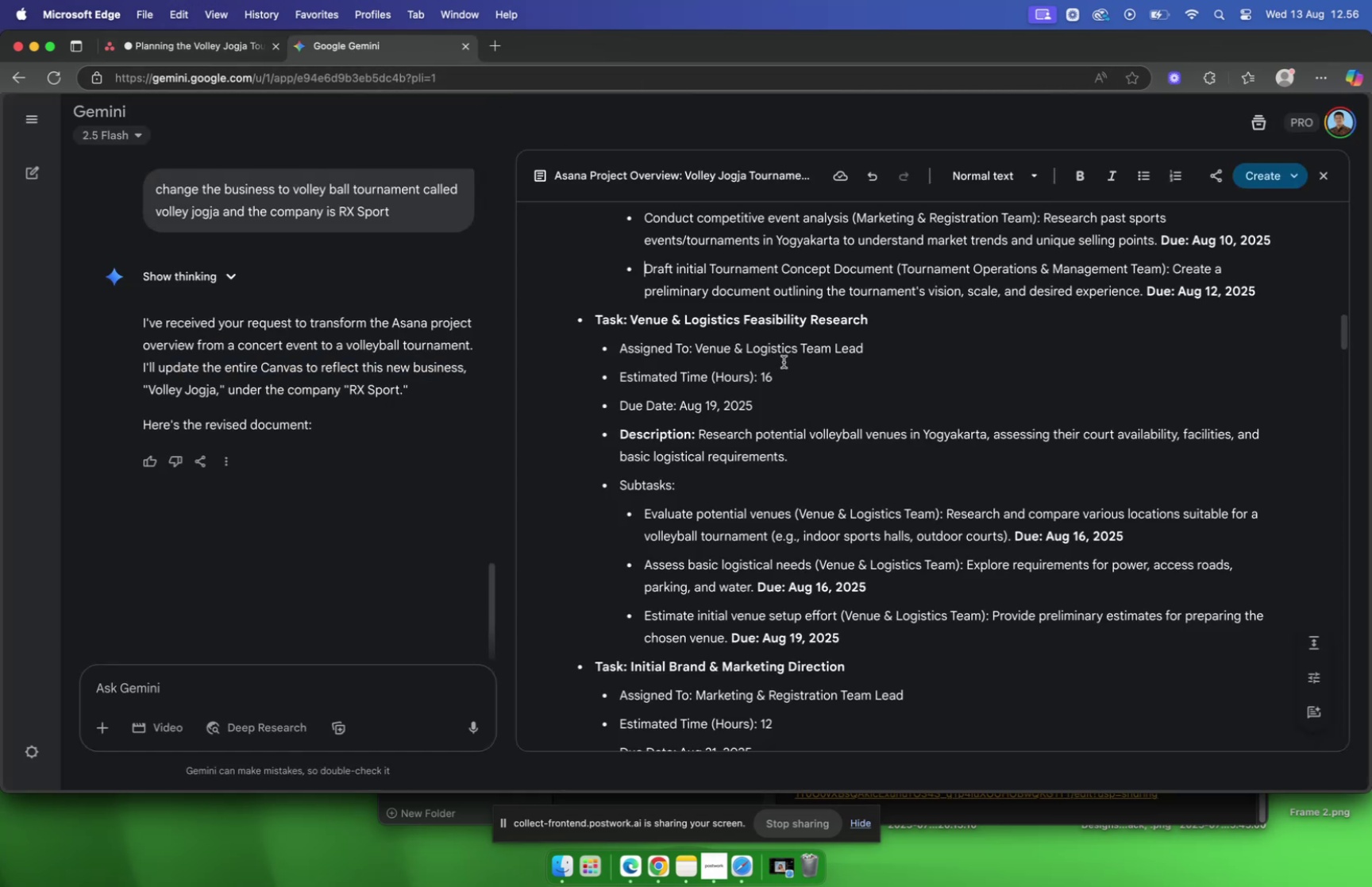 
scroll: coordinate [784, 355], scroll_direction: down, amount: 5.0
 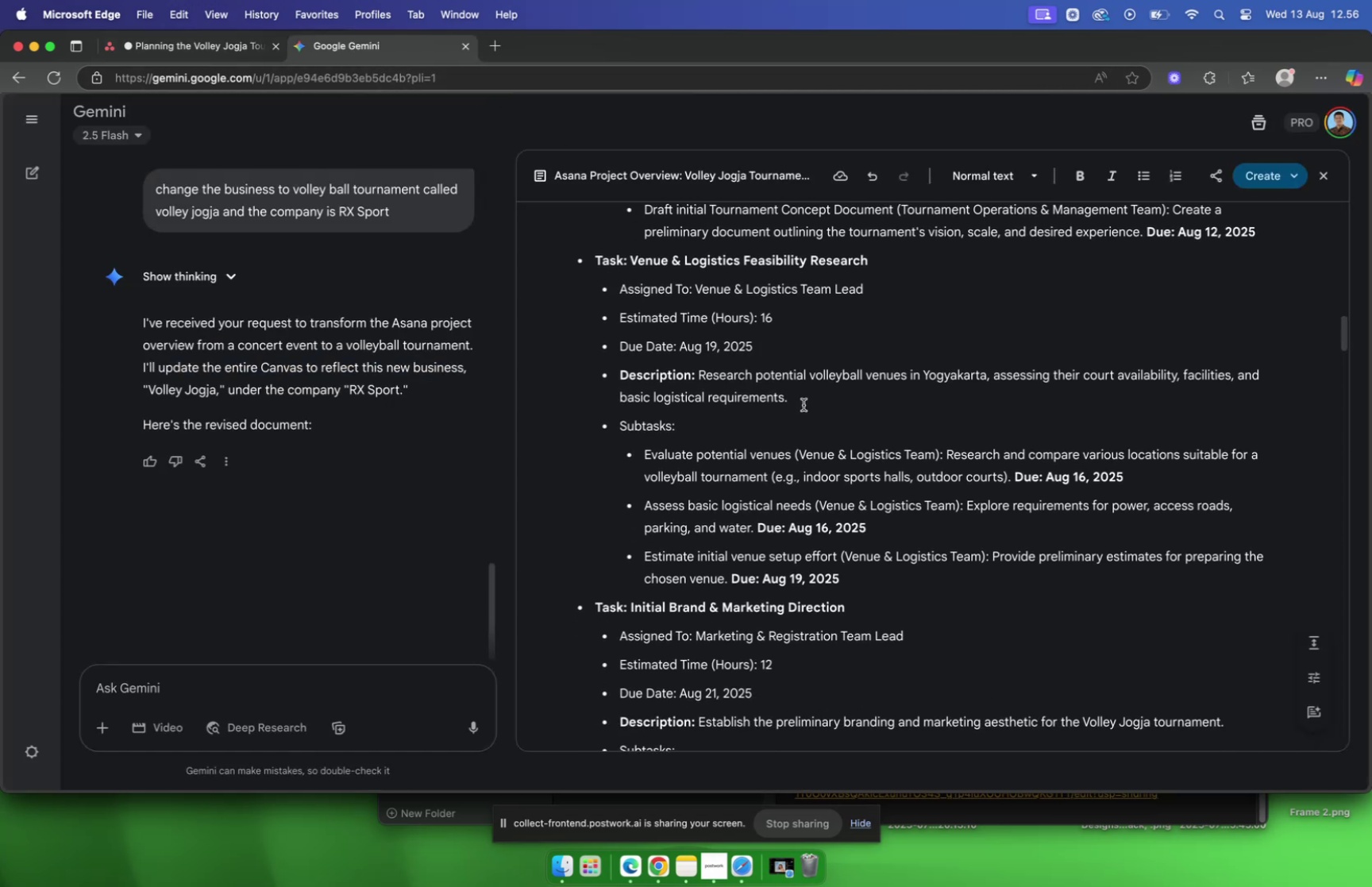 
left_click_drag(start_coordinate=[804, 404], to_coordinate=[700, 381])
 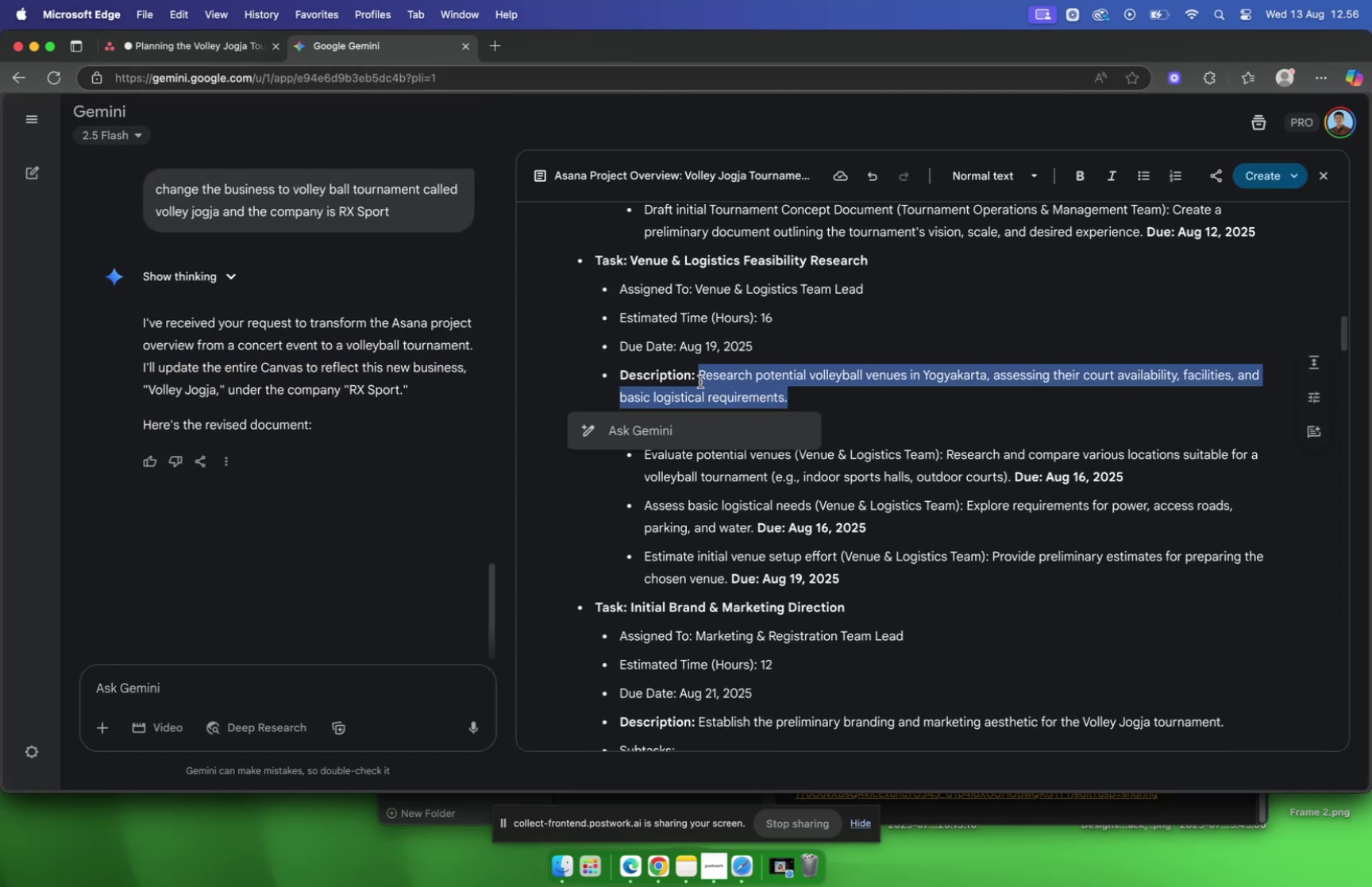 
key(Meta+CommandLeft)
 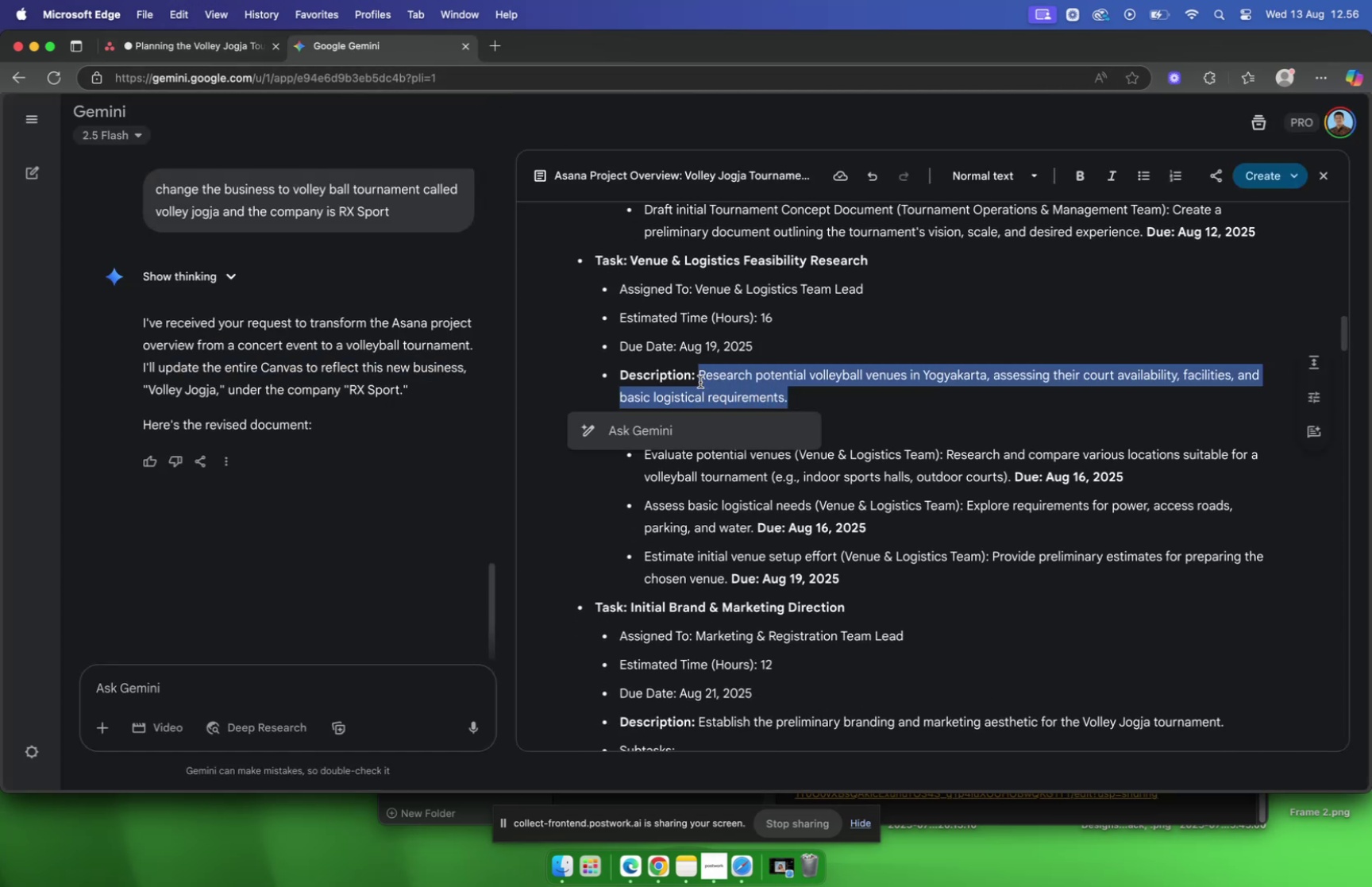 
key(Meta+C)
 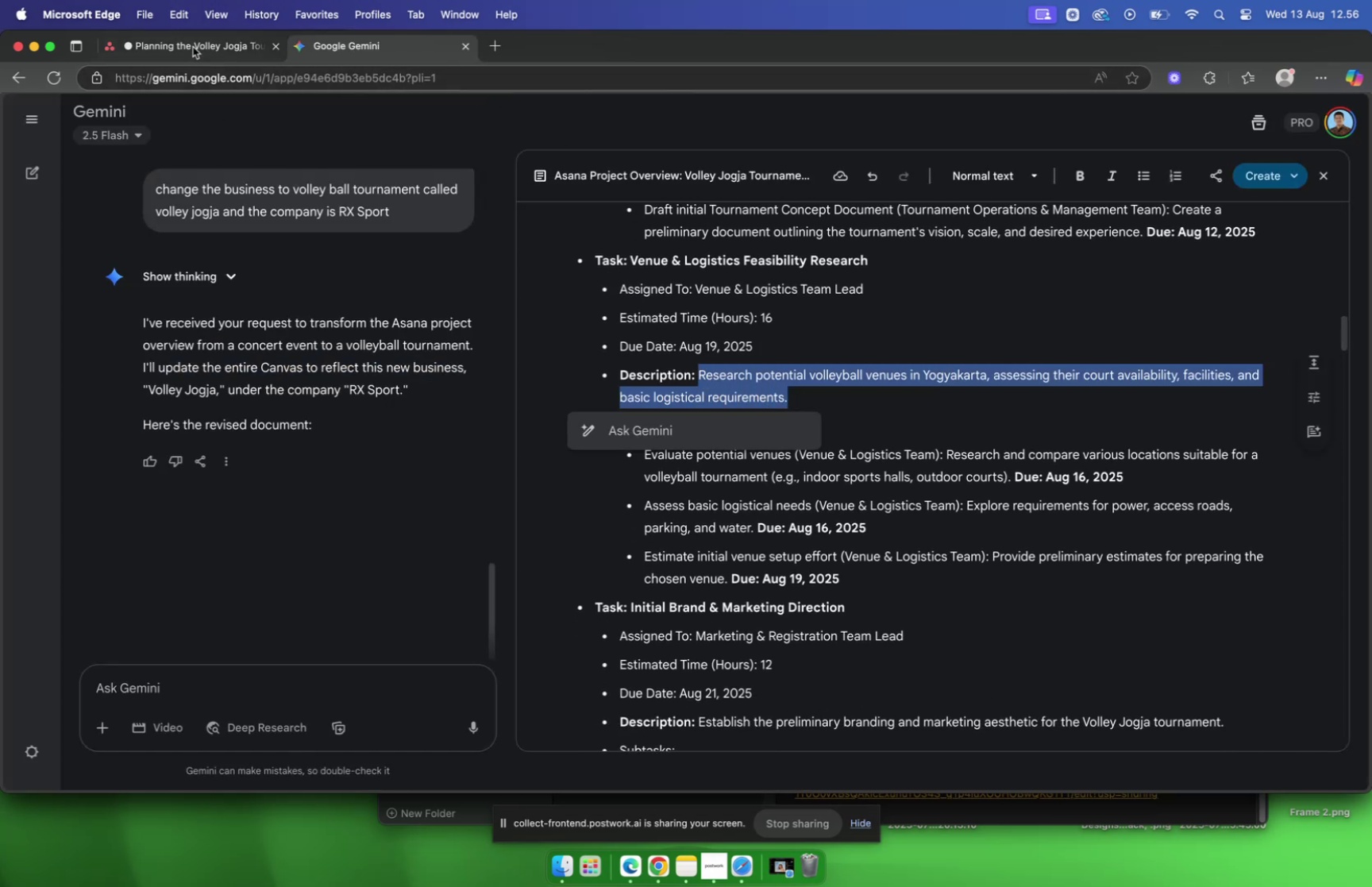 
left_click([190, 41])
 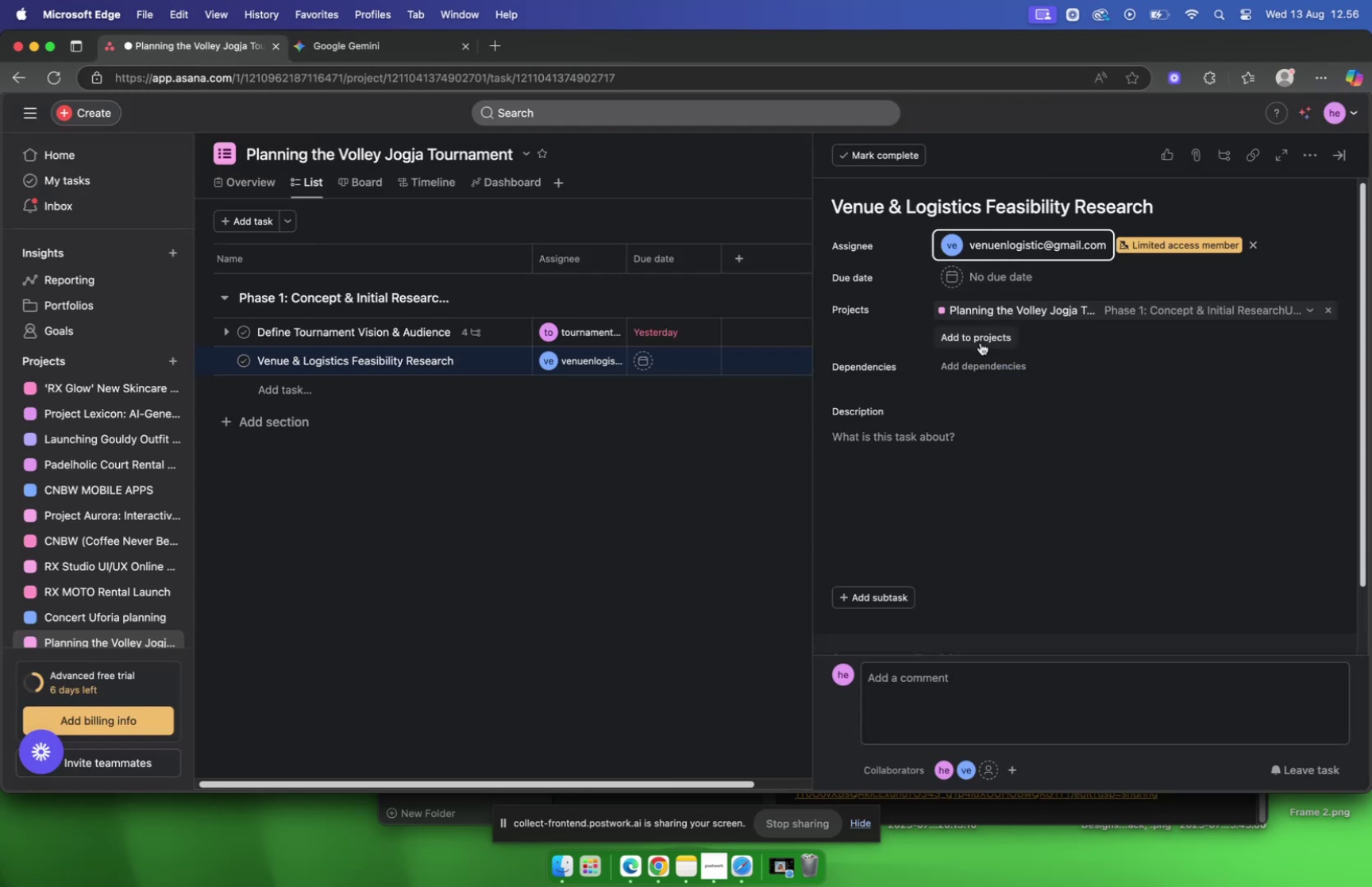 
left_click([966, 280])
 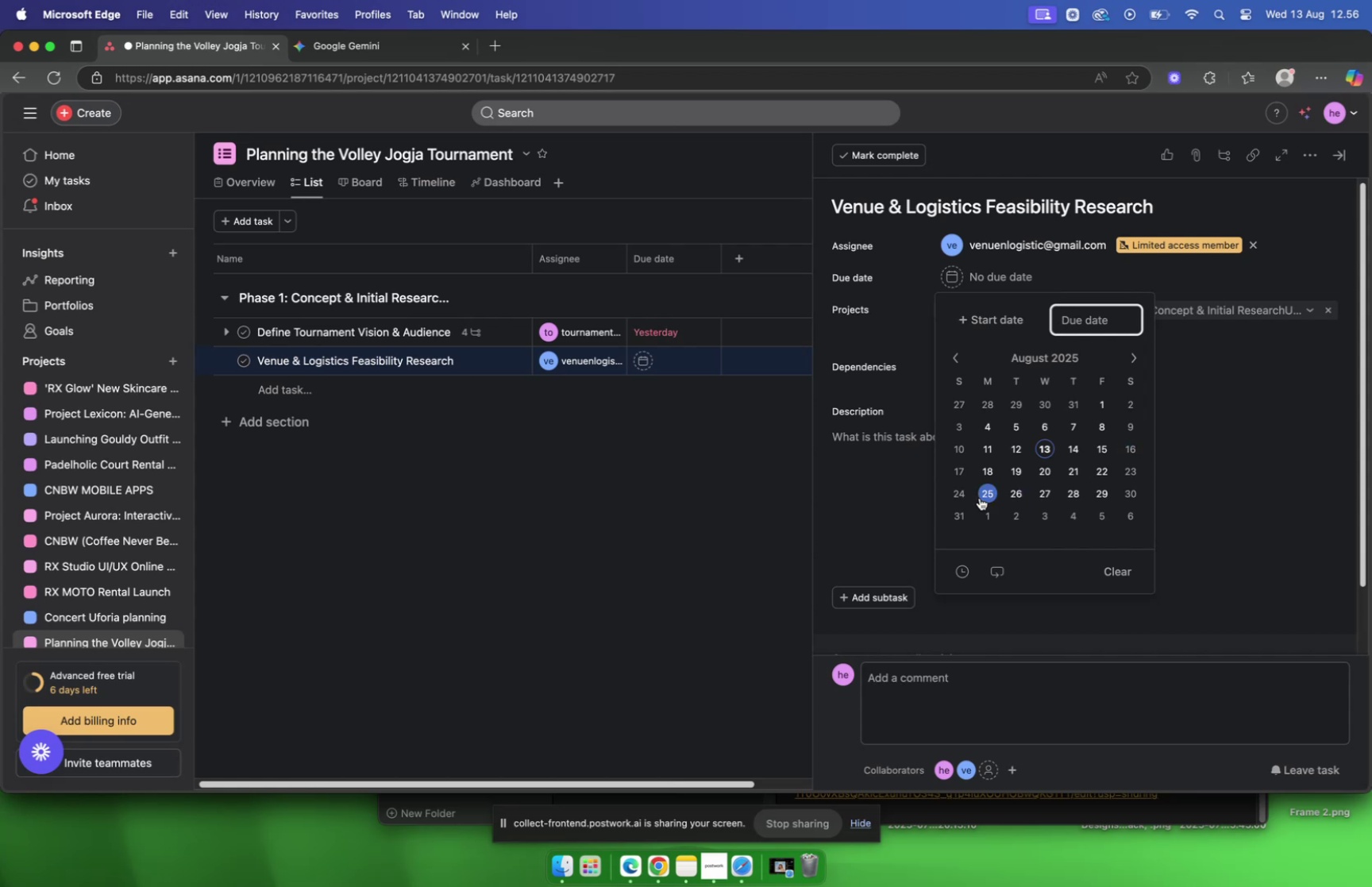 
left_click([1018, 474])
 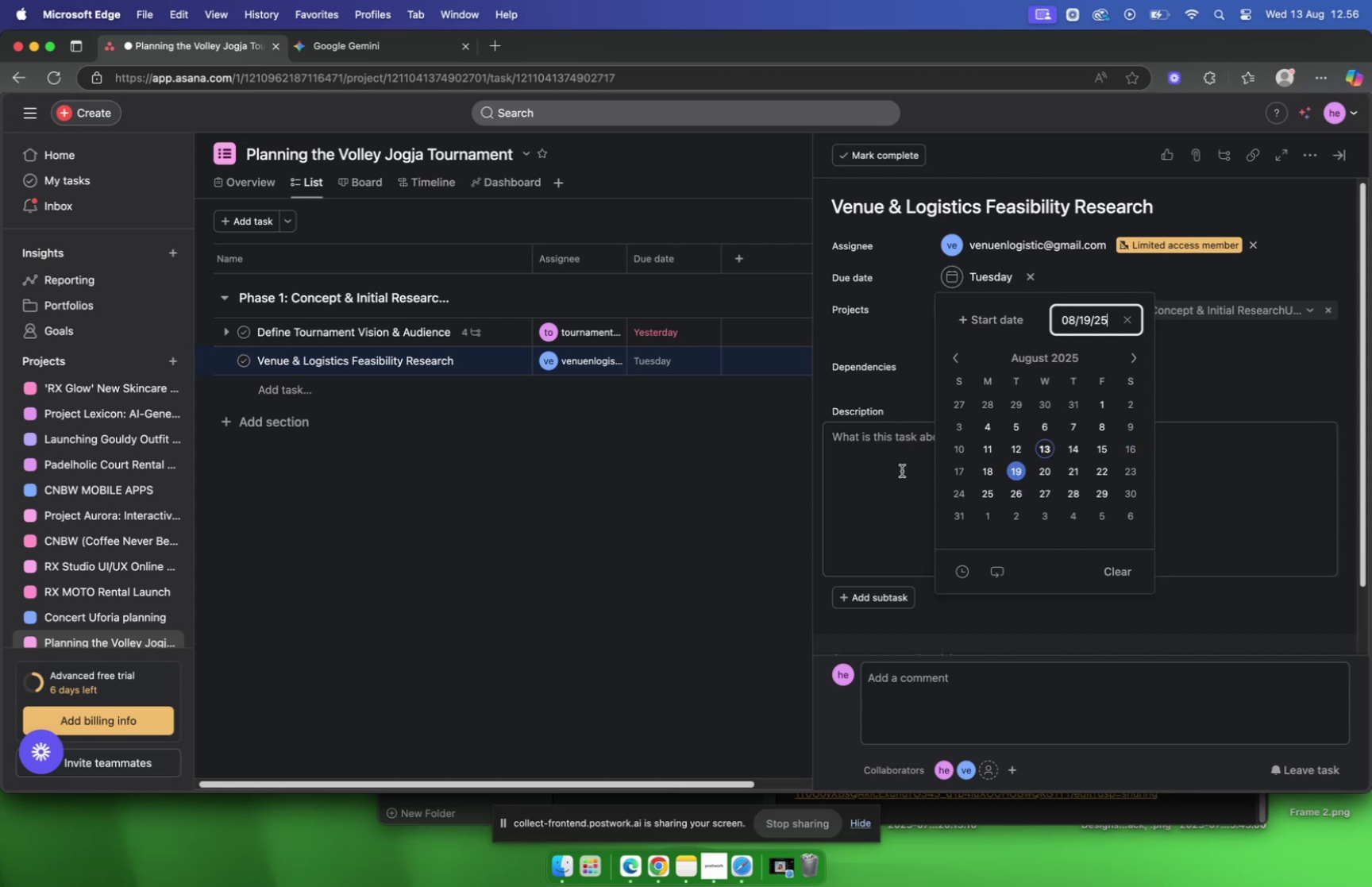 
left_click([902, 470])
 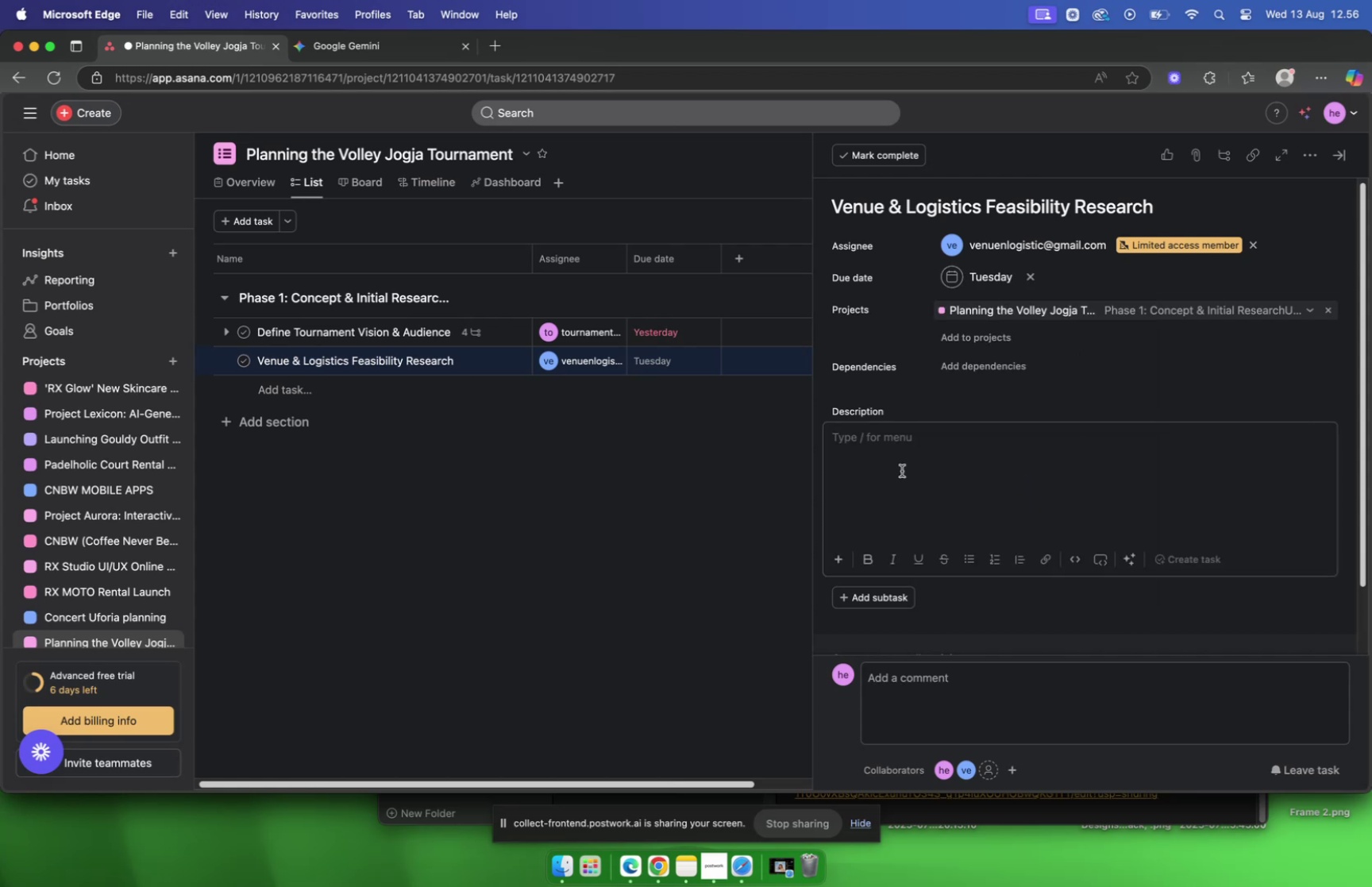 
key(Meta+V)
 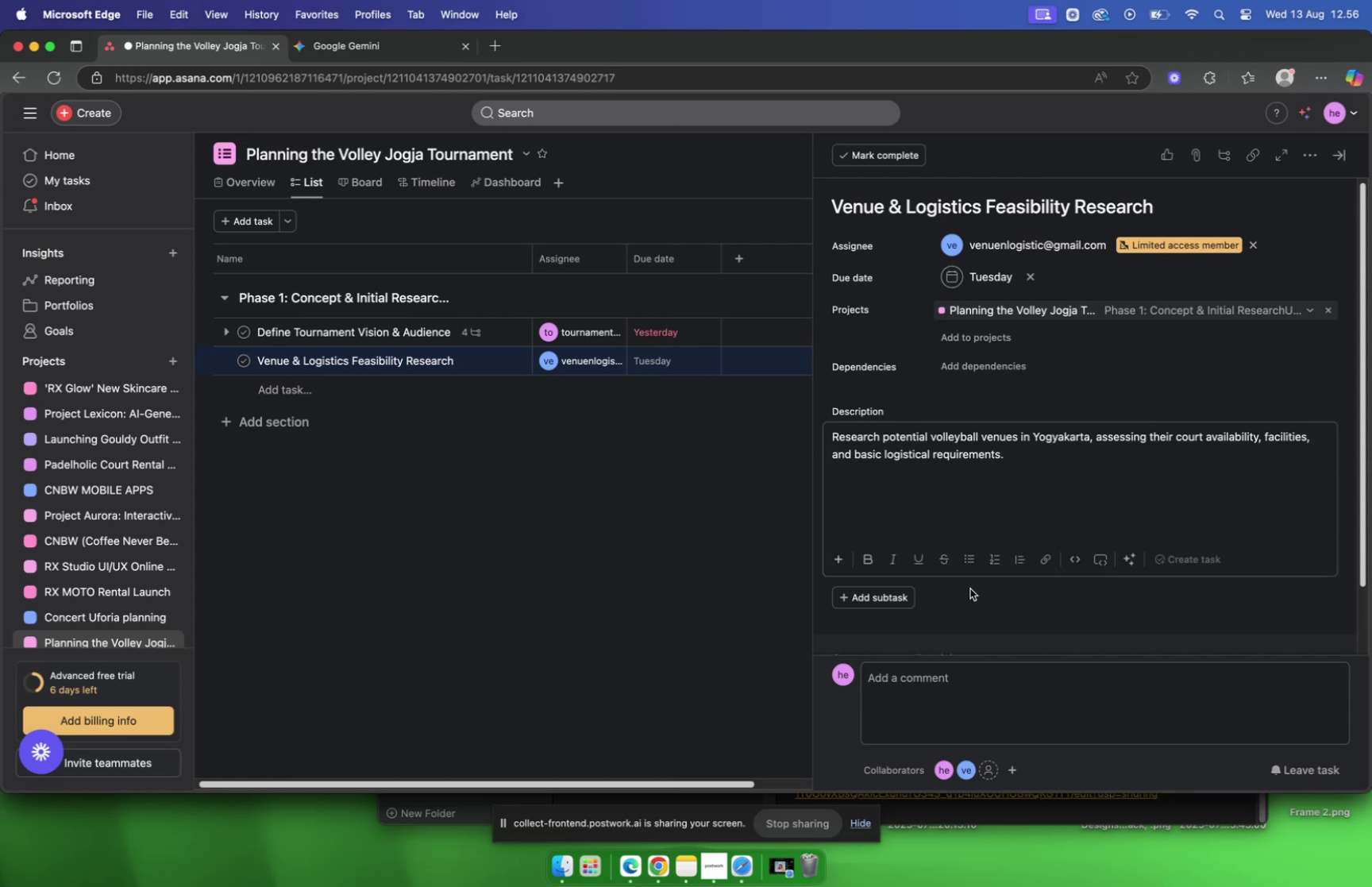 
left_click([969, 606])
 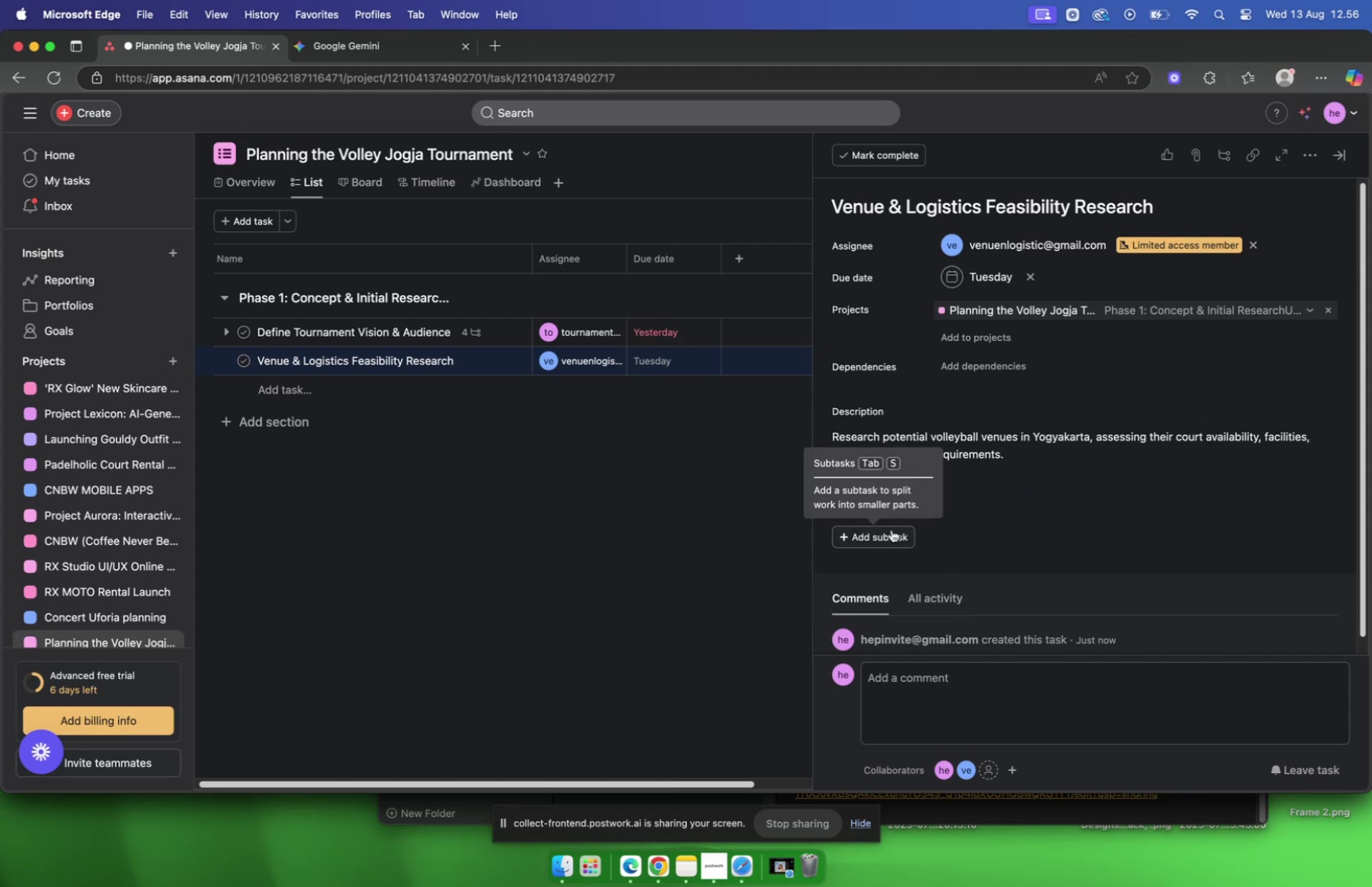 
left_click([892, 529])
 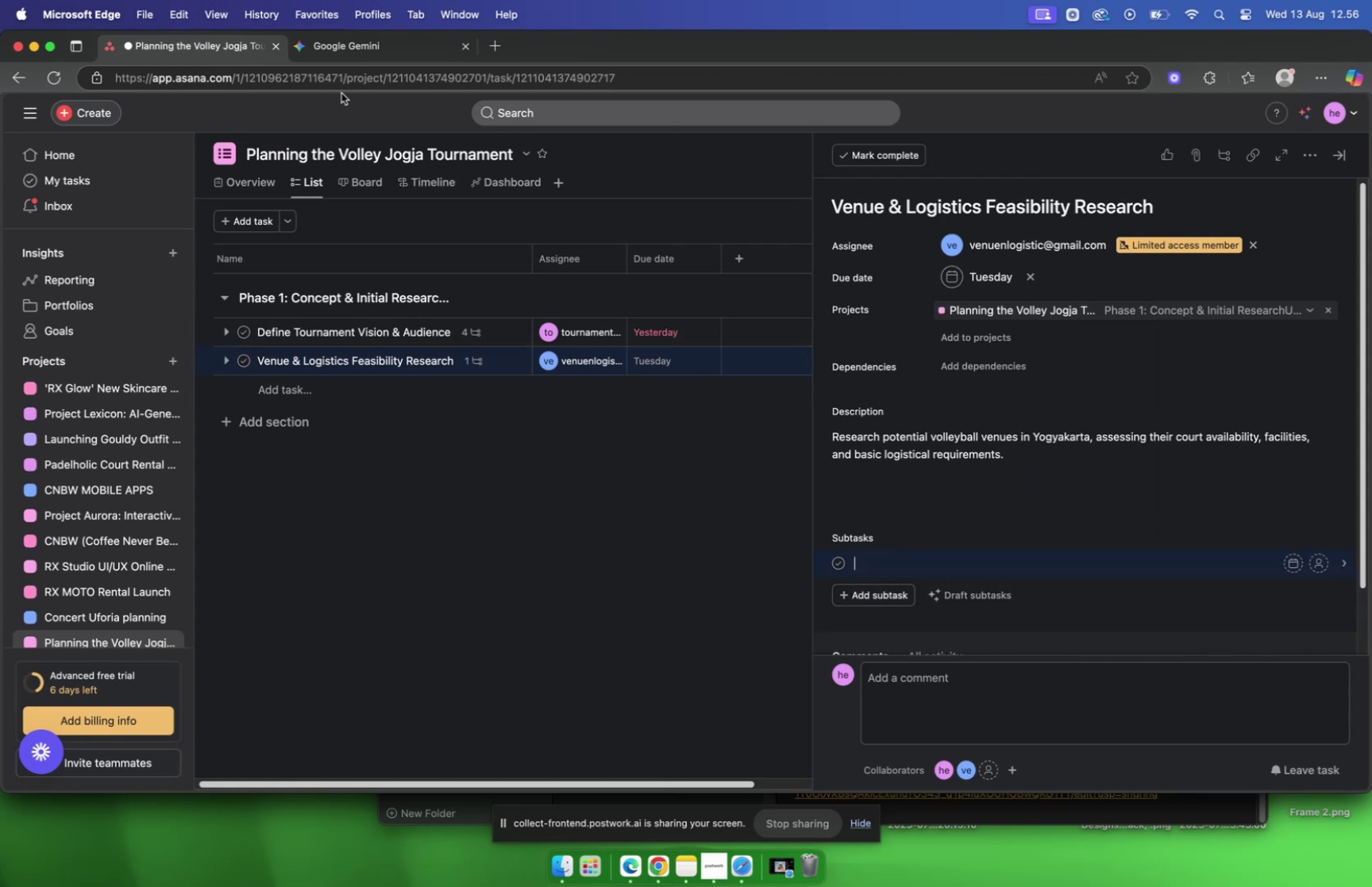 
left_click([341, 50])
 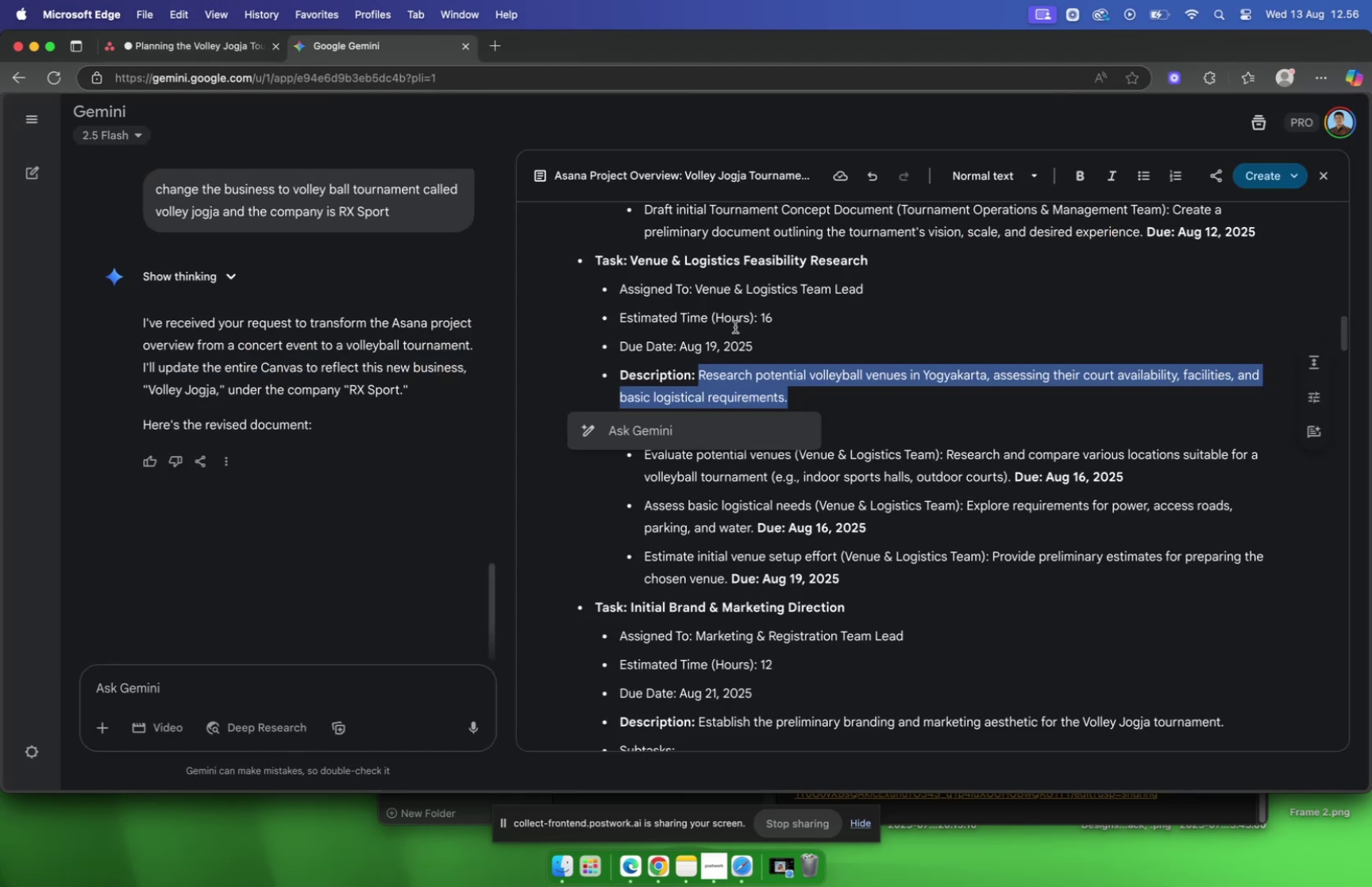 
left_click([768, 344])
 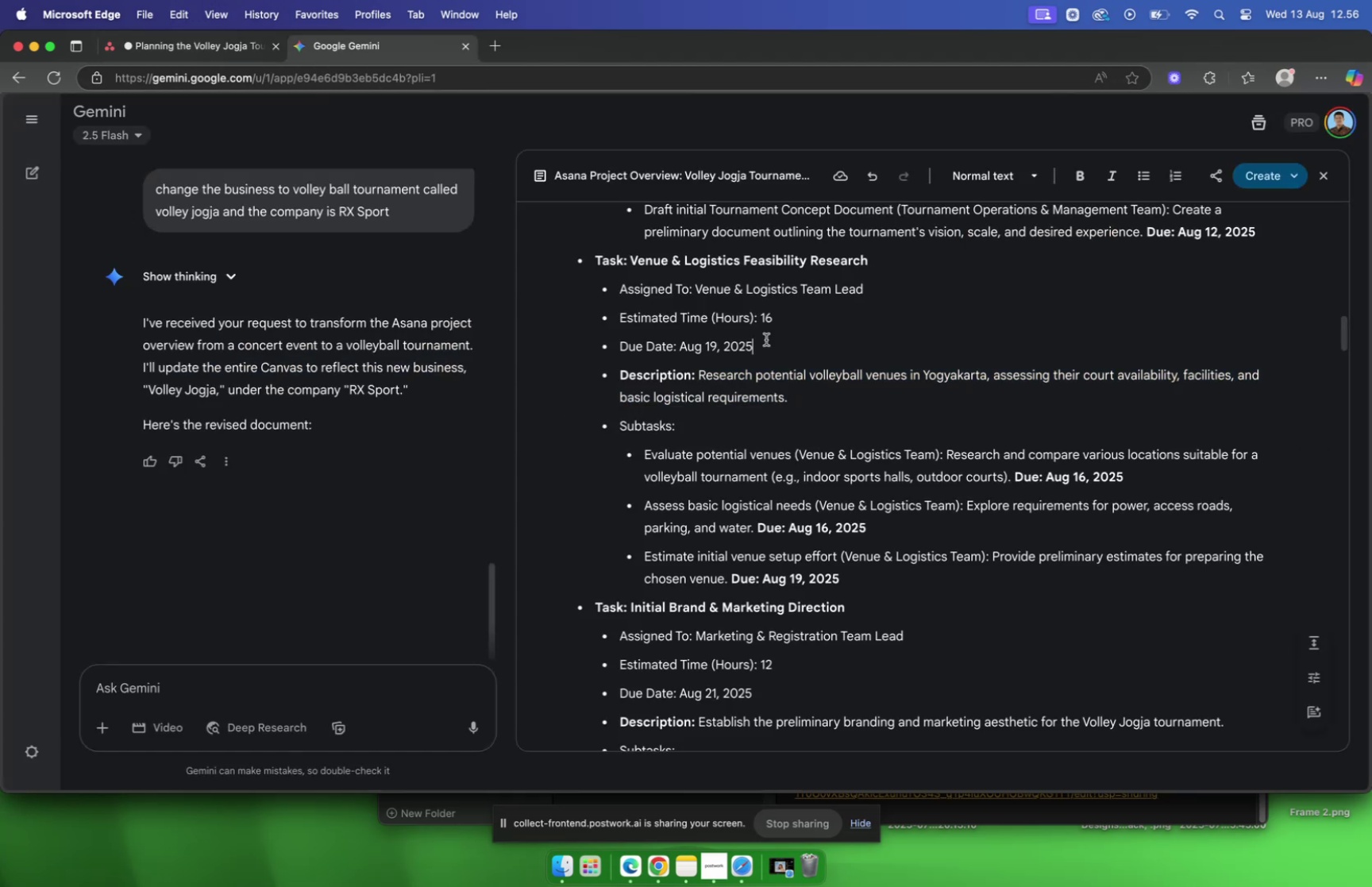 
scroll: coordinate [766, 337], scroll_direction: down, amount: 9.0
 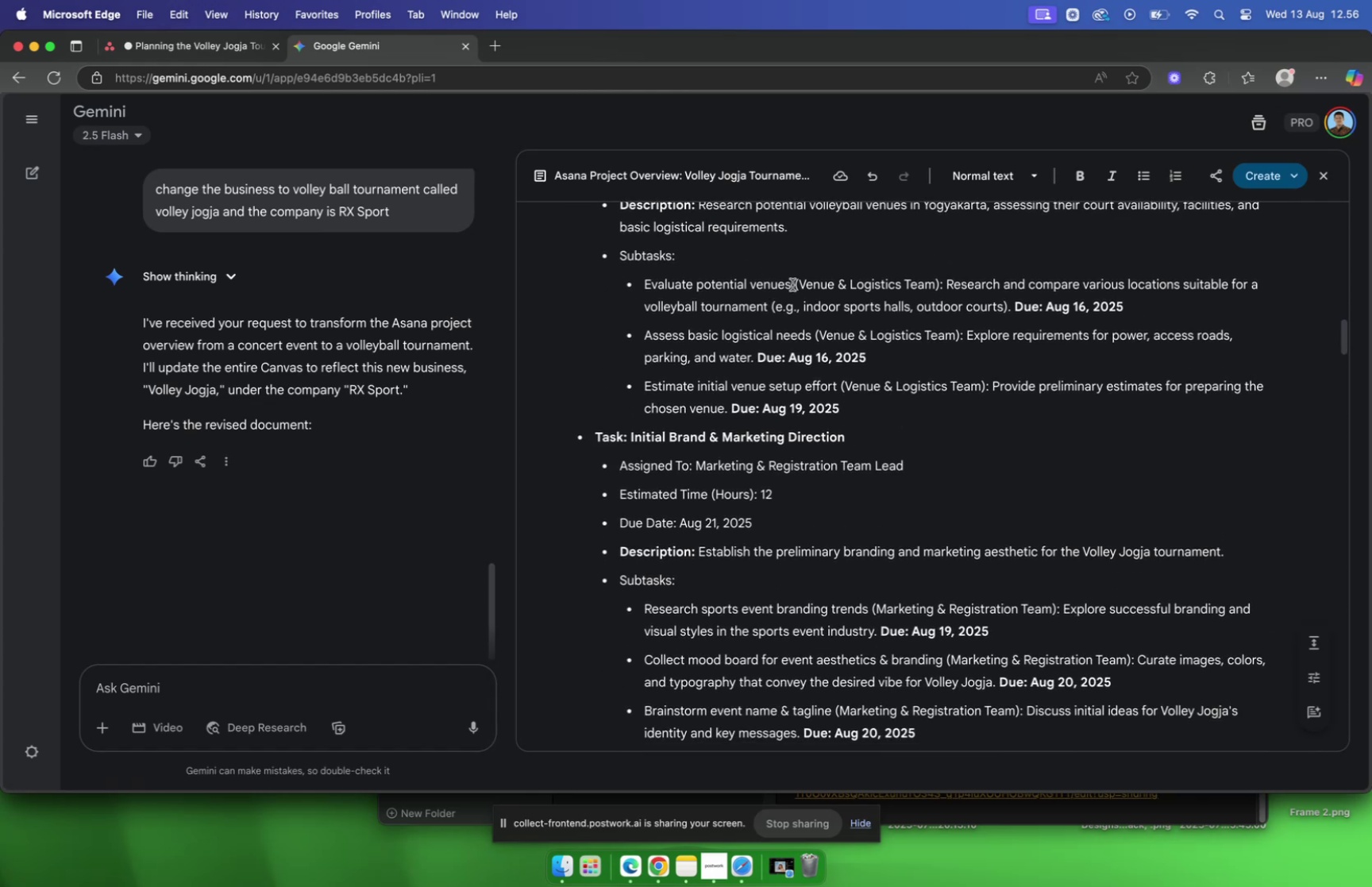 
left_click_drag(start_coordinate=[792, 285], to_coordinate=[643, 294])
 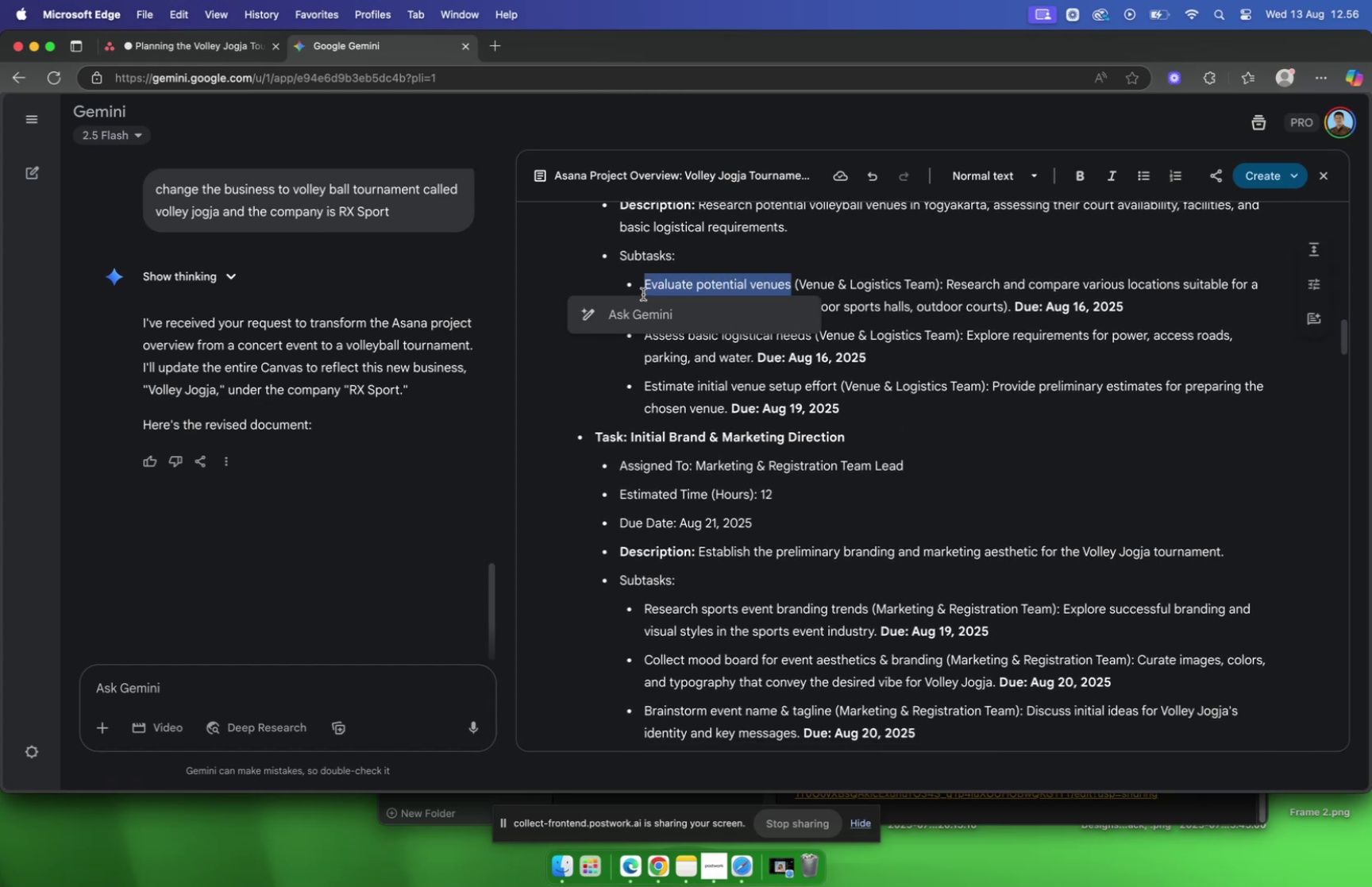 
key(Meta+C)
 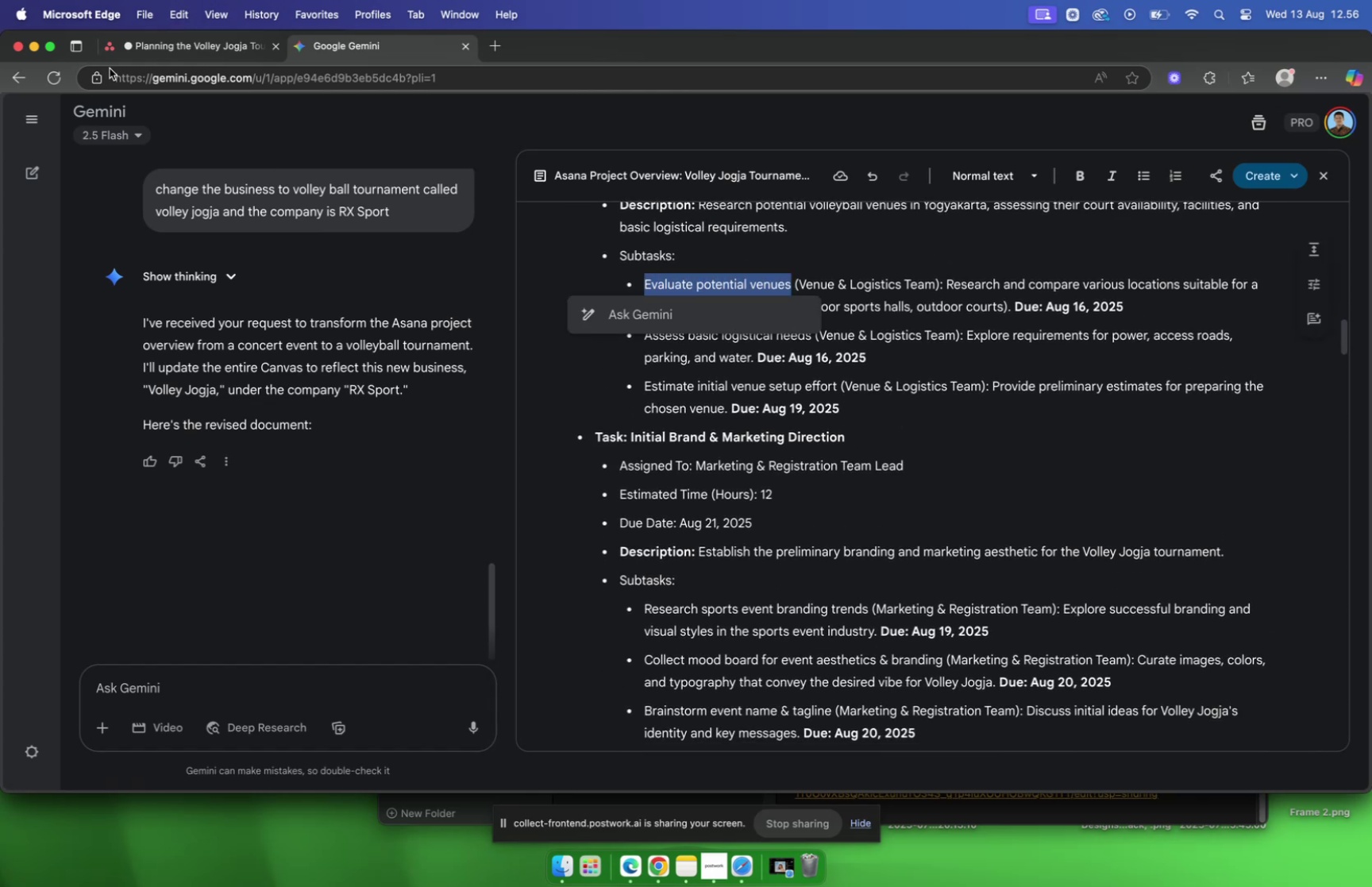 
left_click([141, 53])
 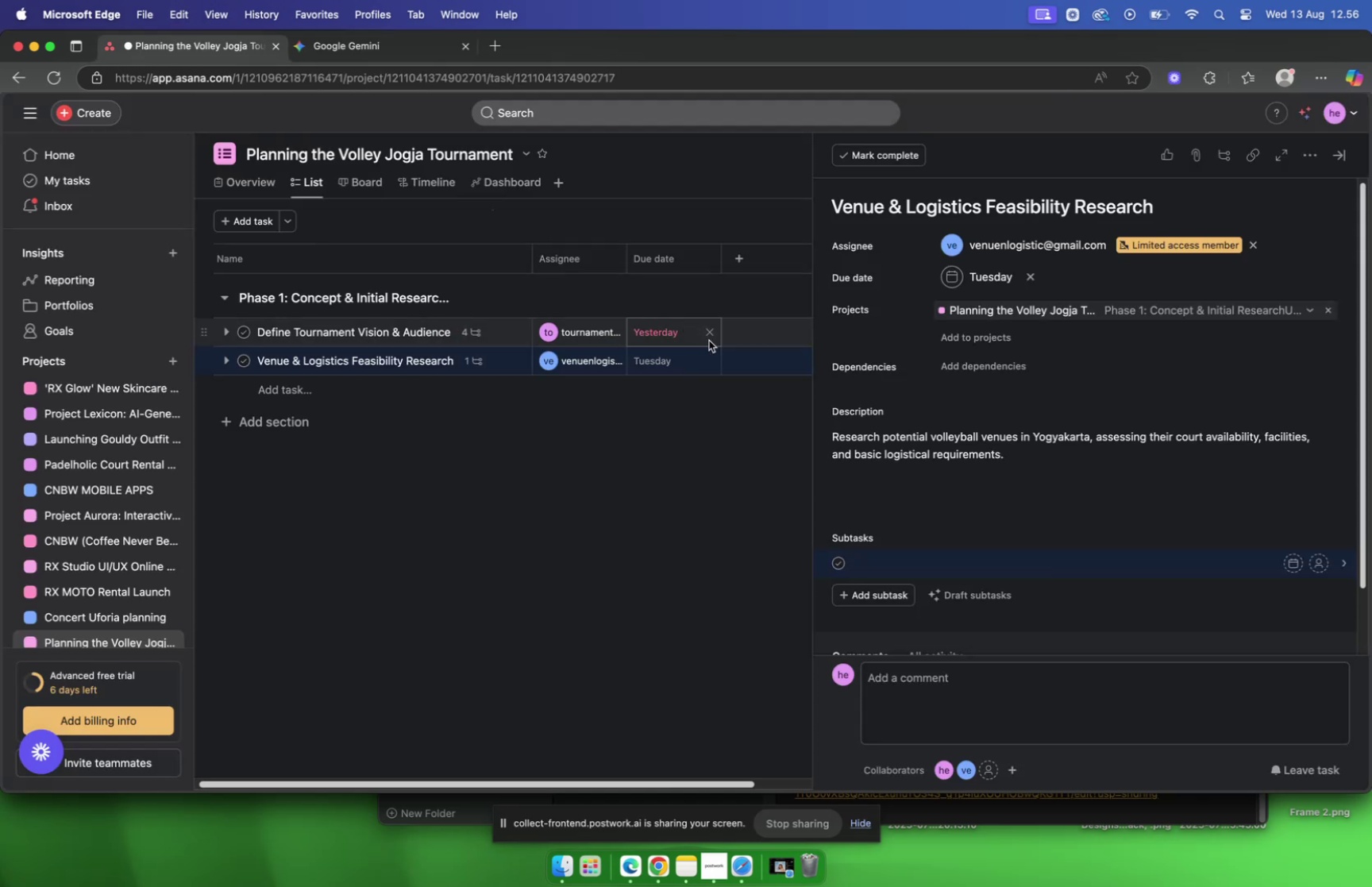 
key(Meta+V)
 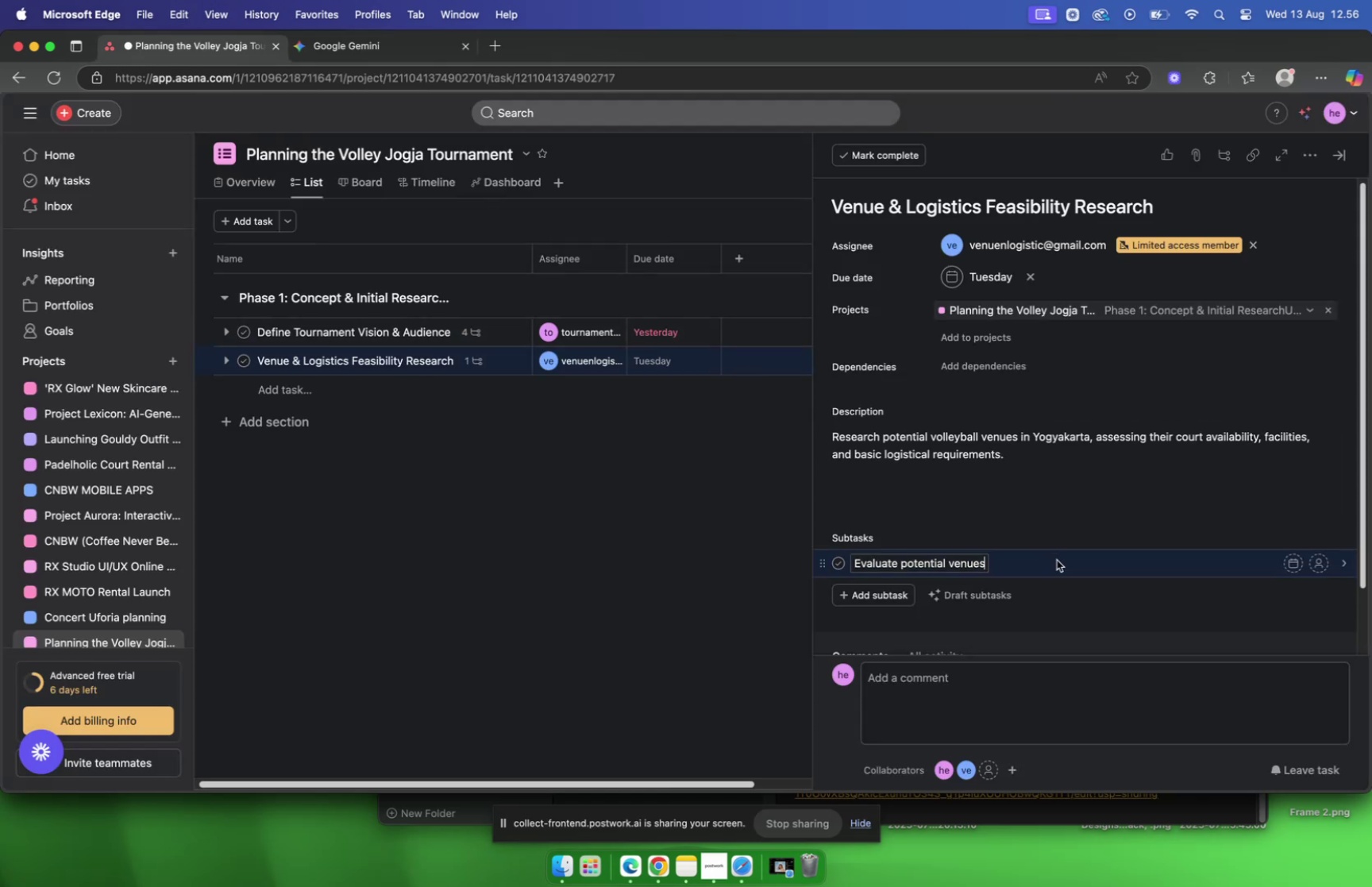 
left_click([1054, 560])
 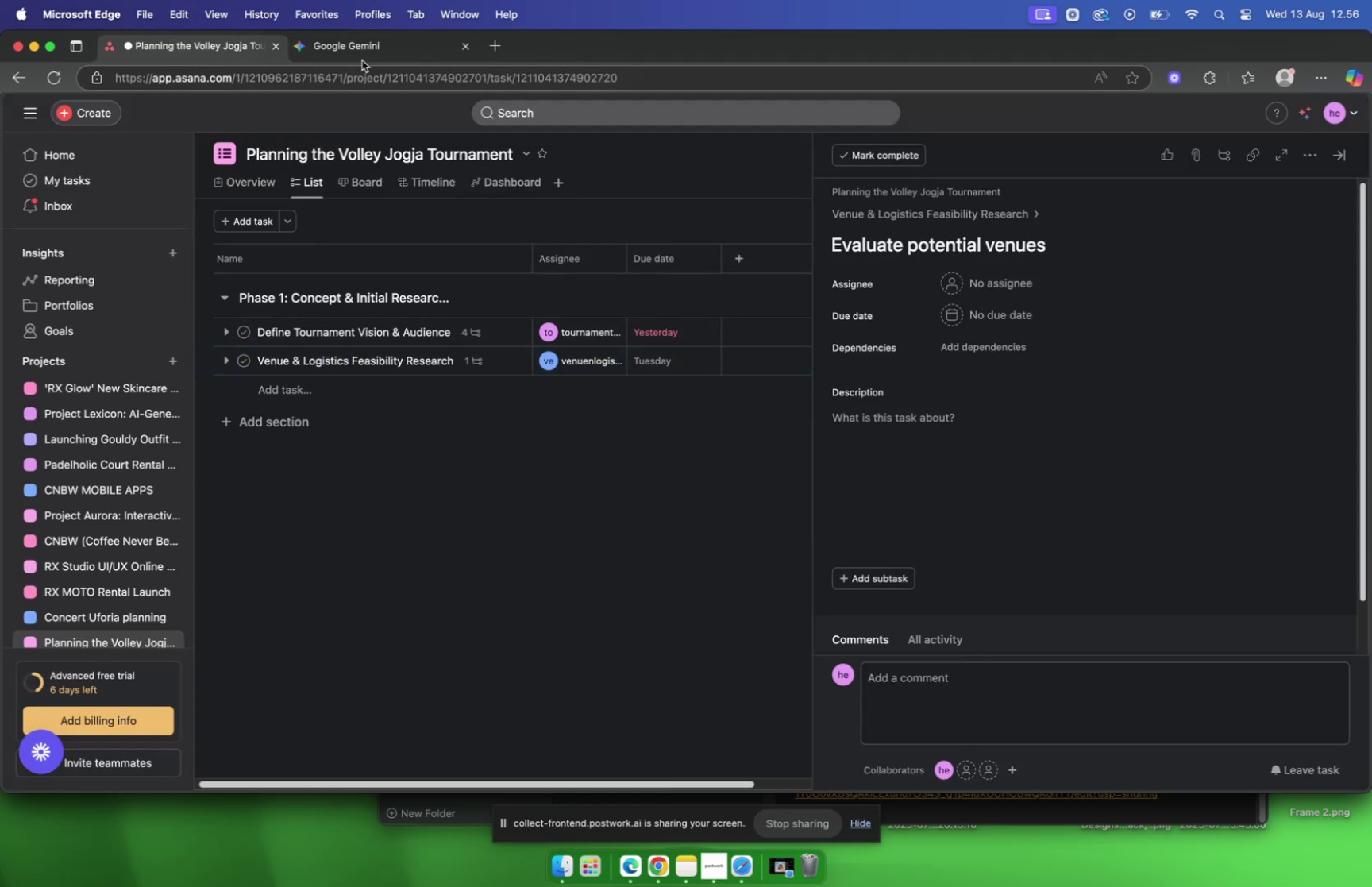 
left_click([329, 51])
 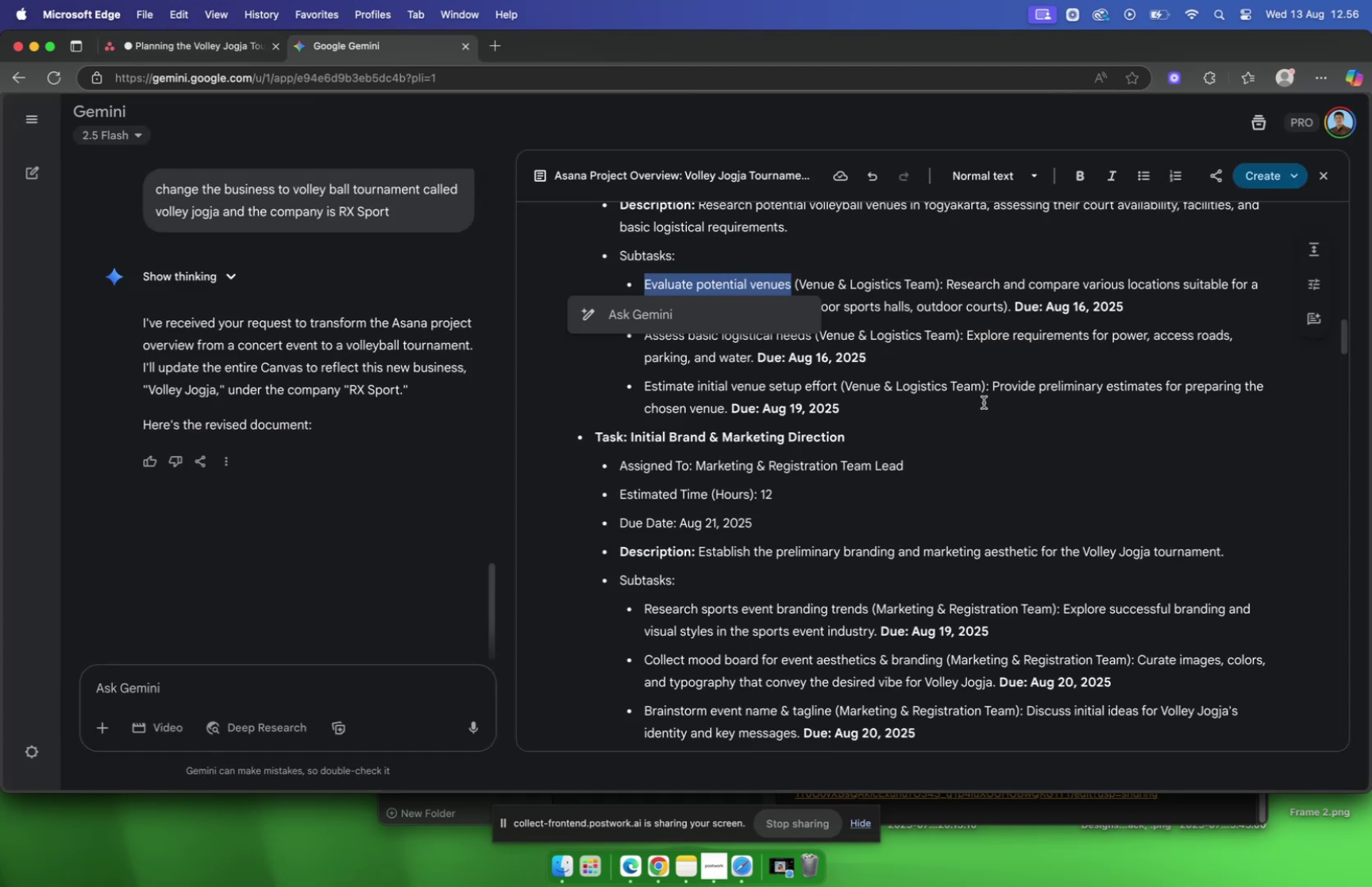 
left_click([965, 388])
 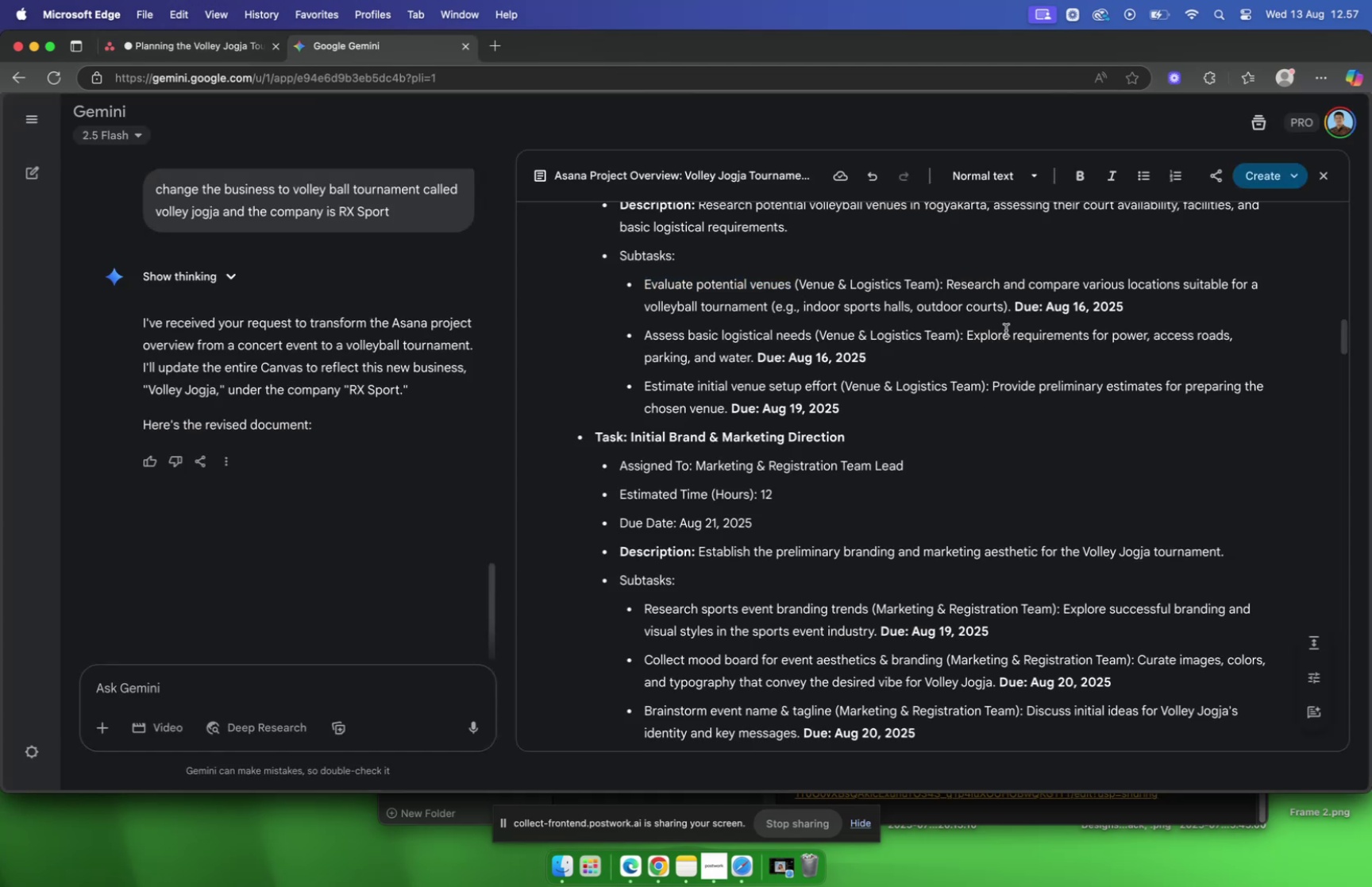 
left_click_drag(start_coordinate=[1012, 314], to_coordinate=[946, 291])
 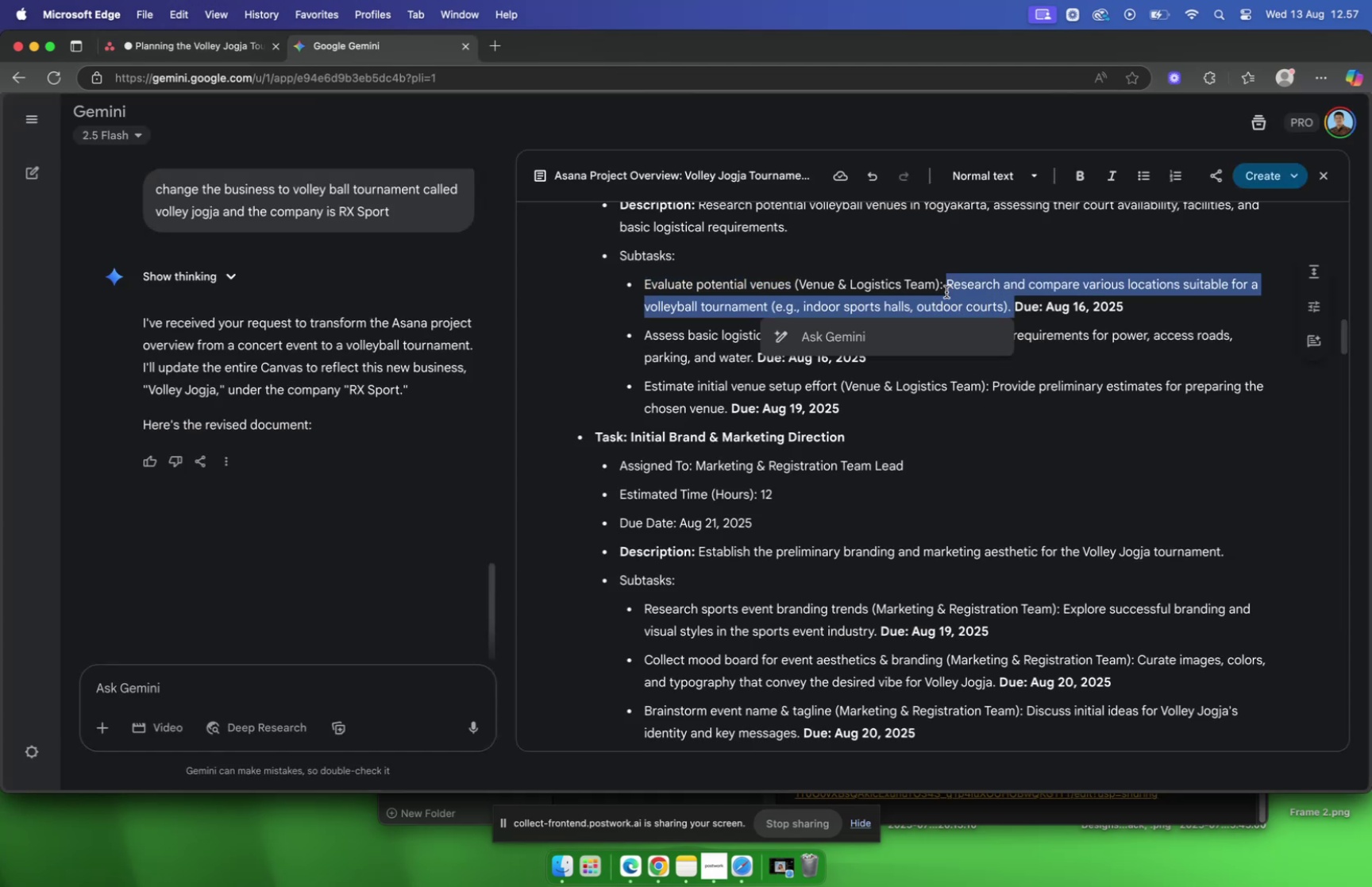 
key(Meta+C)
 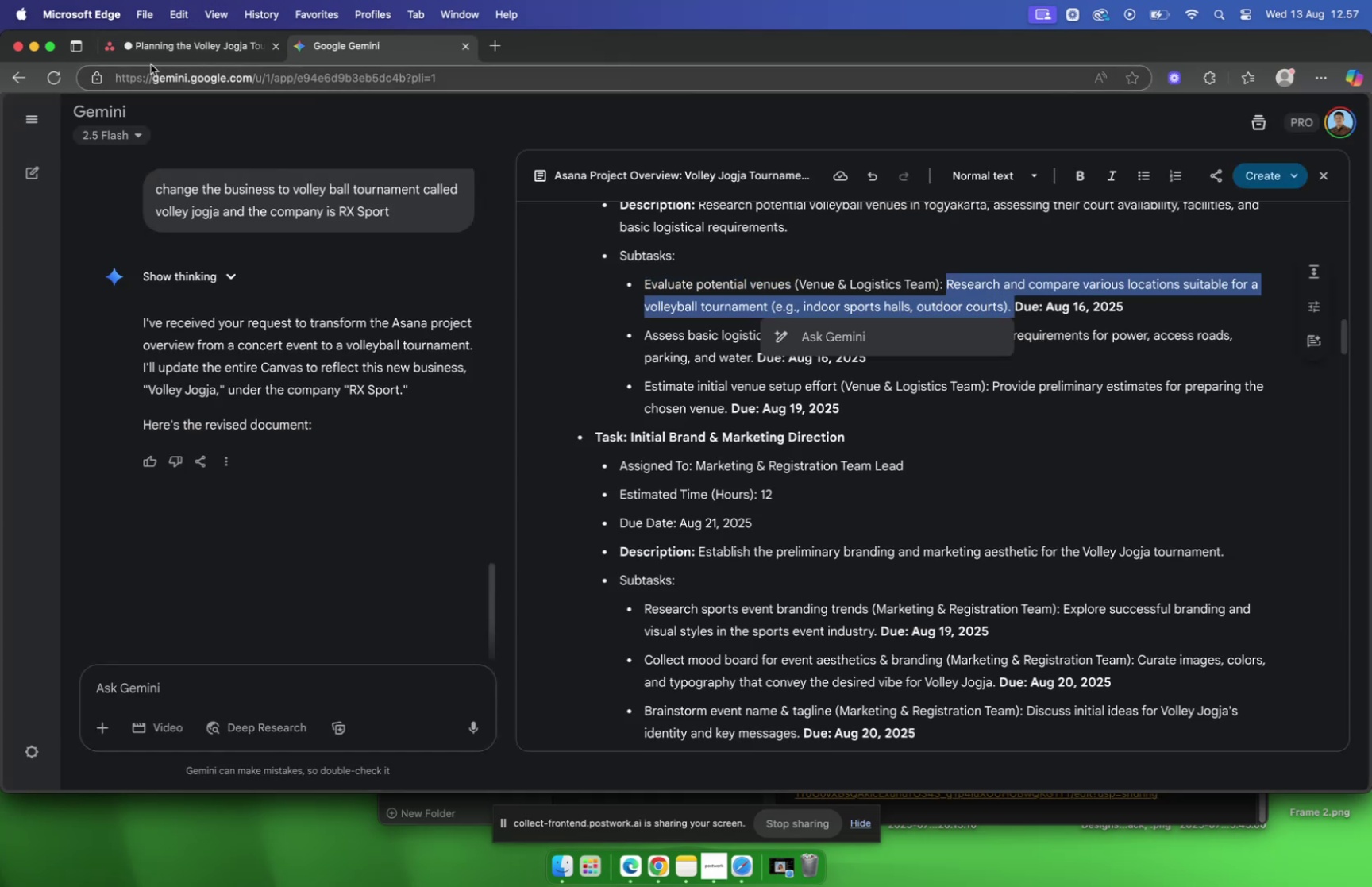 
left_click([160, 50])
 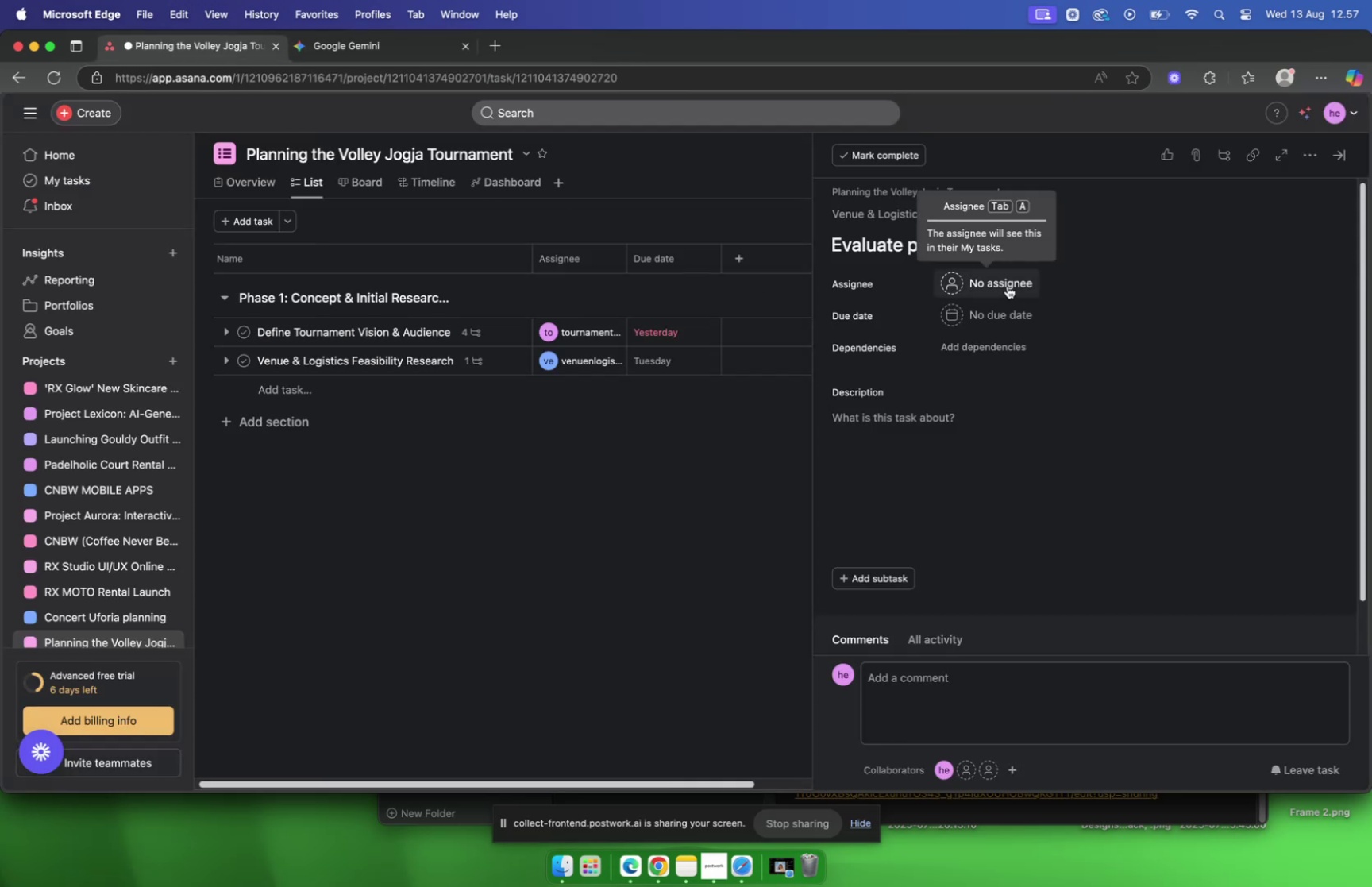 
left_click([877, 426])
 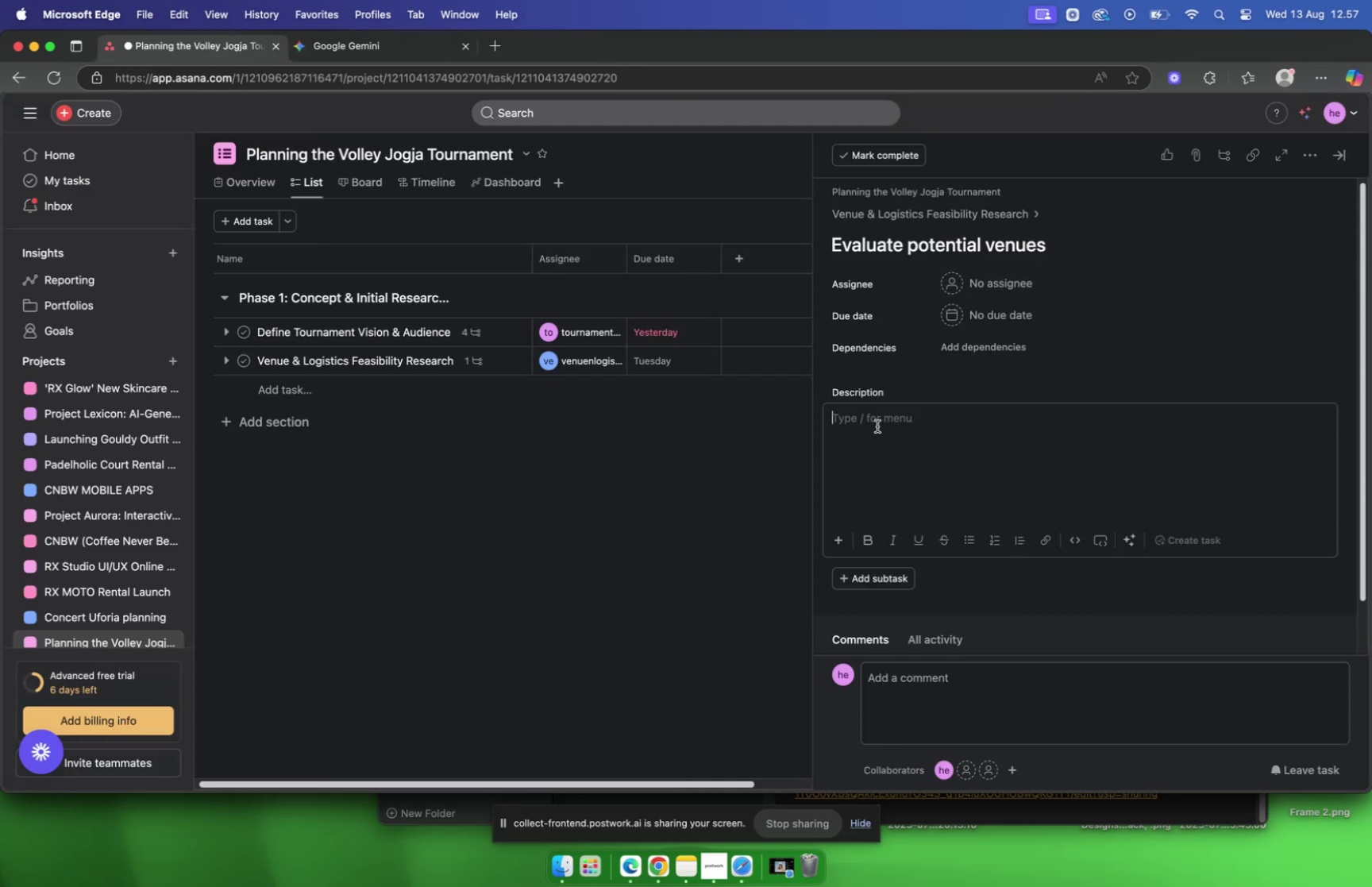 
key(Meta+V)
 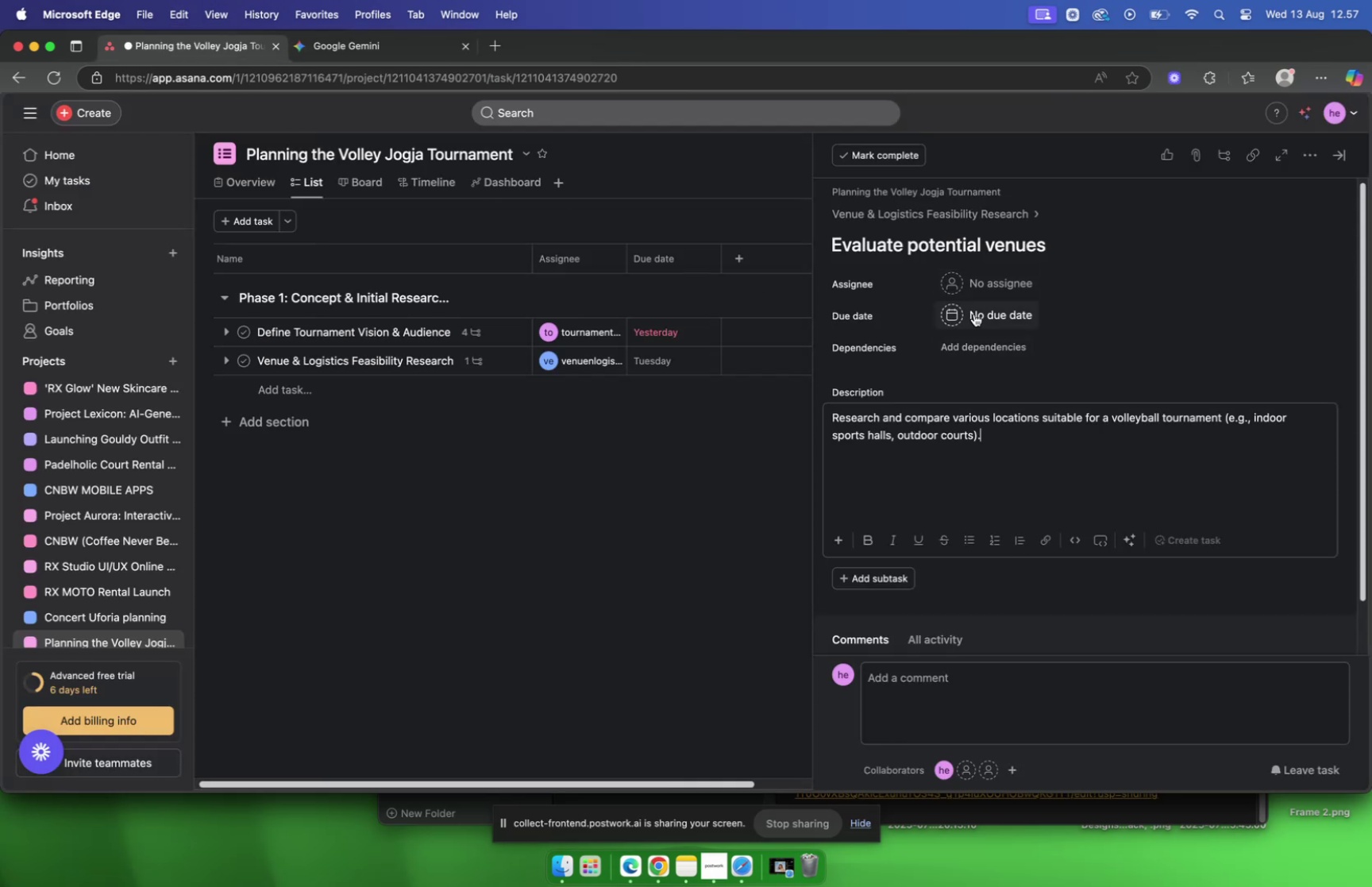 
left_click([974, 312])
 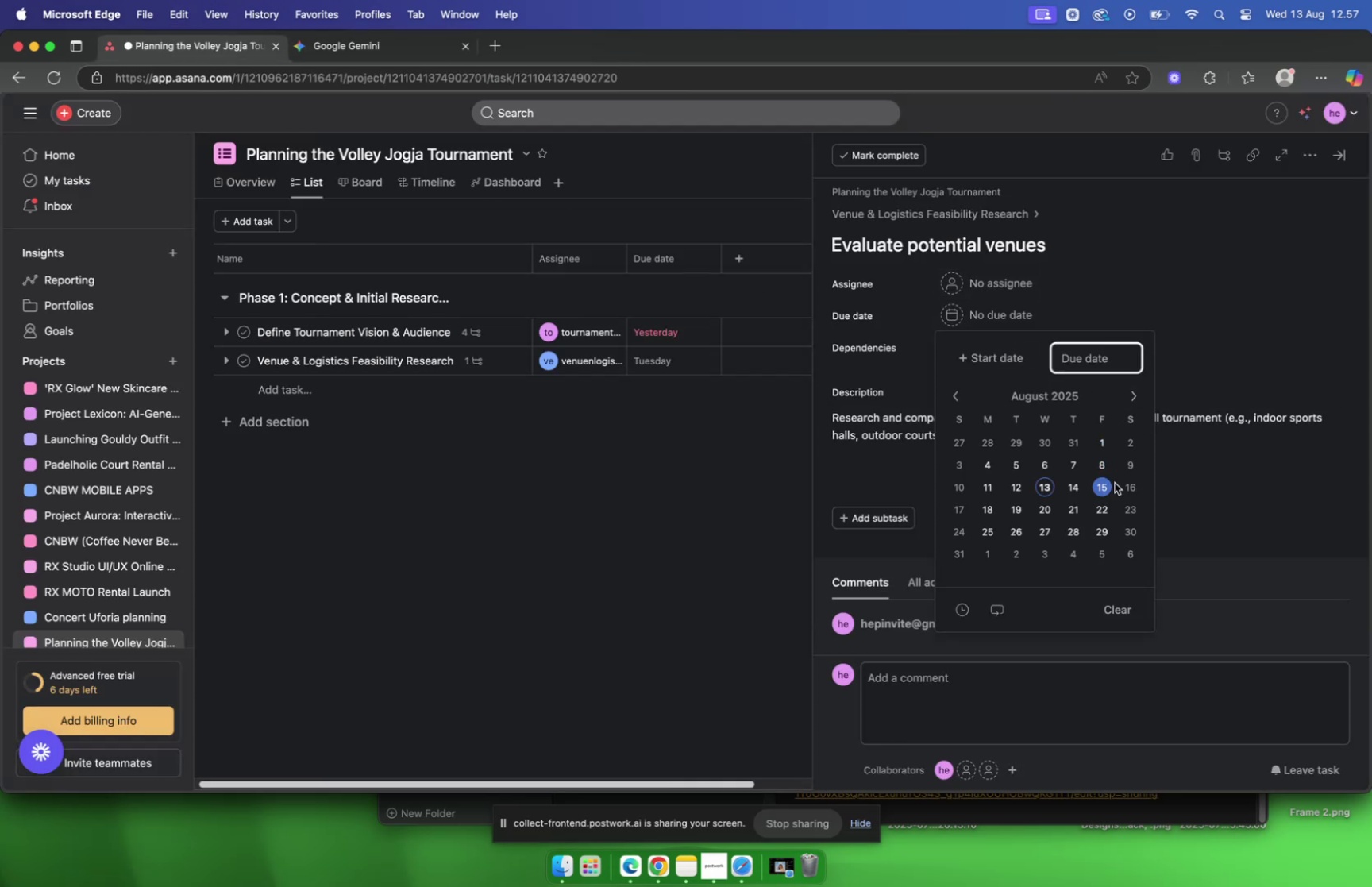 
left_click([1122, 485])
 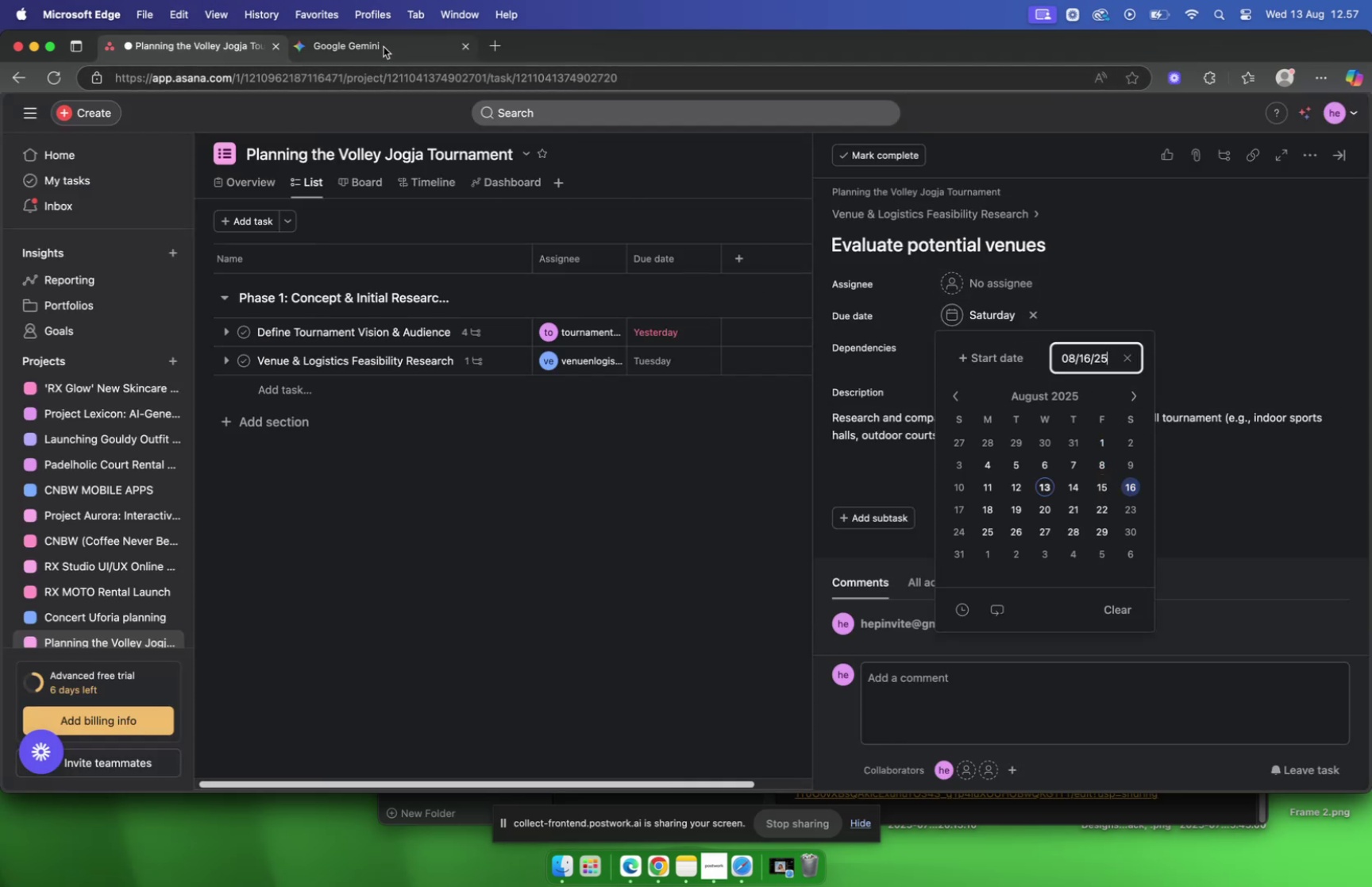 
left_click([383, 47])
 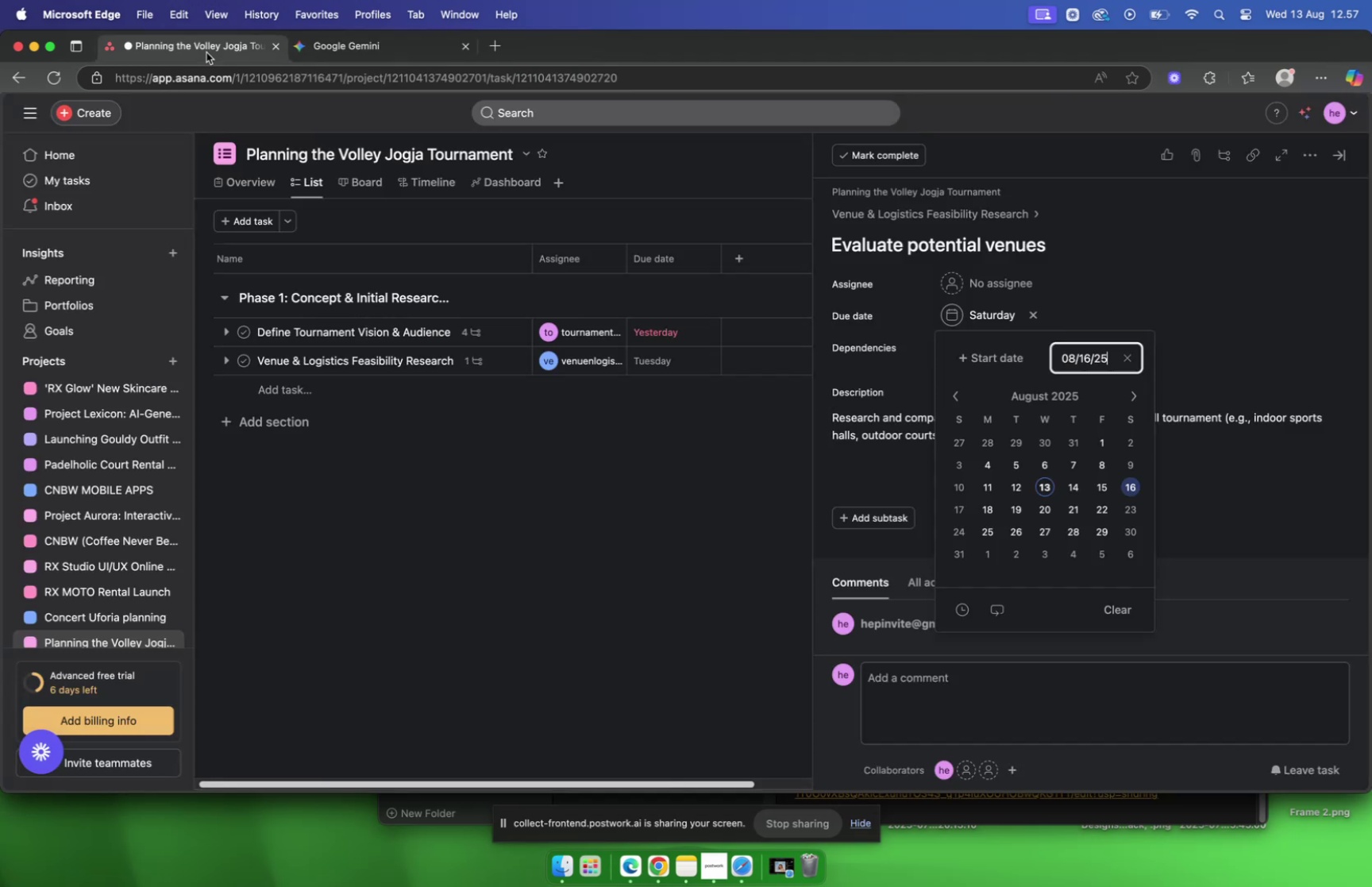 
left_click([1010, 289])
 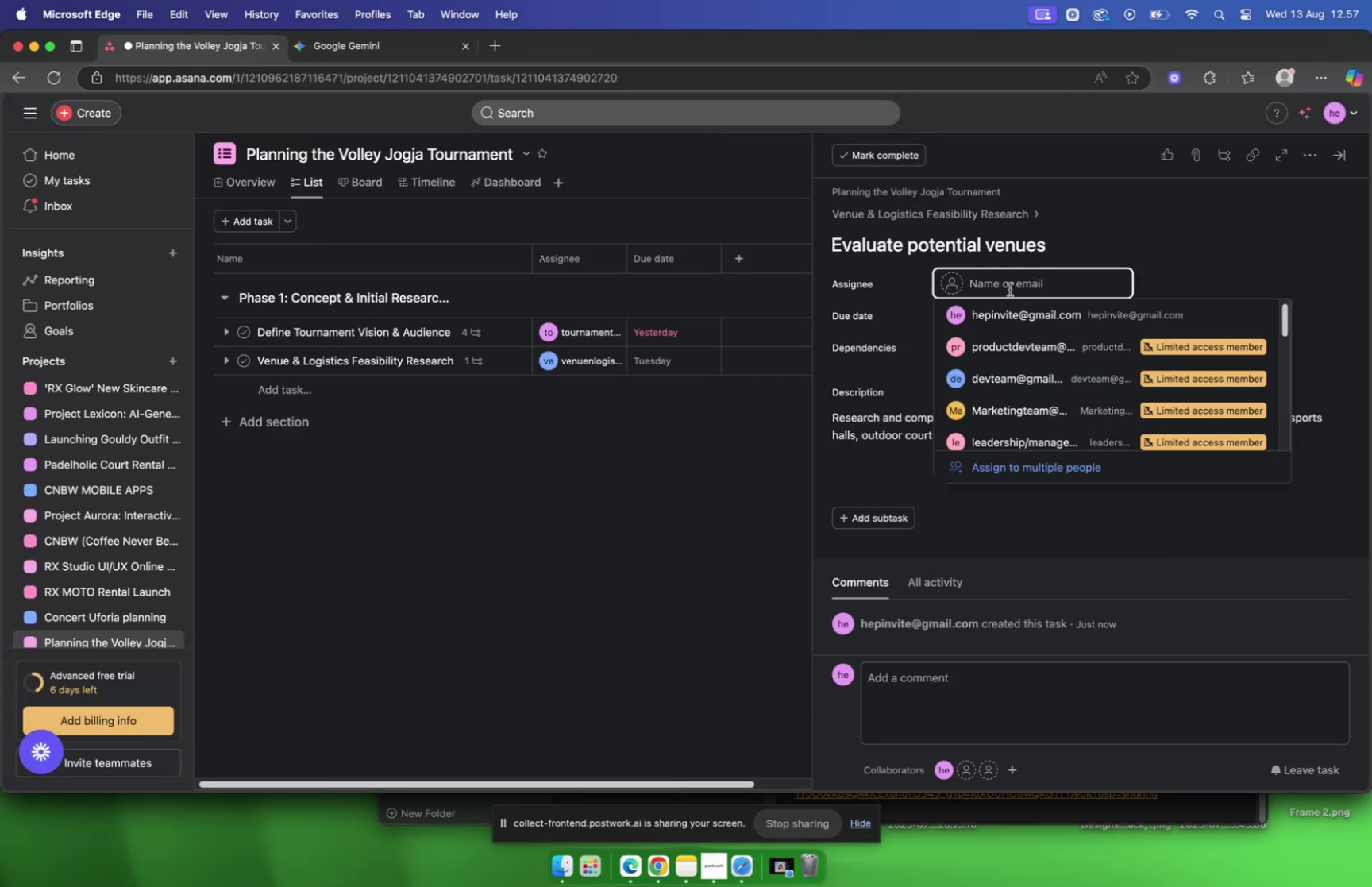 
type(ven)
 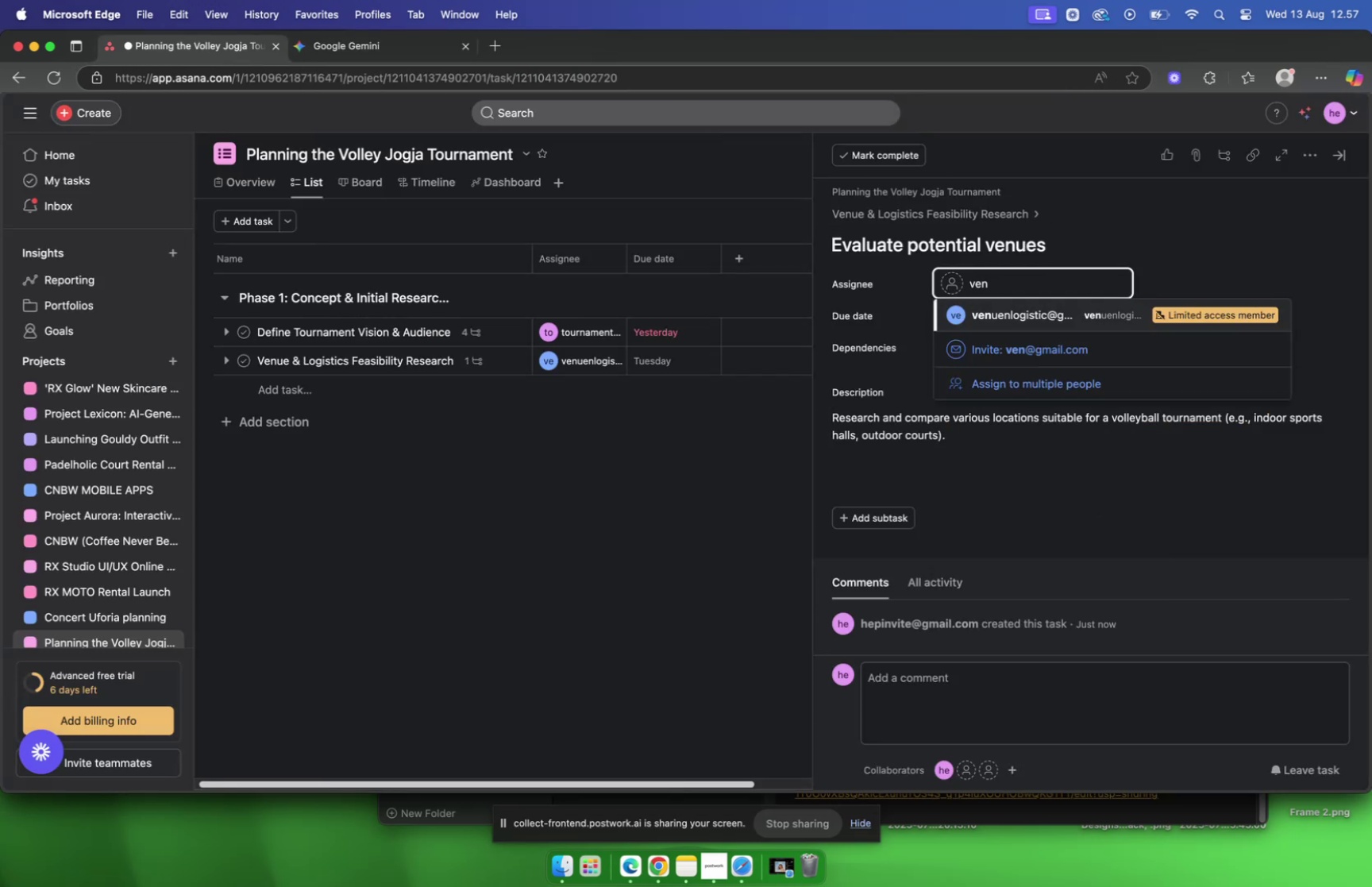 
key(Enter)
 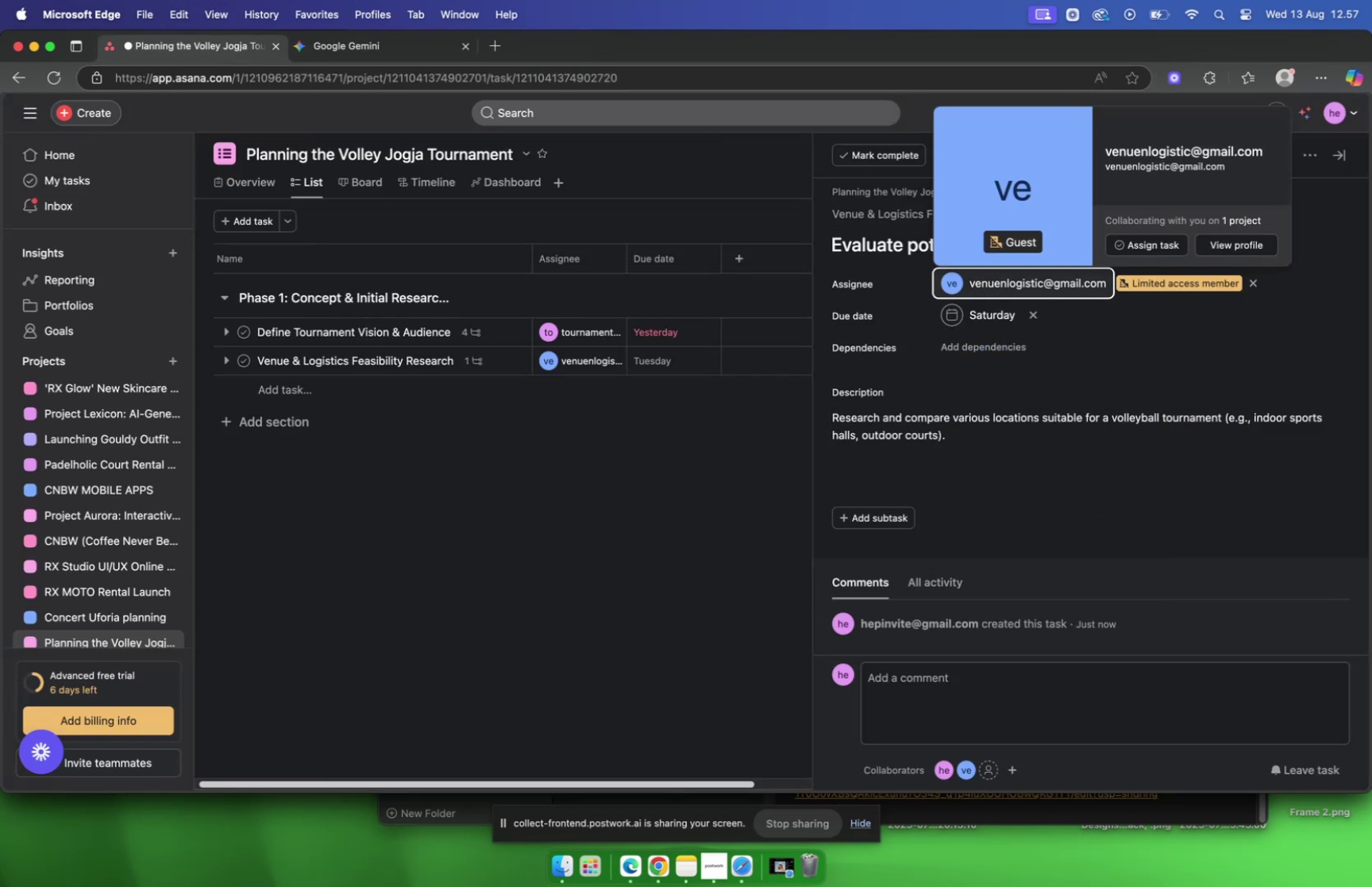 
wait(8.26)
 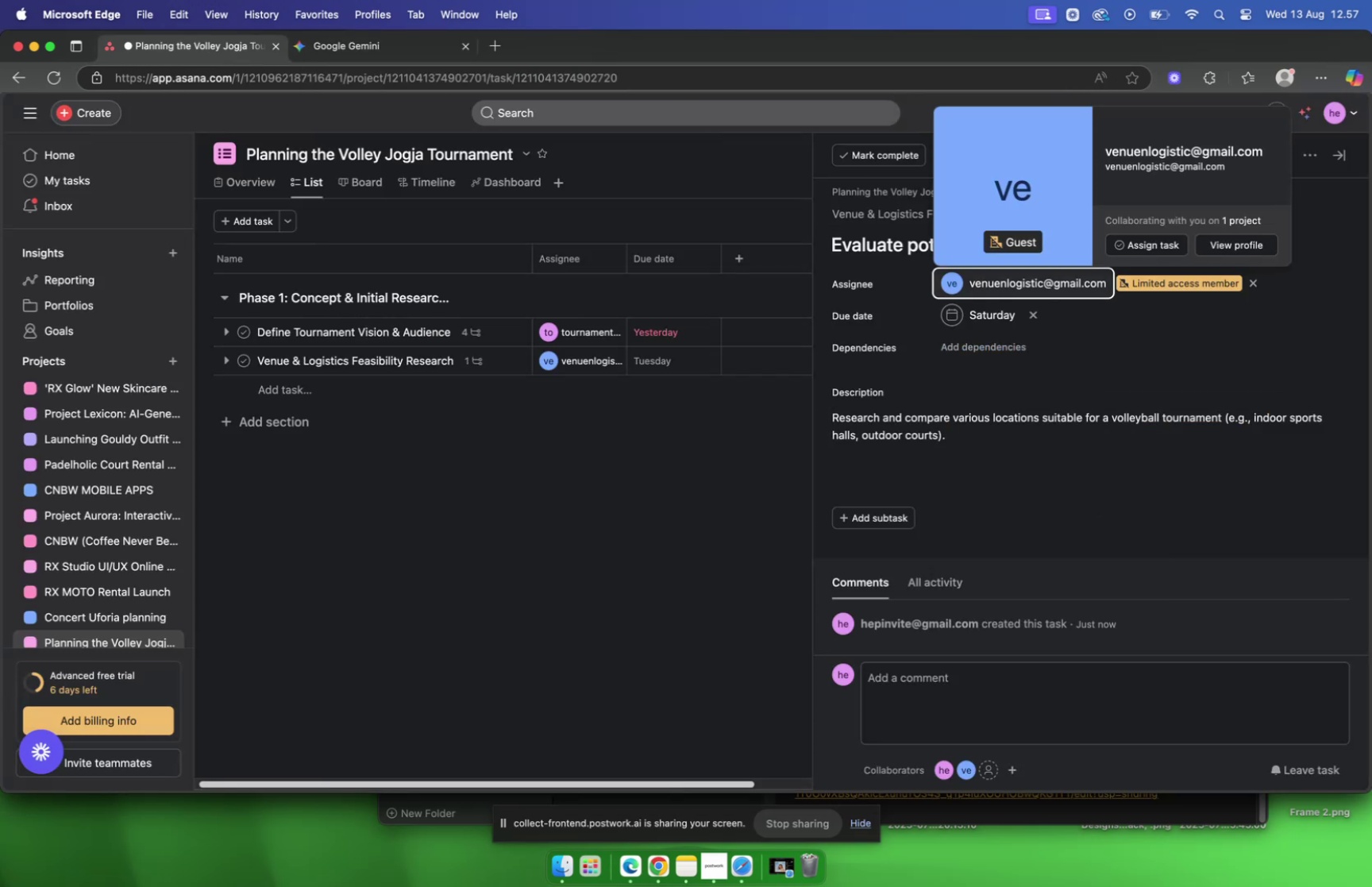 
left_click([910, 218])
 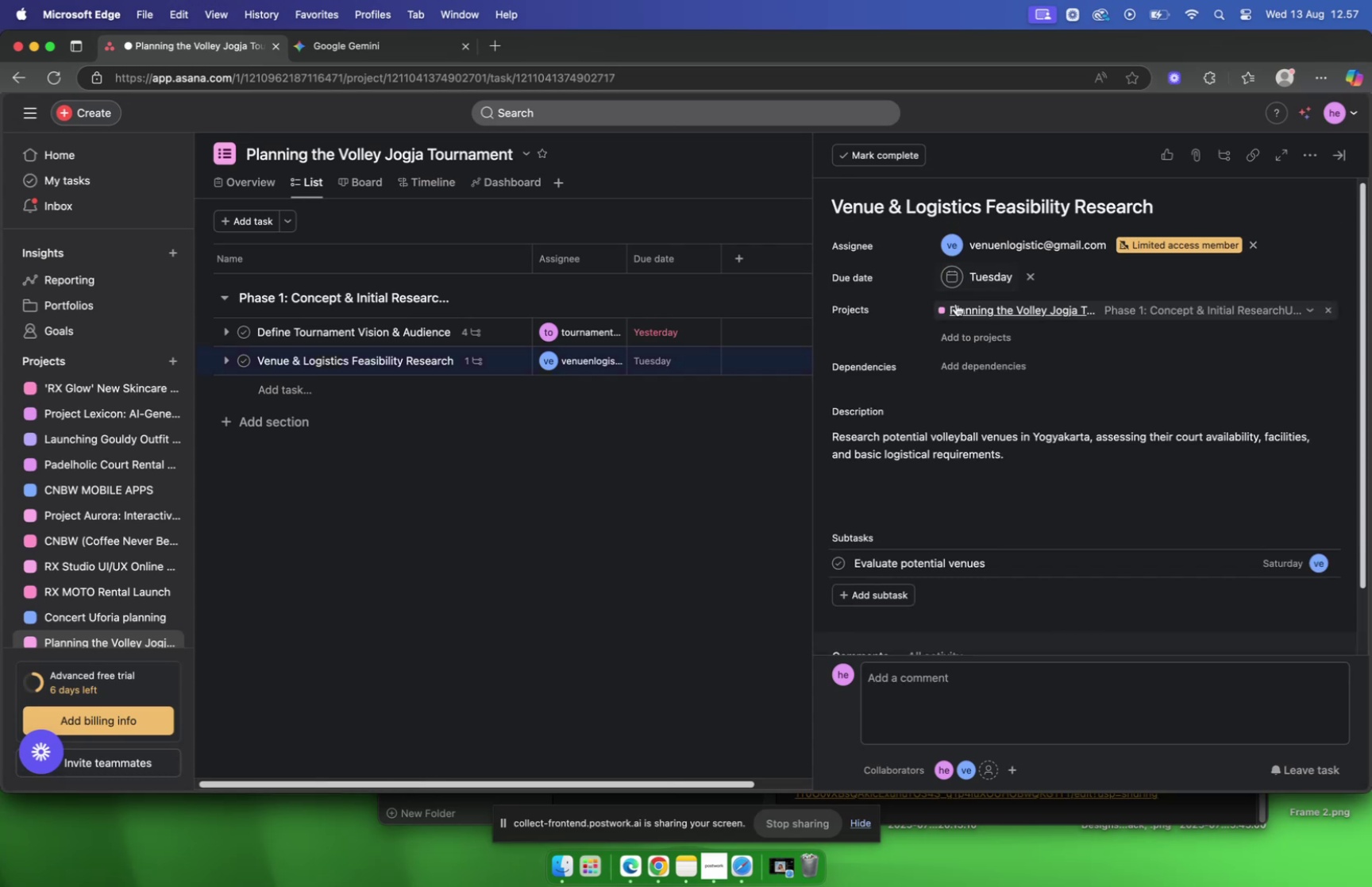 
scroll: coordinate [972, 314], scroll_direction: down, amount: 4.0
 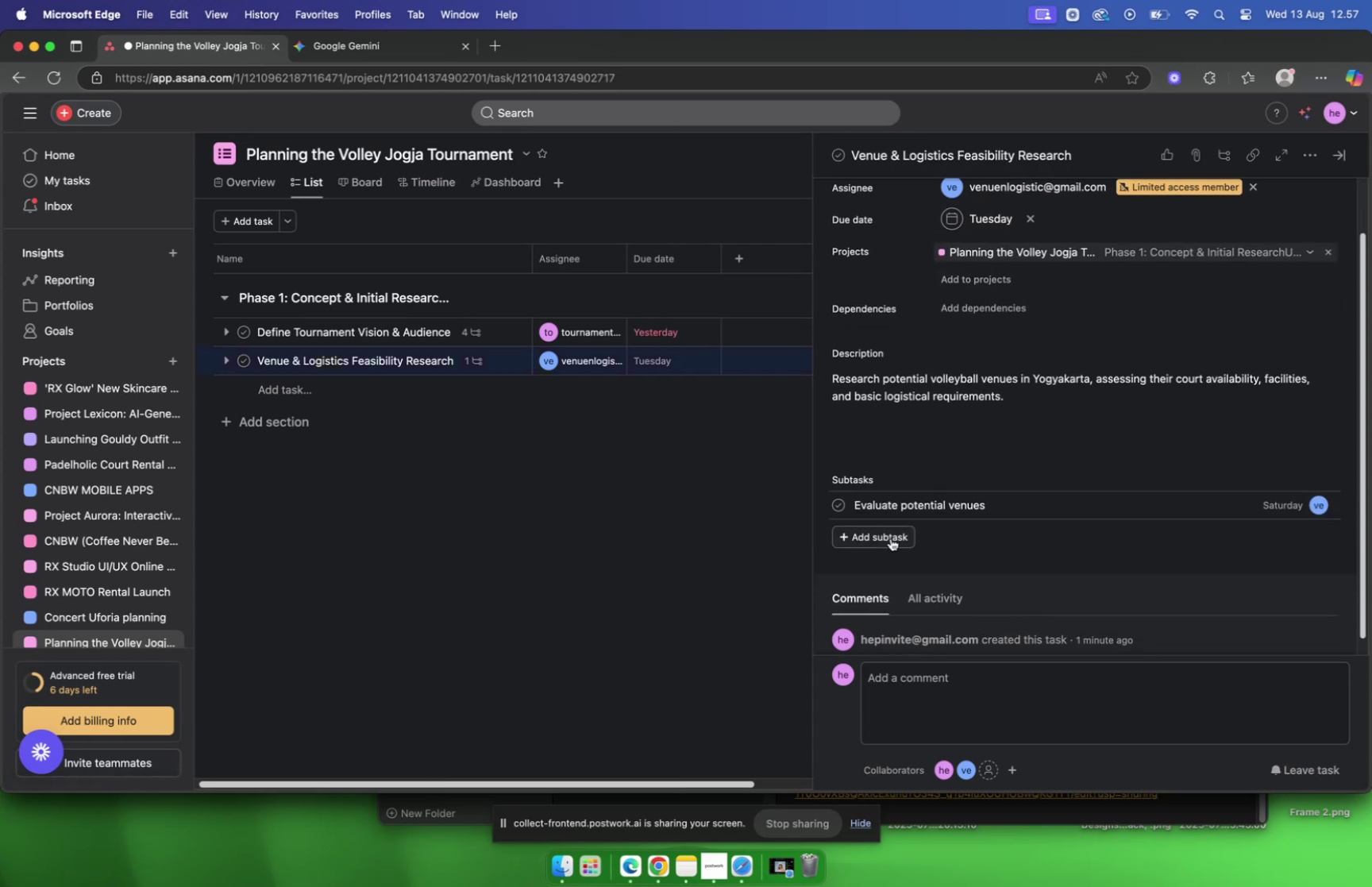 
left_click([891, 538])
 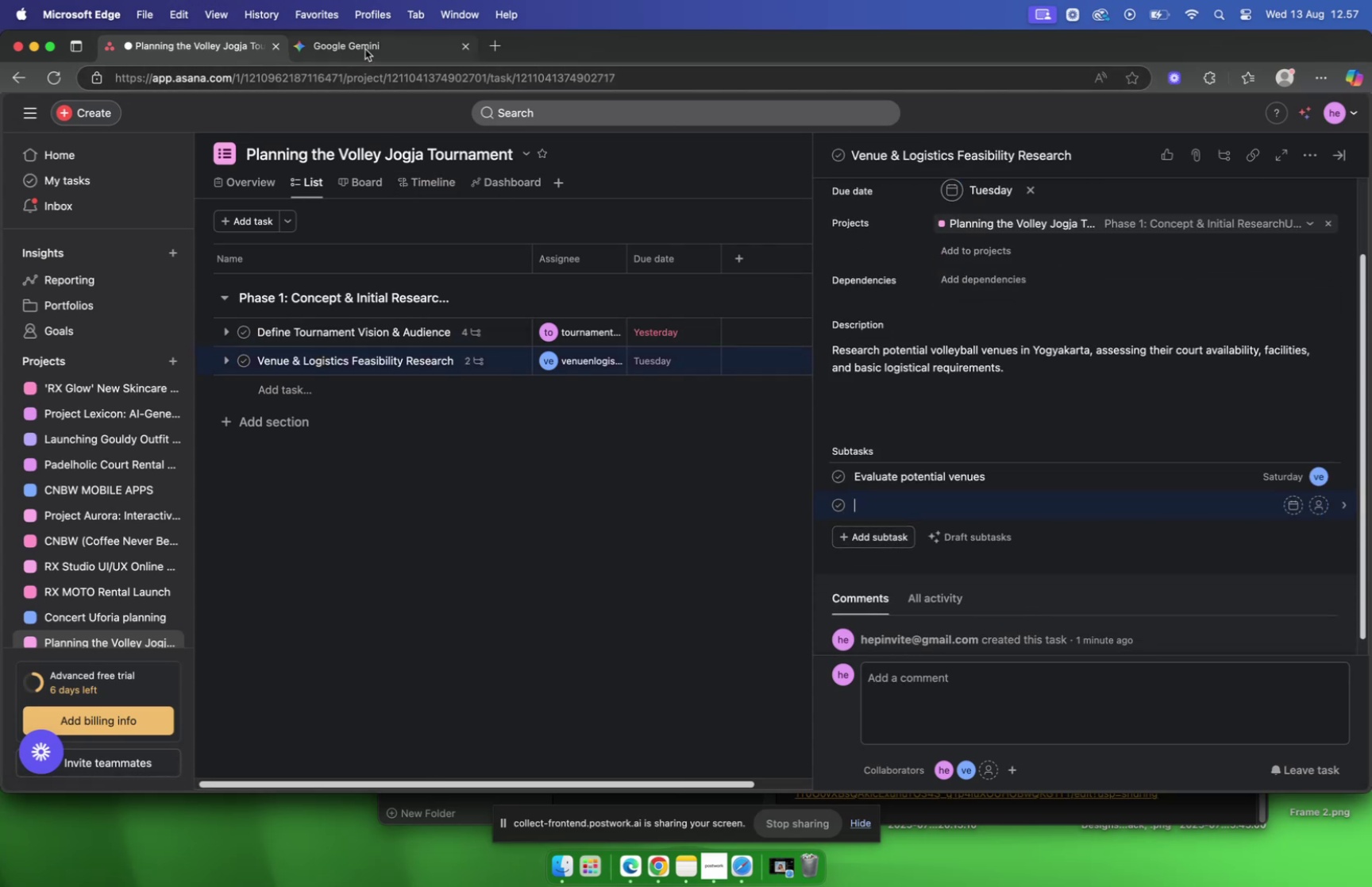 
left_click([365, 49])
 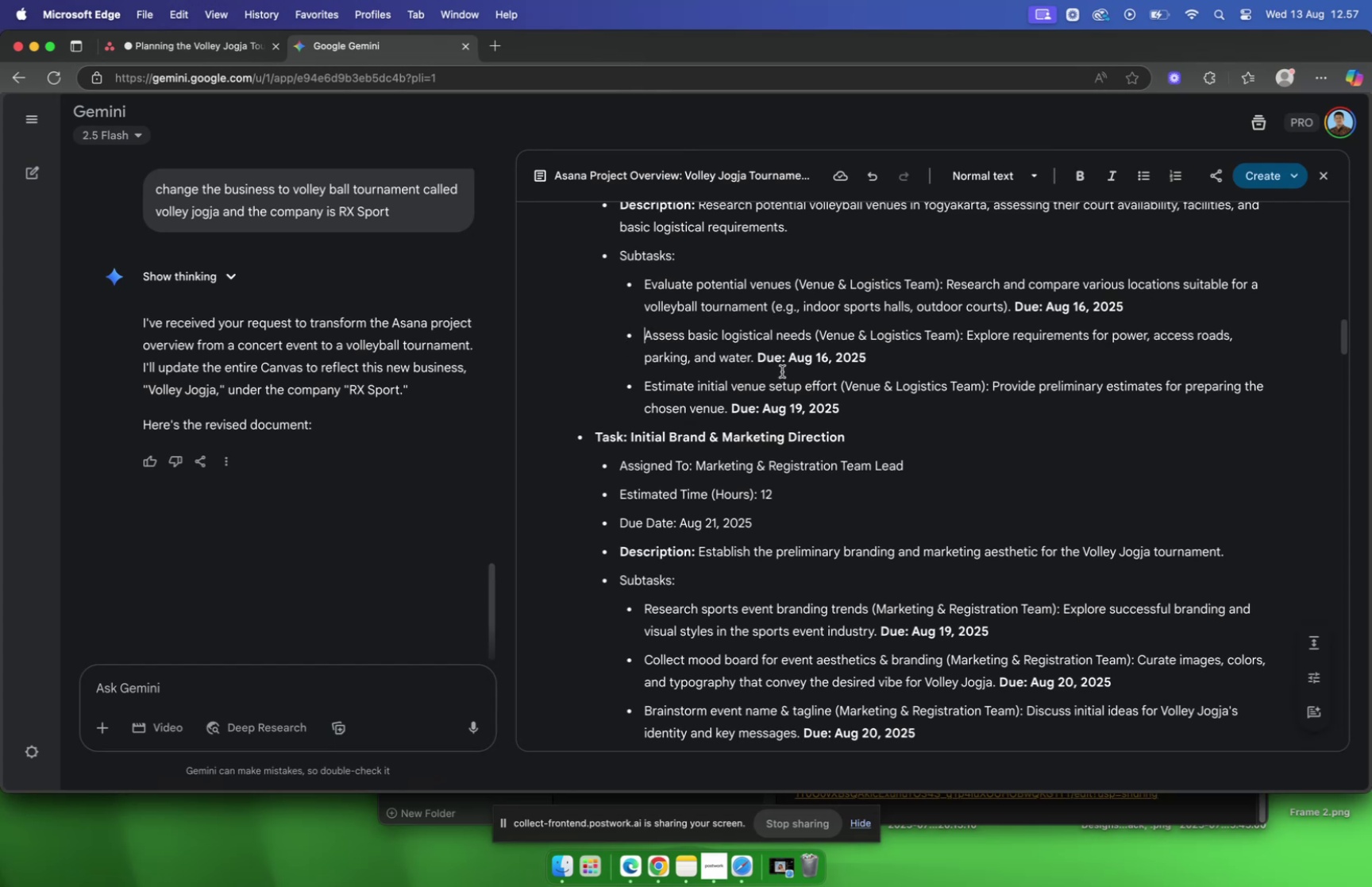 
wait(6.03)
 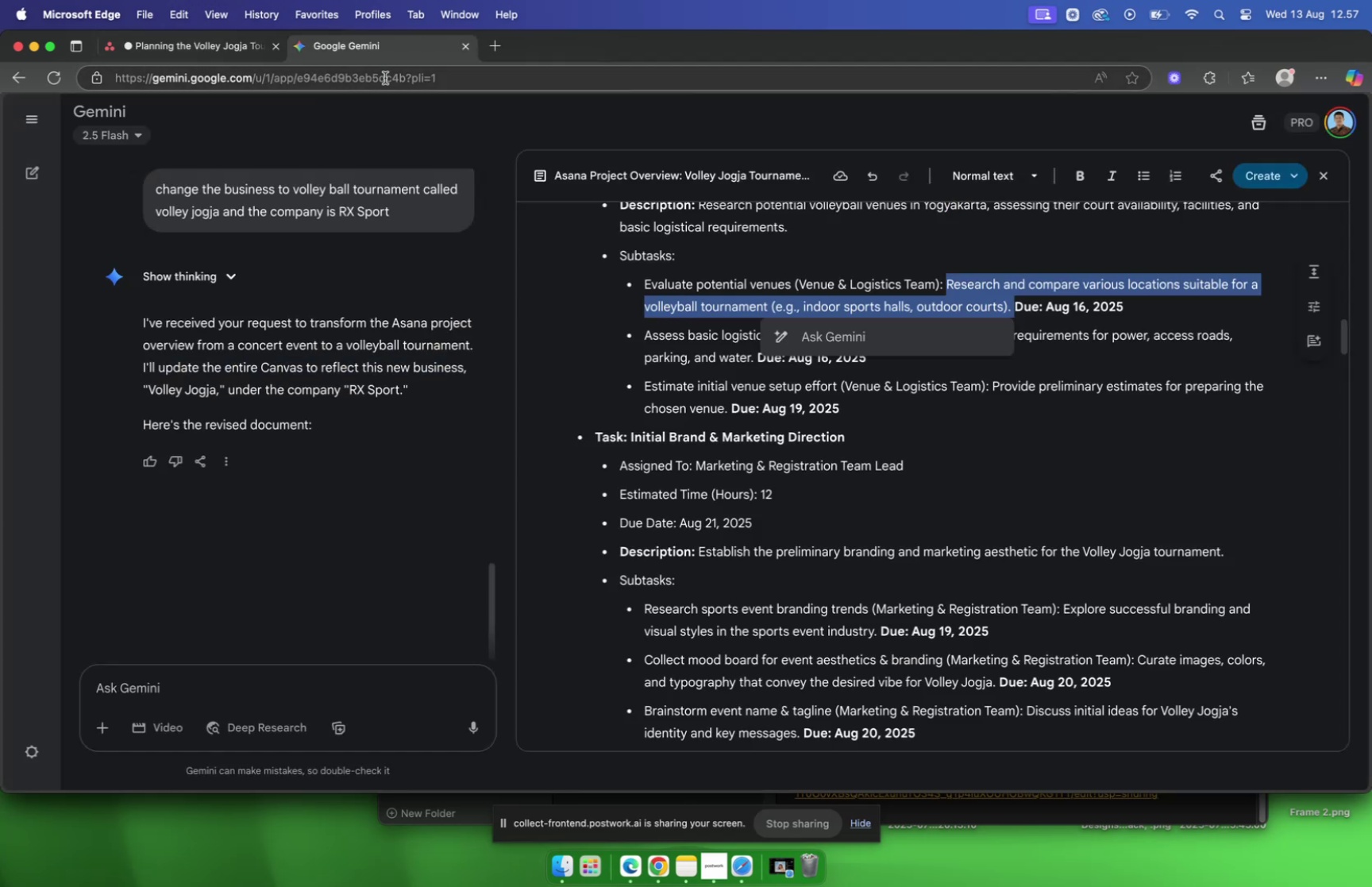 
left_click_drag(start_coordinate=[814, 337], to_coordinate=[647, 343])
 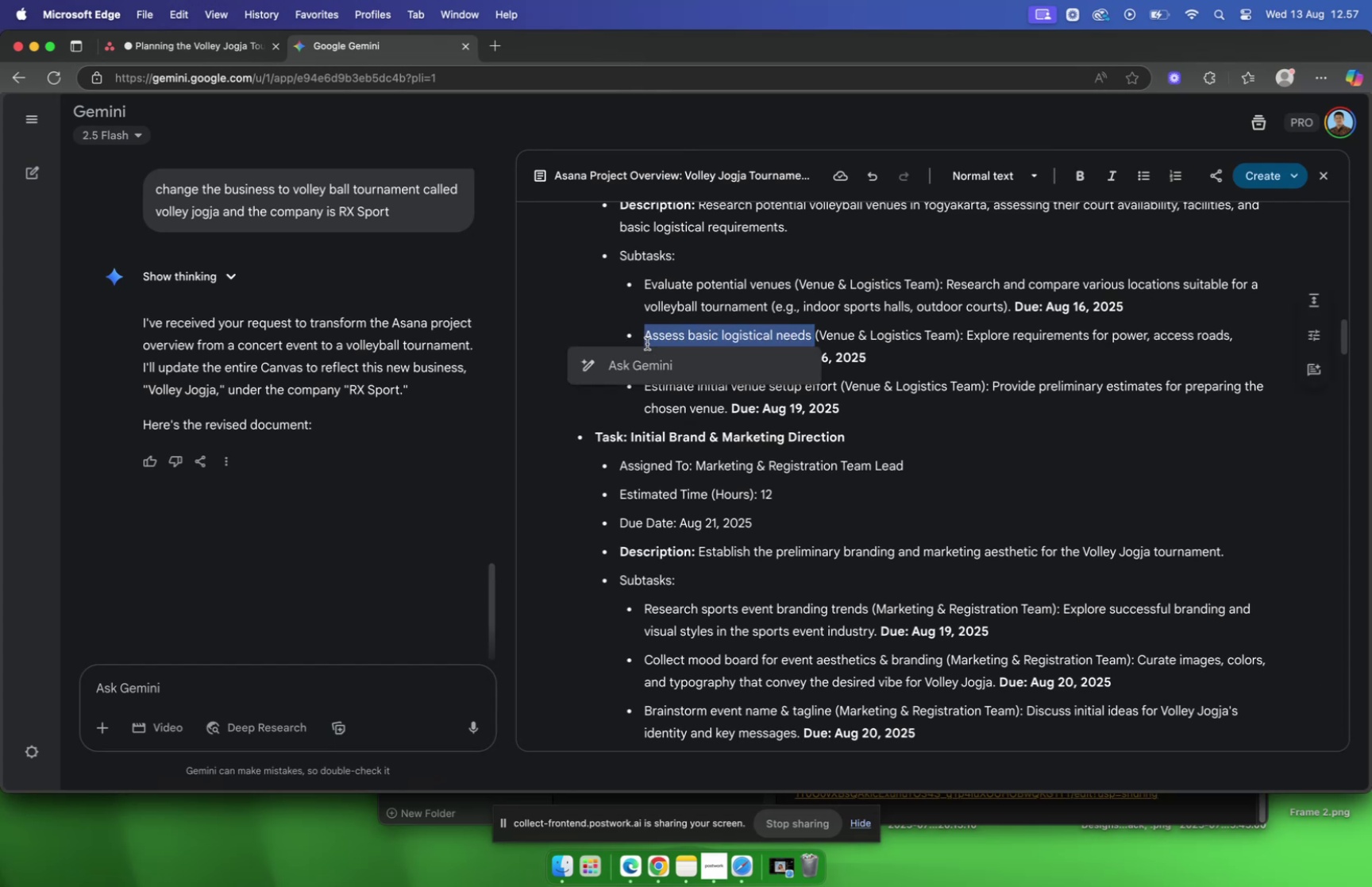 
key(Meta+C)
 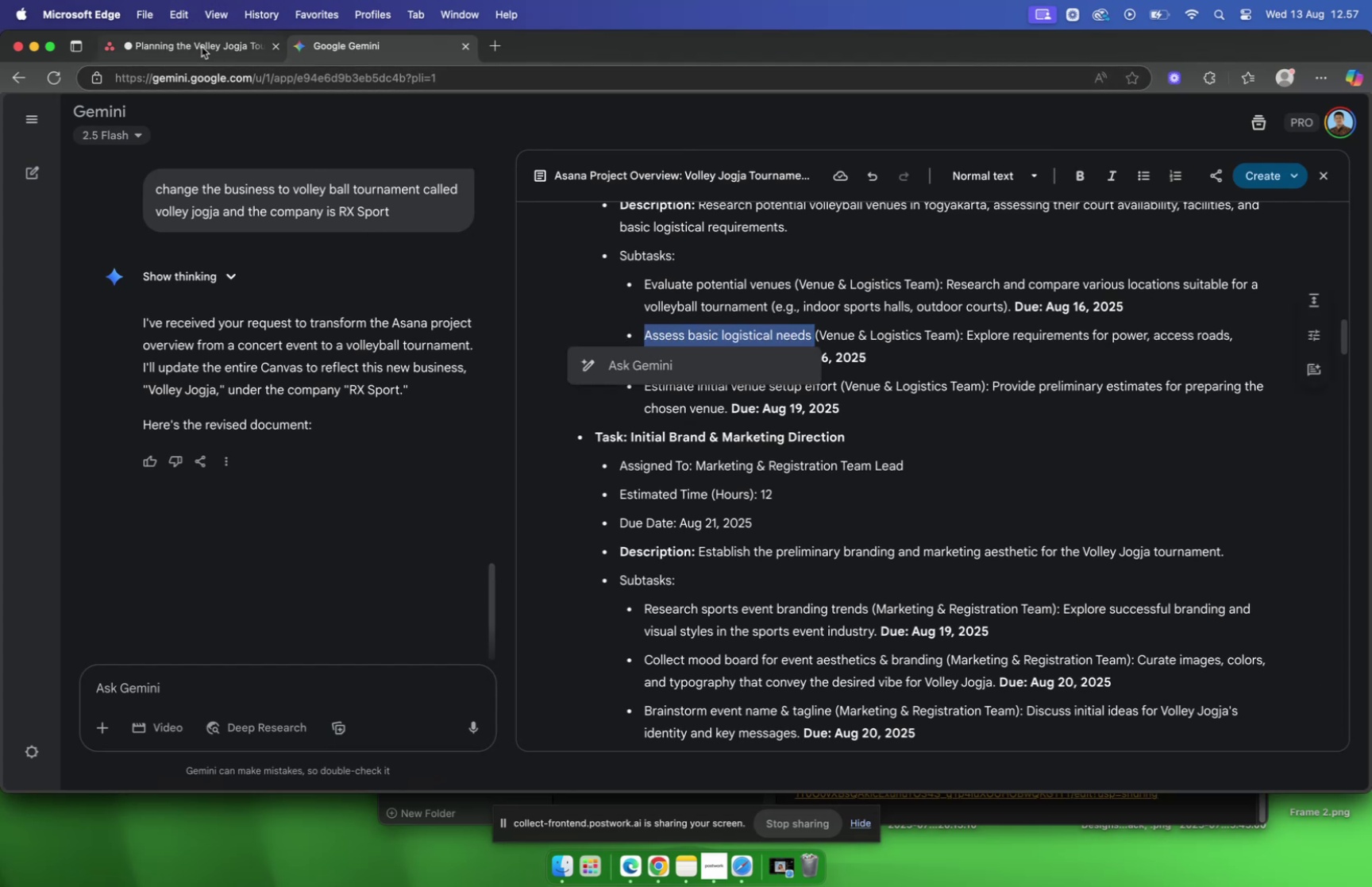 
left_click([202, 47])
 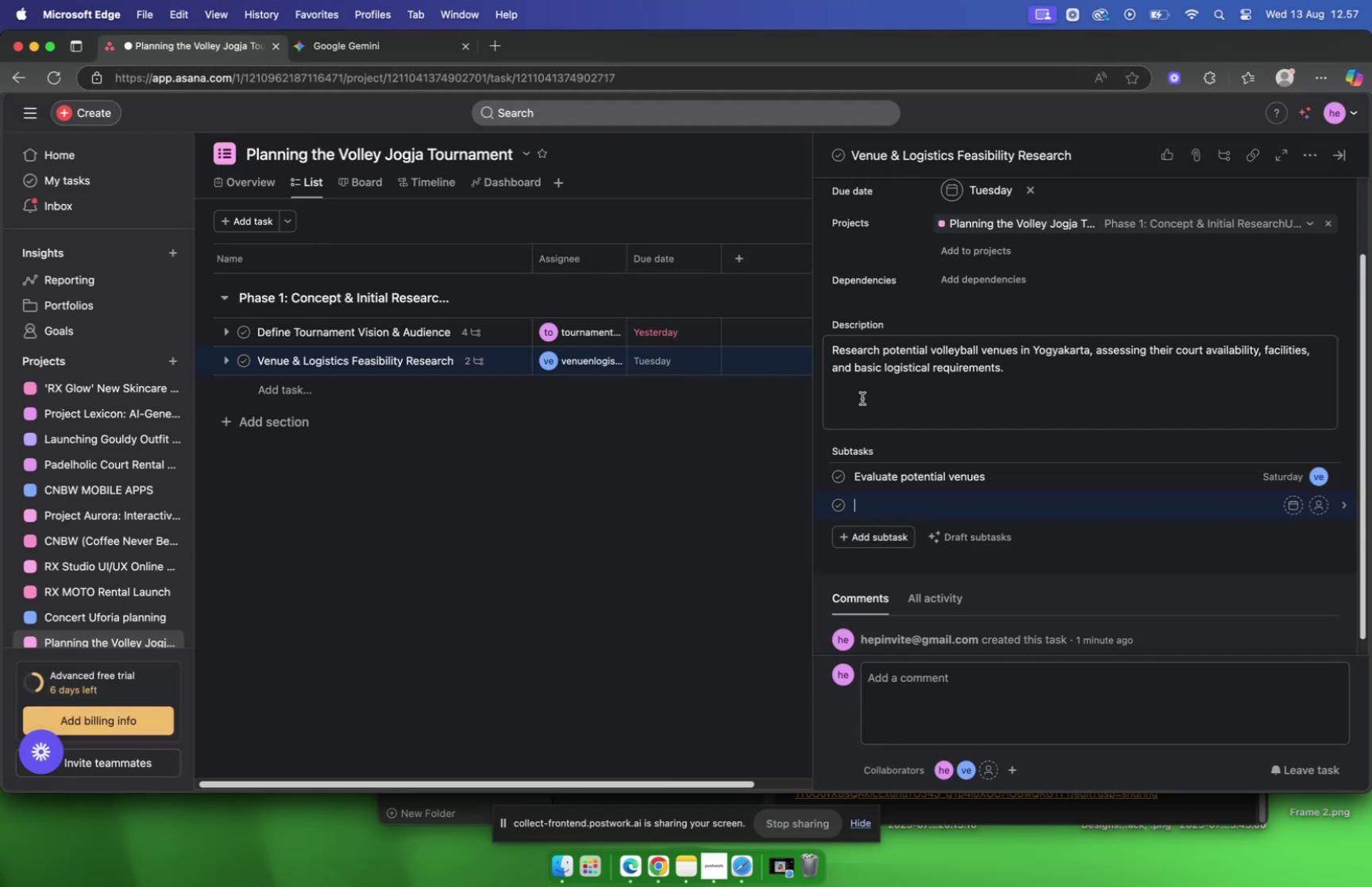 
key(Meta+V)
 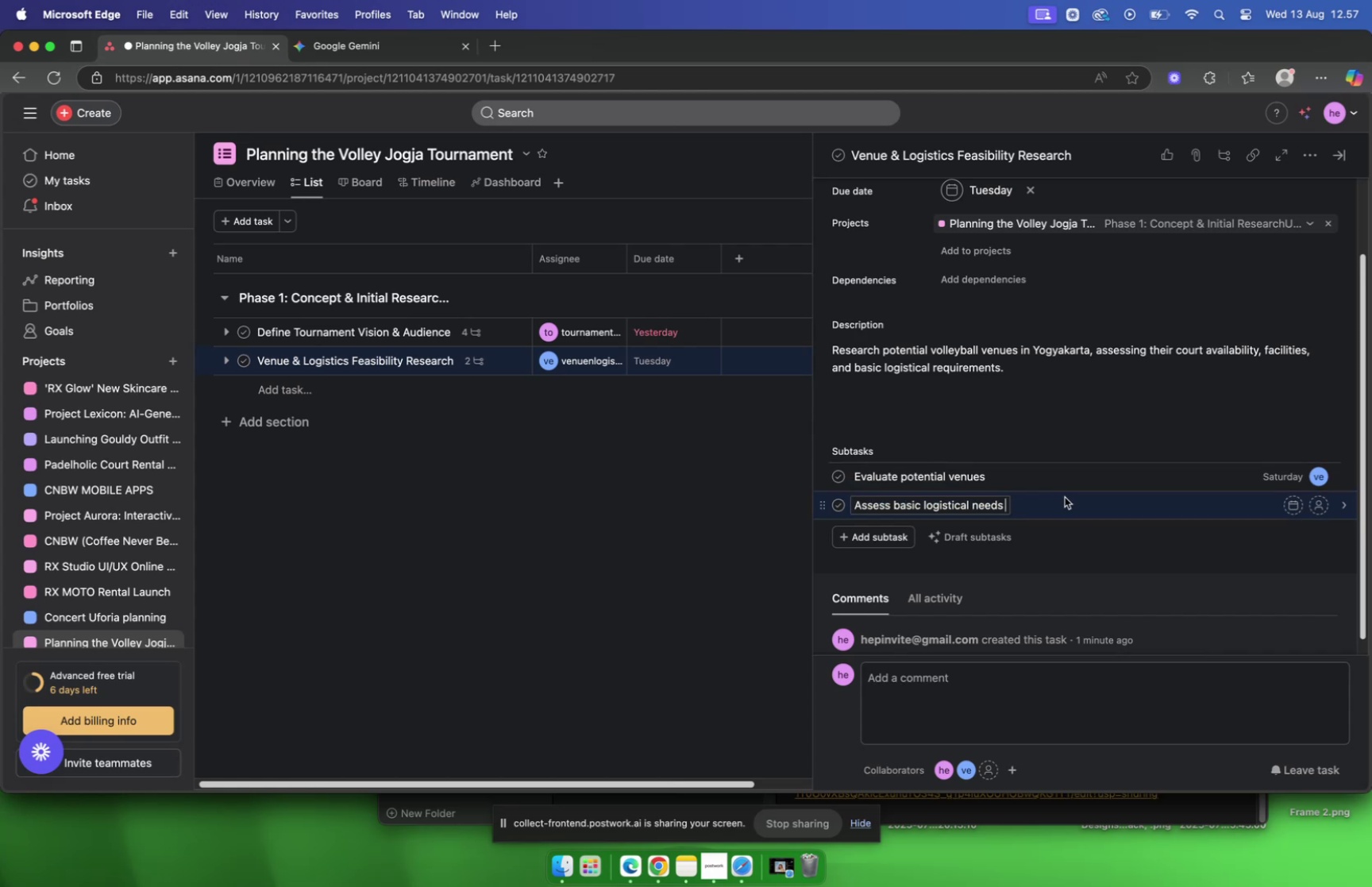 
key(Backspace)
 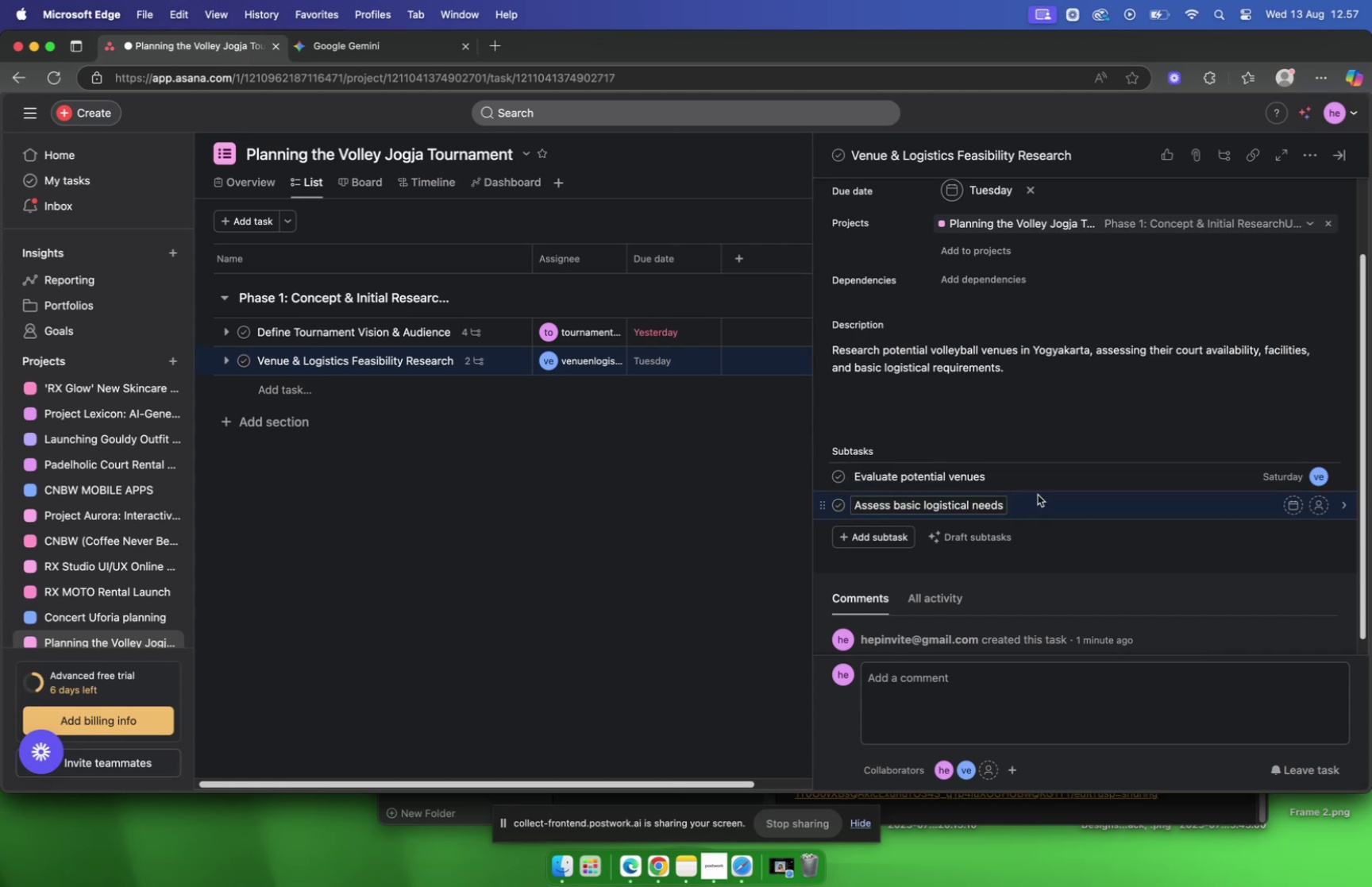 
left_click([1039, 496])
 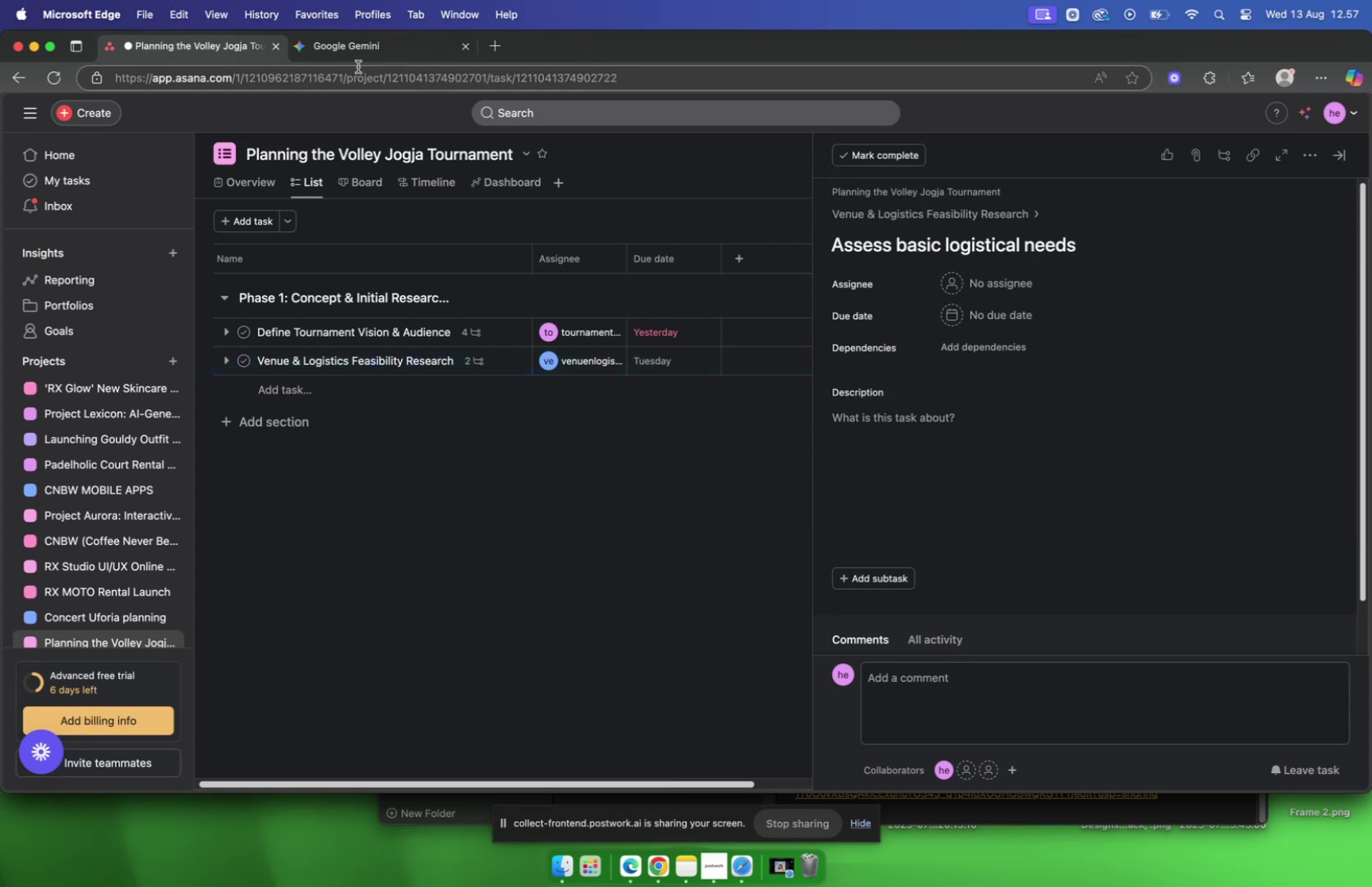 
left_click([356, 50])
 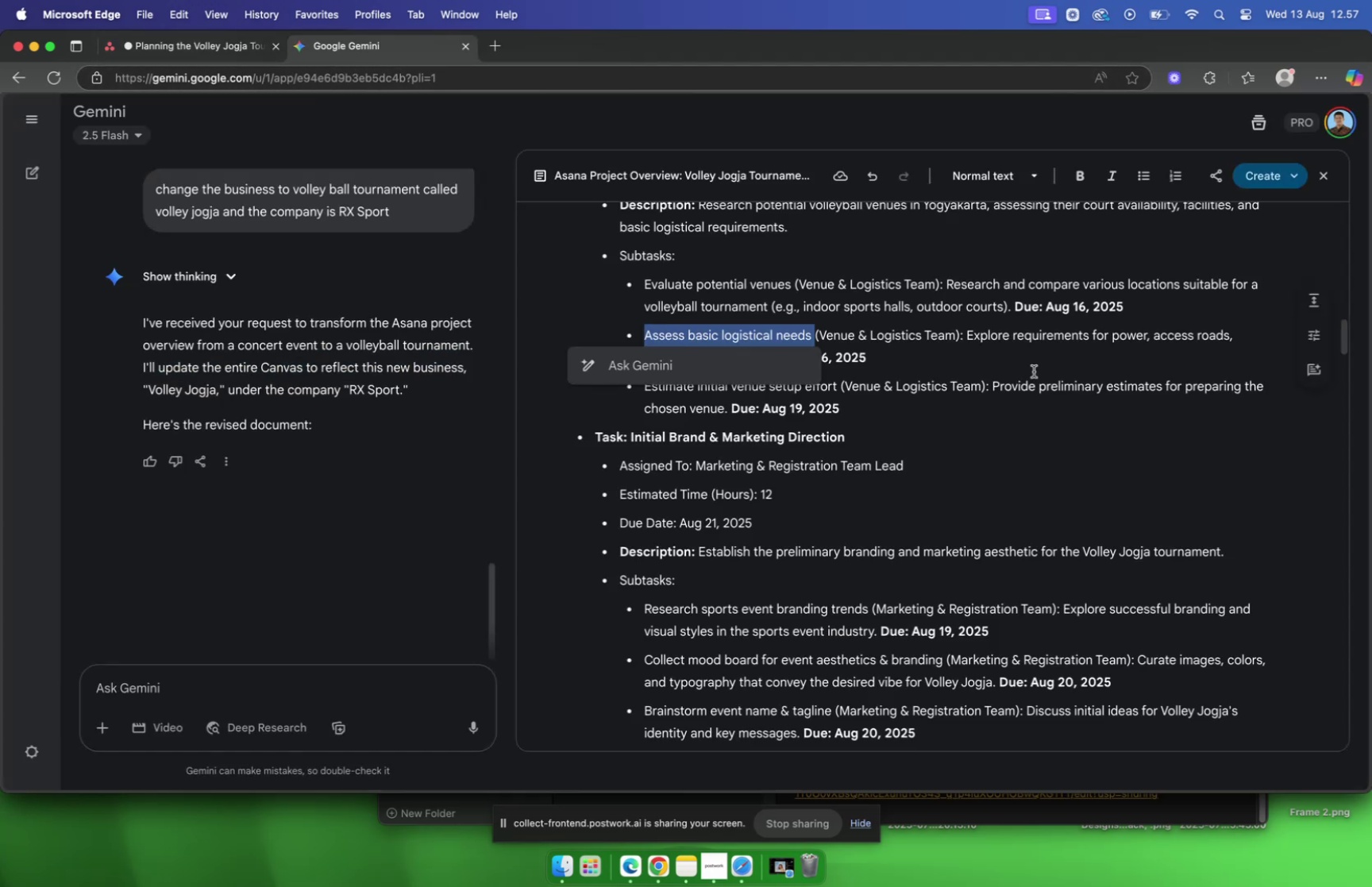 
left_click([1031, 381])
 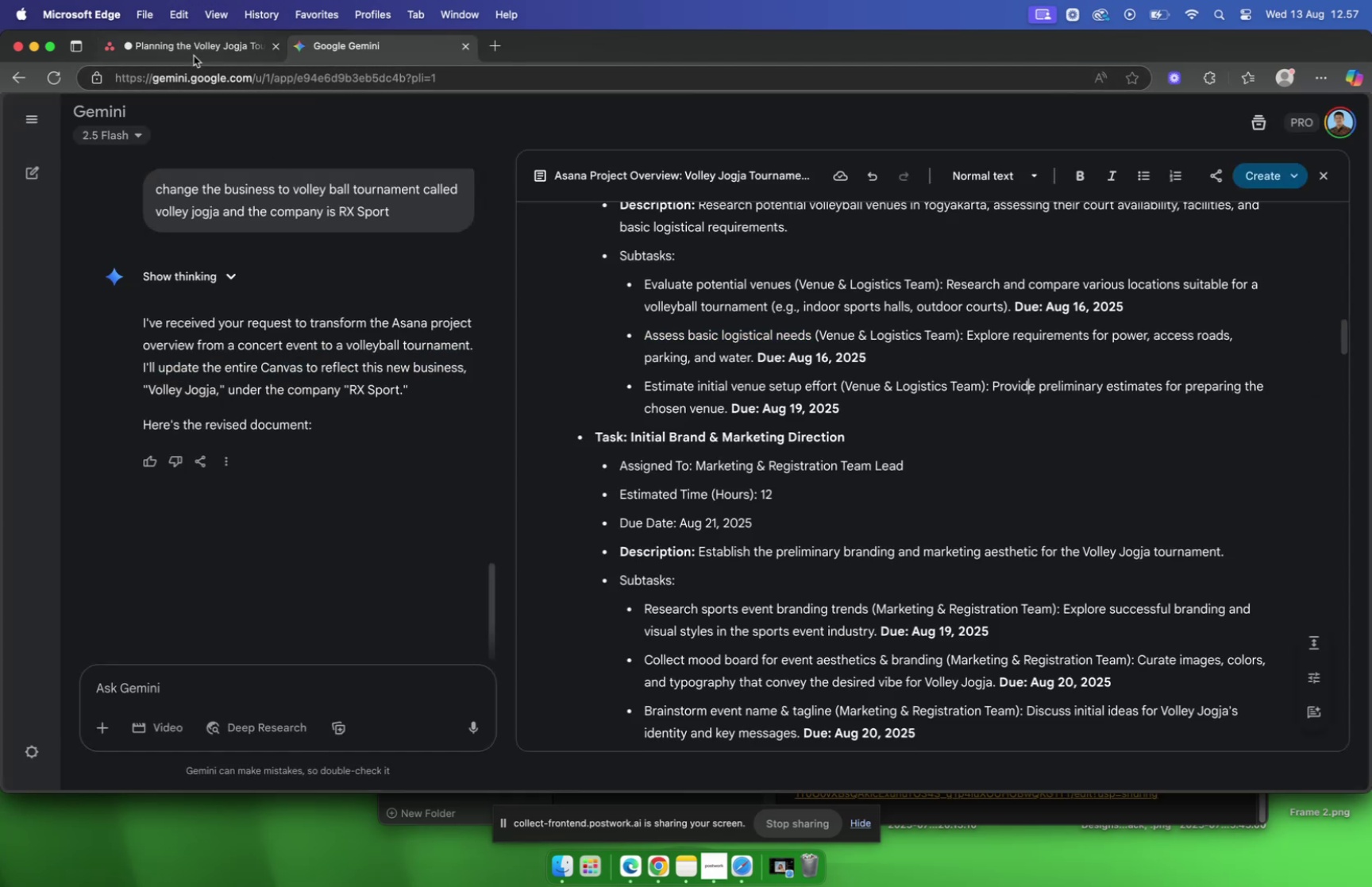 
left_click([192, 49])
 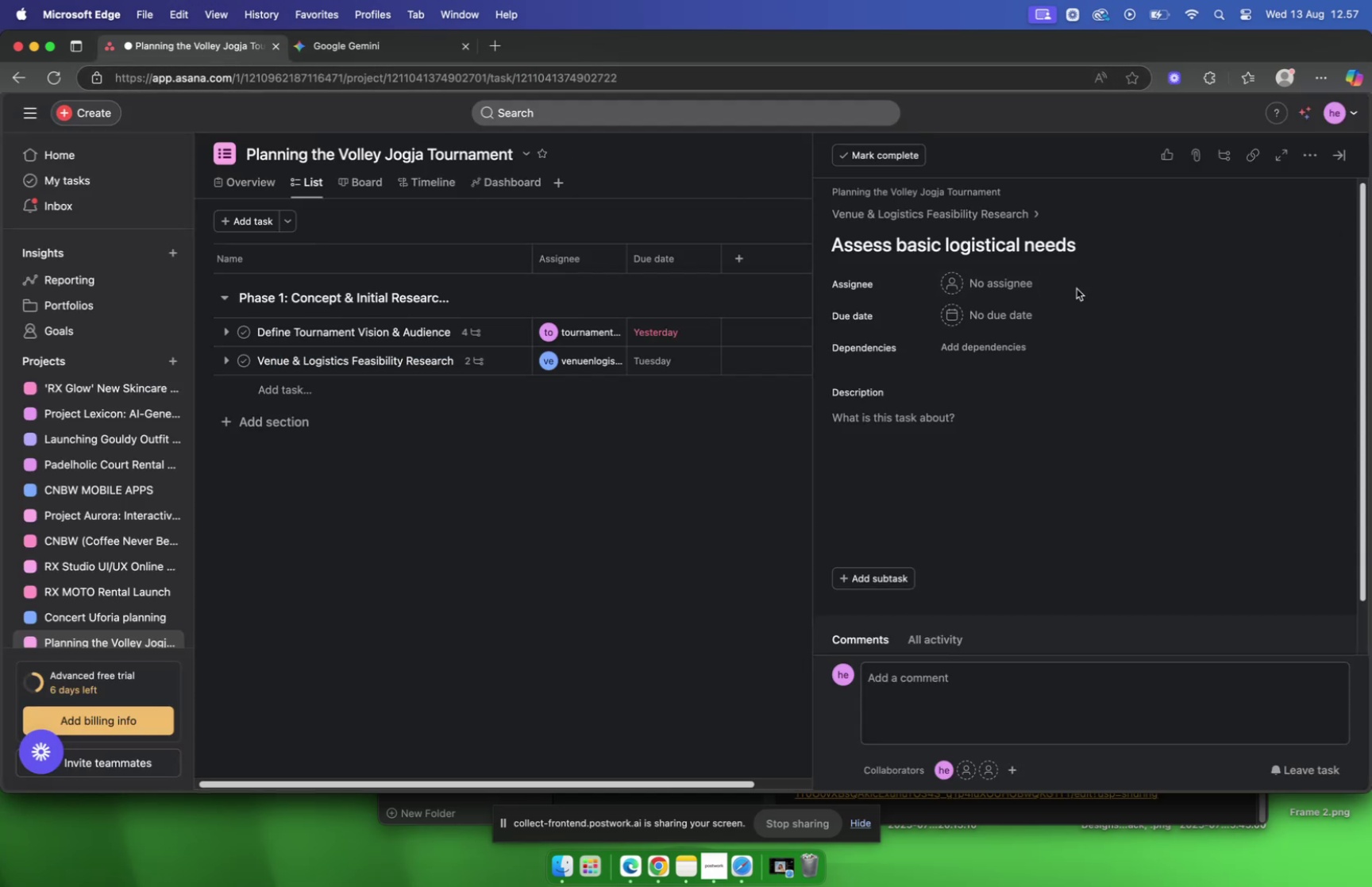 
left_click([1035, 276])
 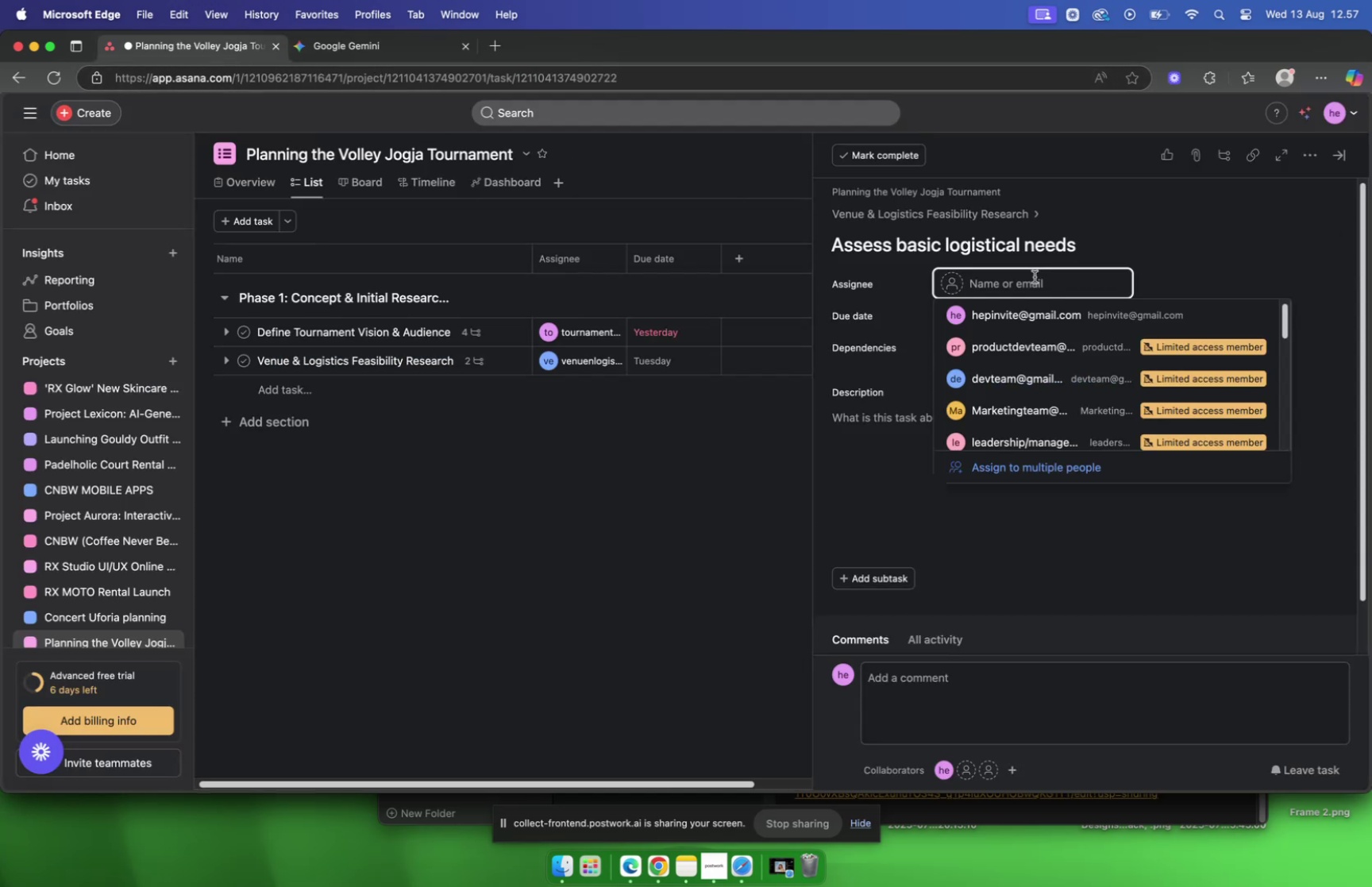 
type(ven)
 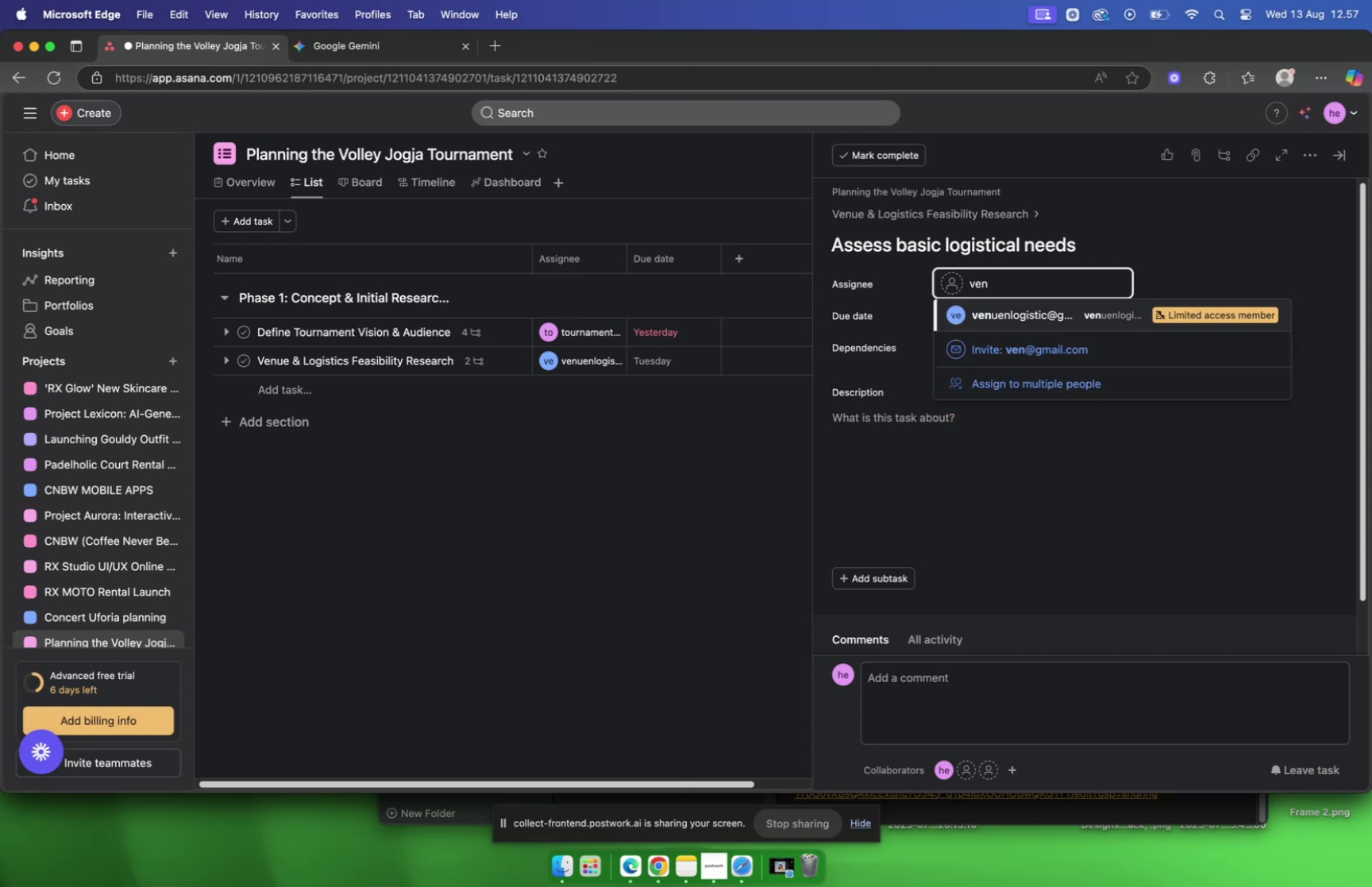 
key(Enter)
 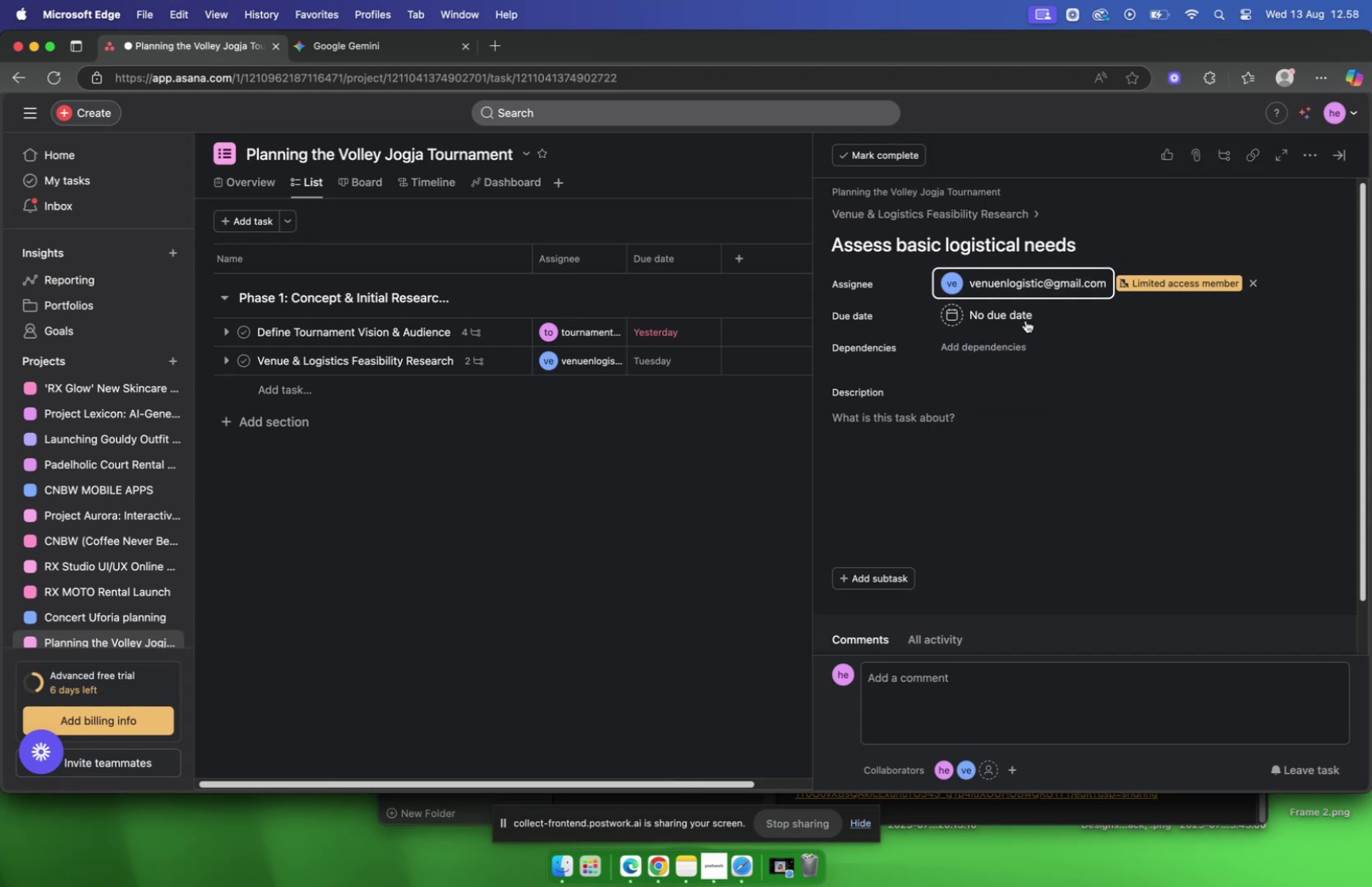 
left_click([1008, 307])
 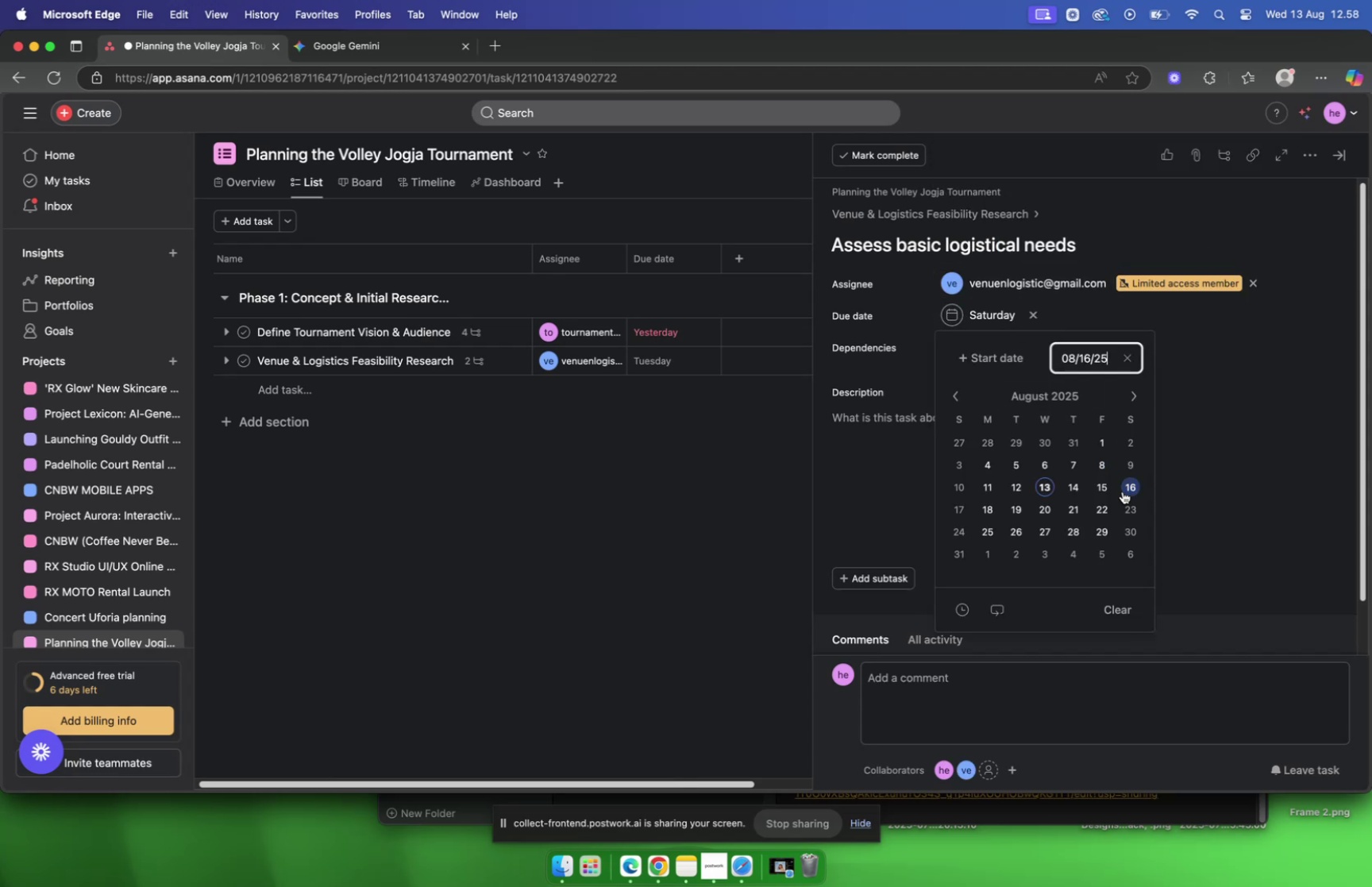 
left_click([903, 450])
 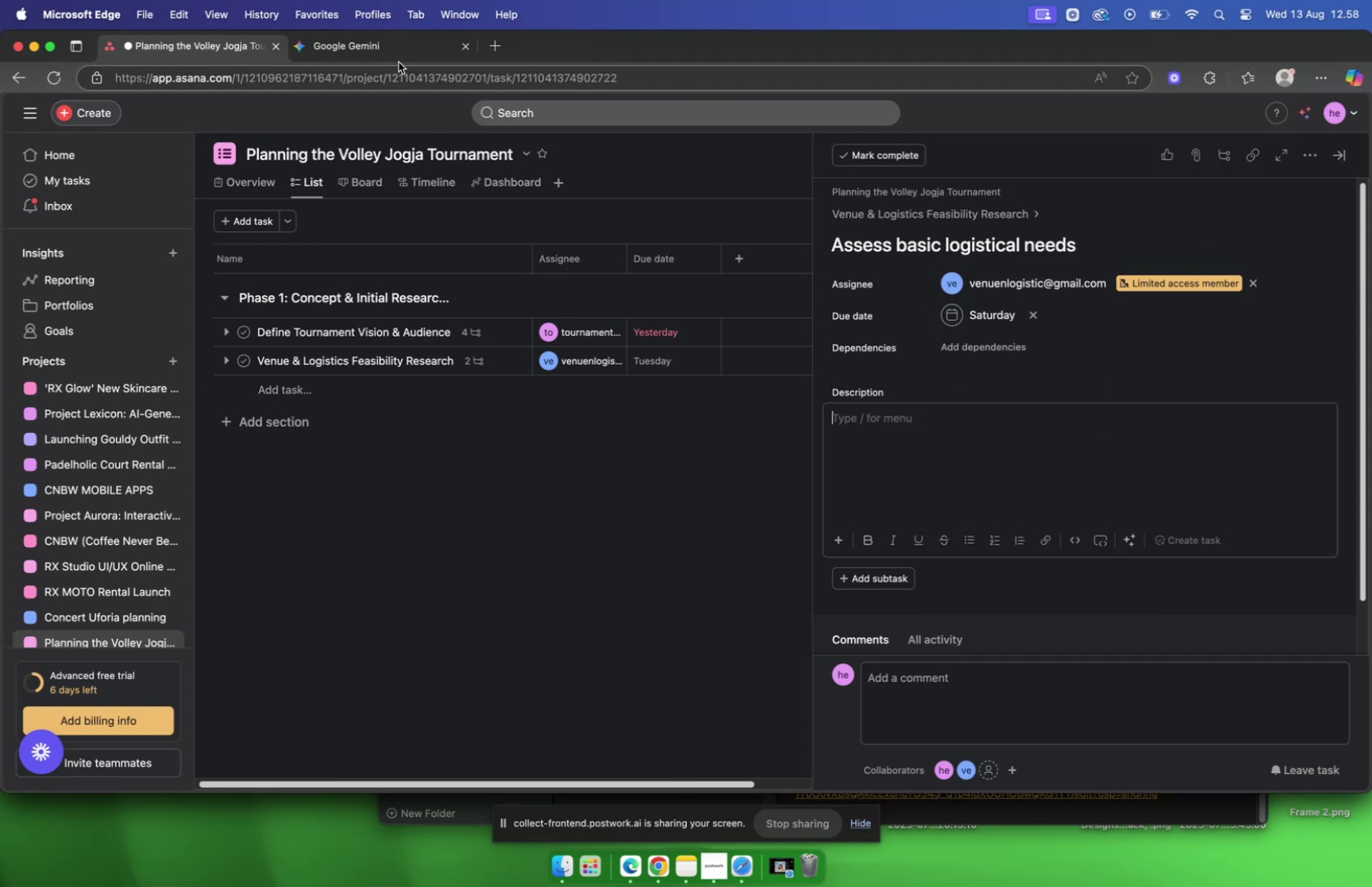 
left_click([377, 48])
 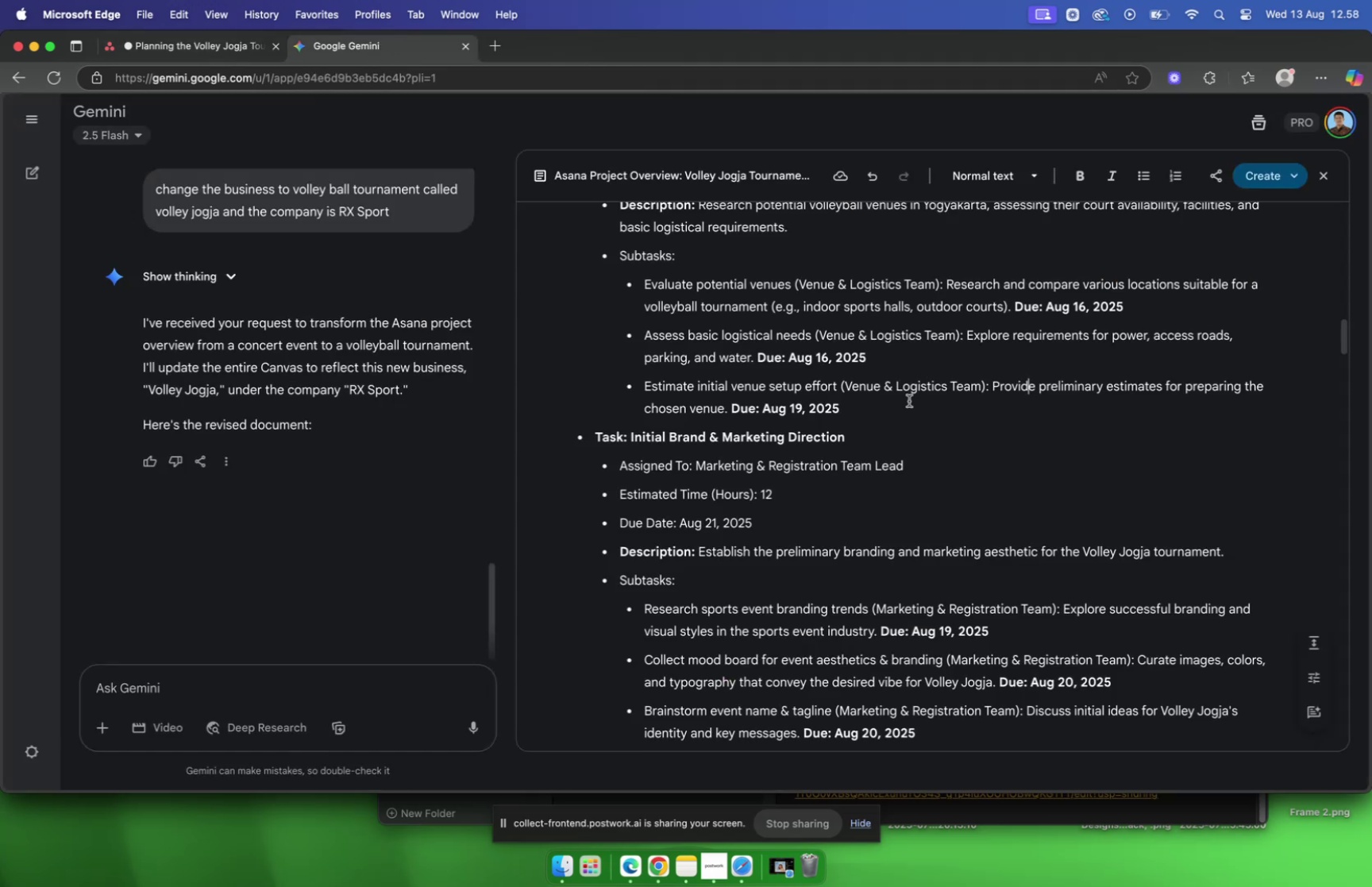 
left_click([165, 45])
 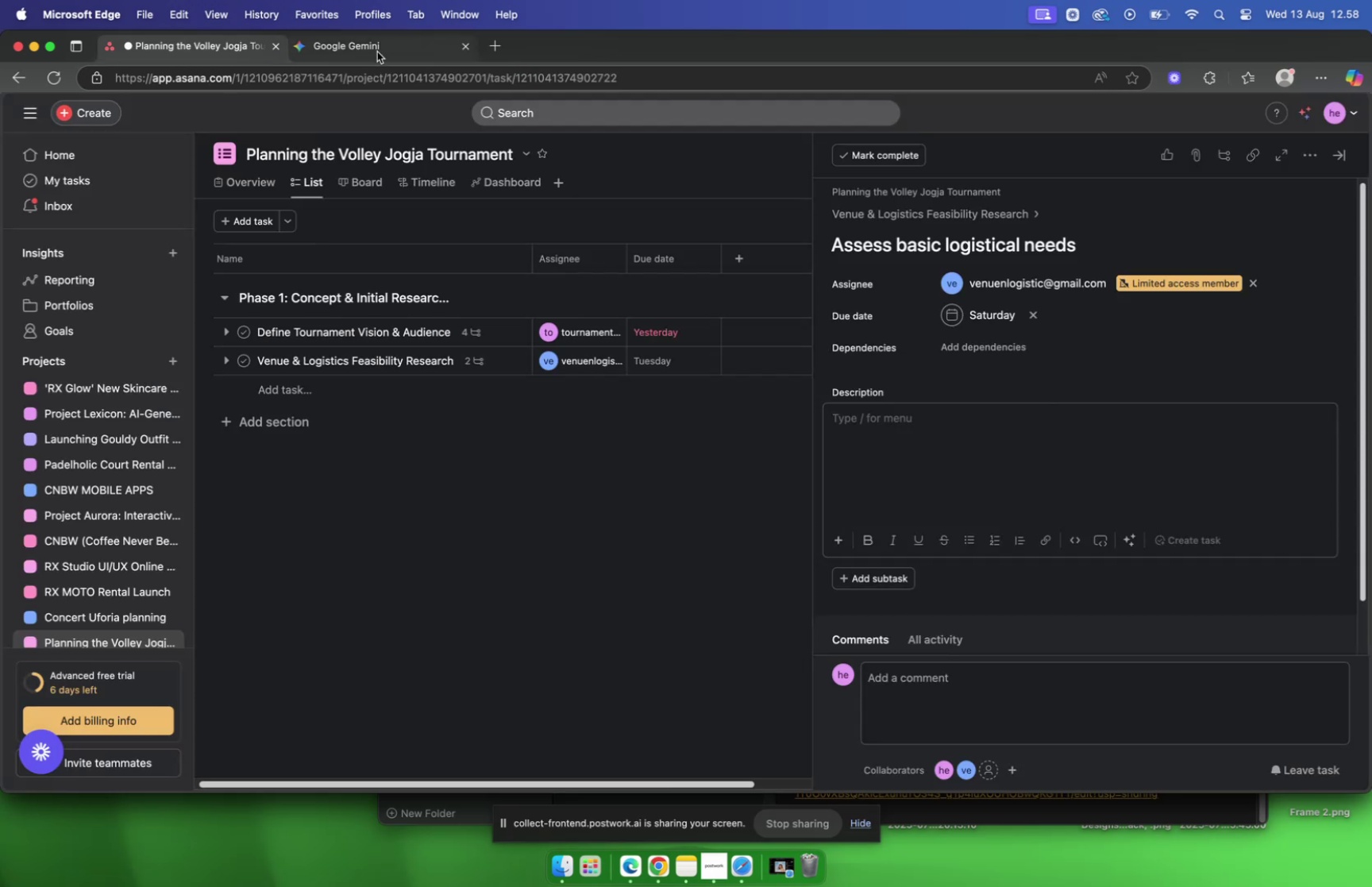 
left_click([374, 49])
 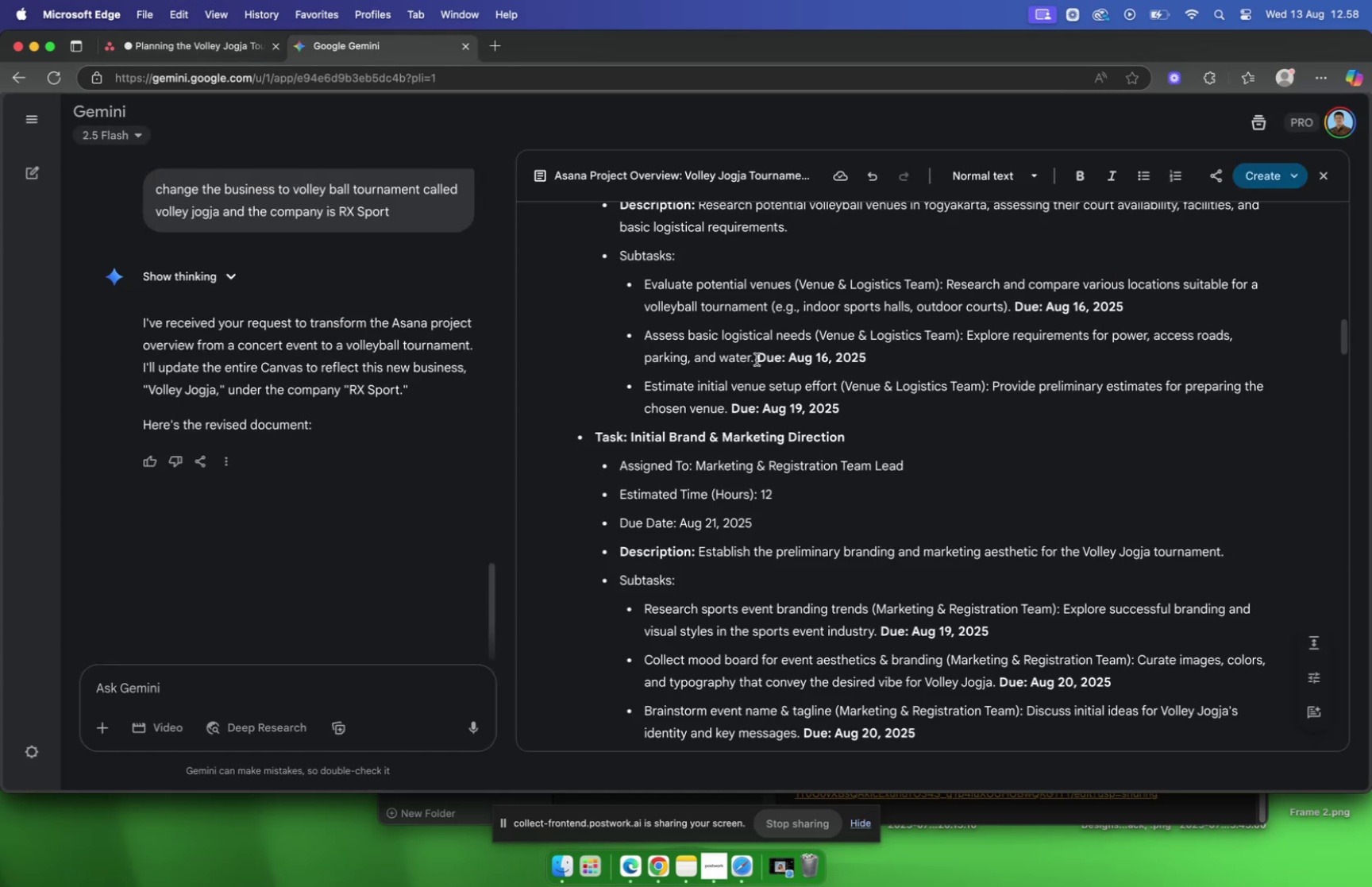 
left_click_drag(start_coordinate=[754, 361], to_coordinate=[968, 341])
 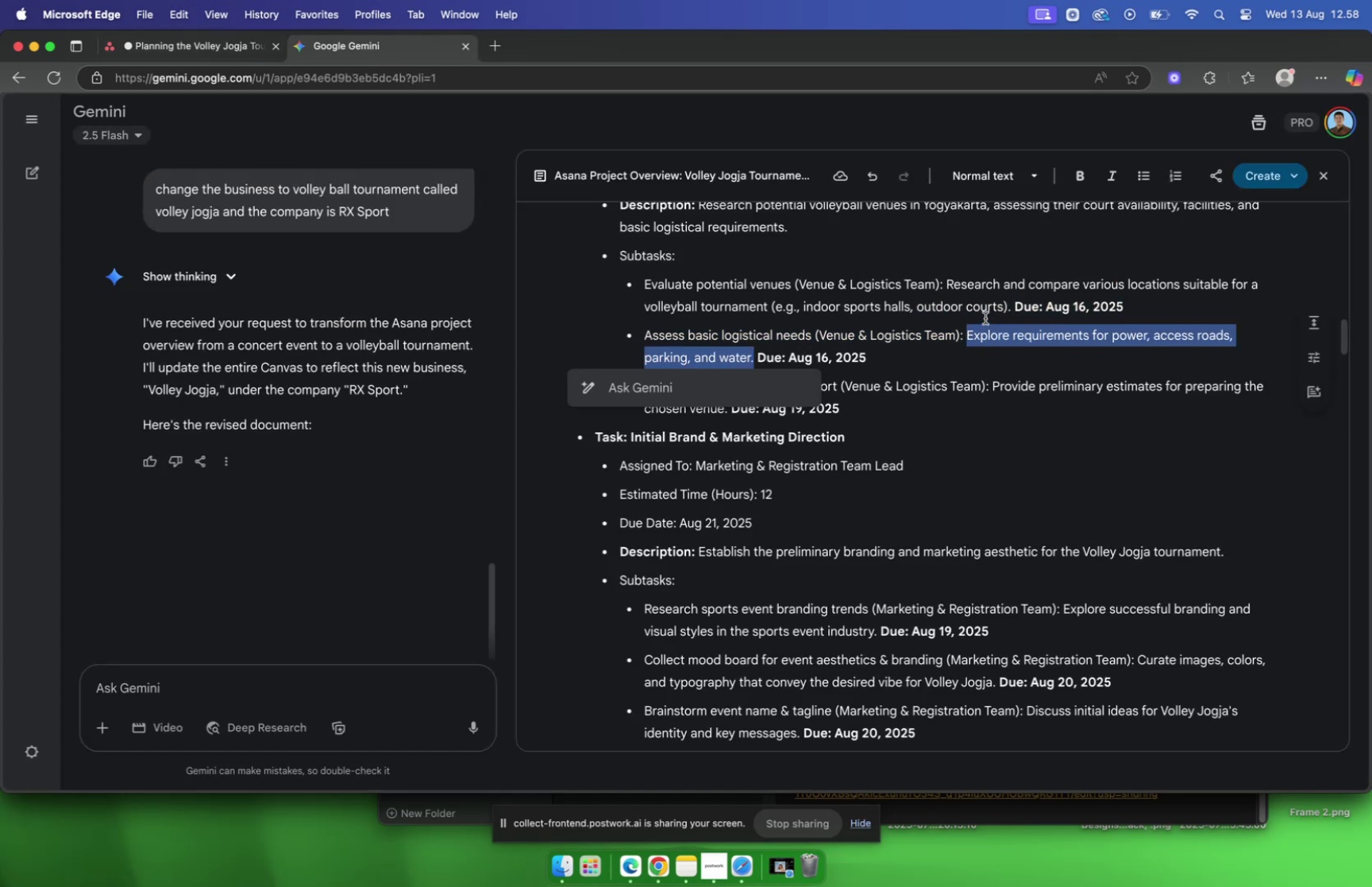 
key(Meta+C)
 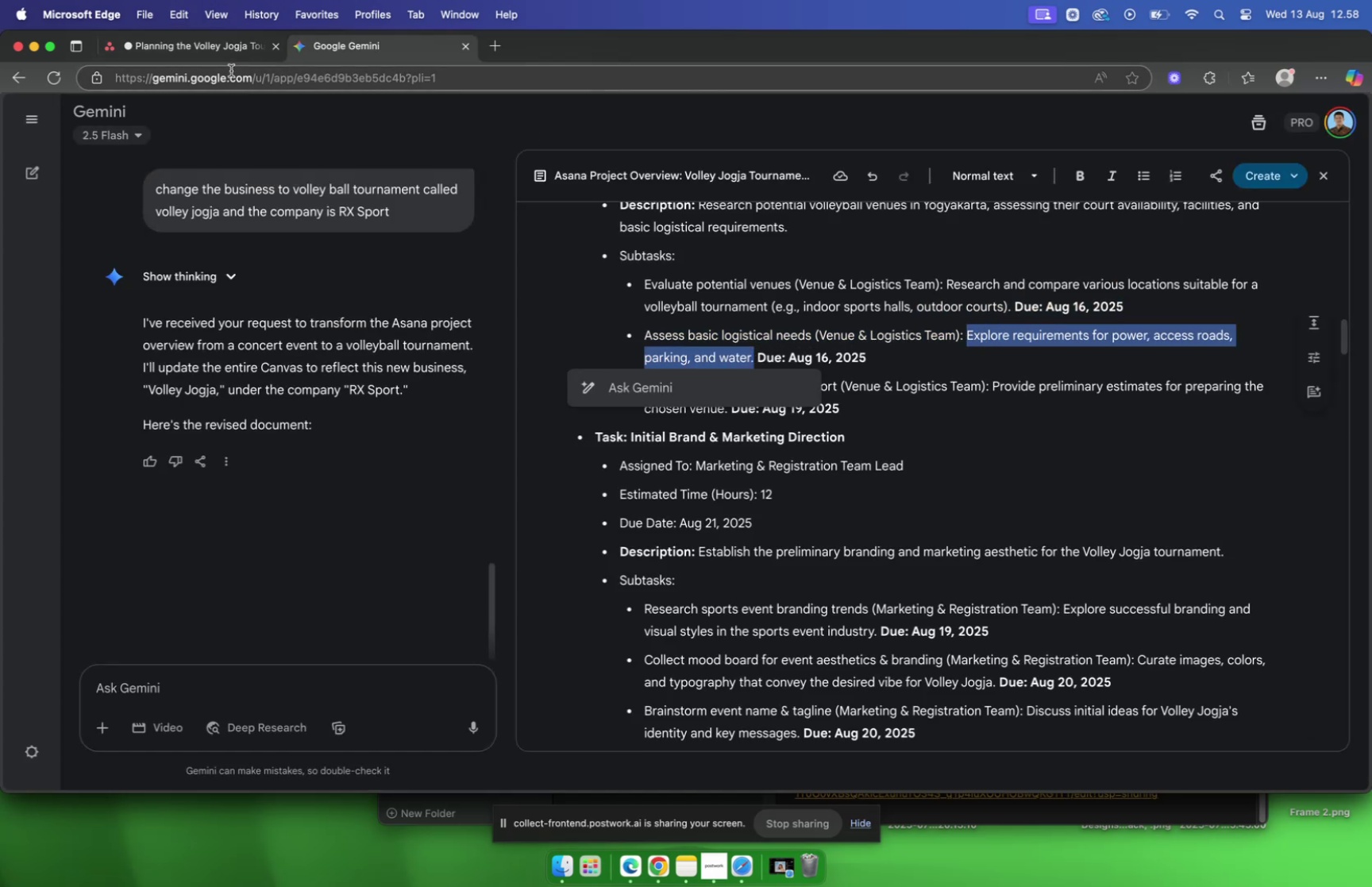 
left_click([207, 52])
 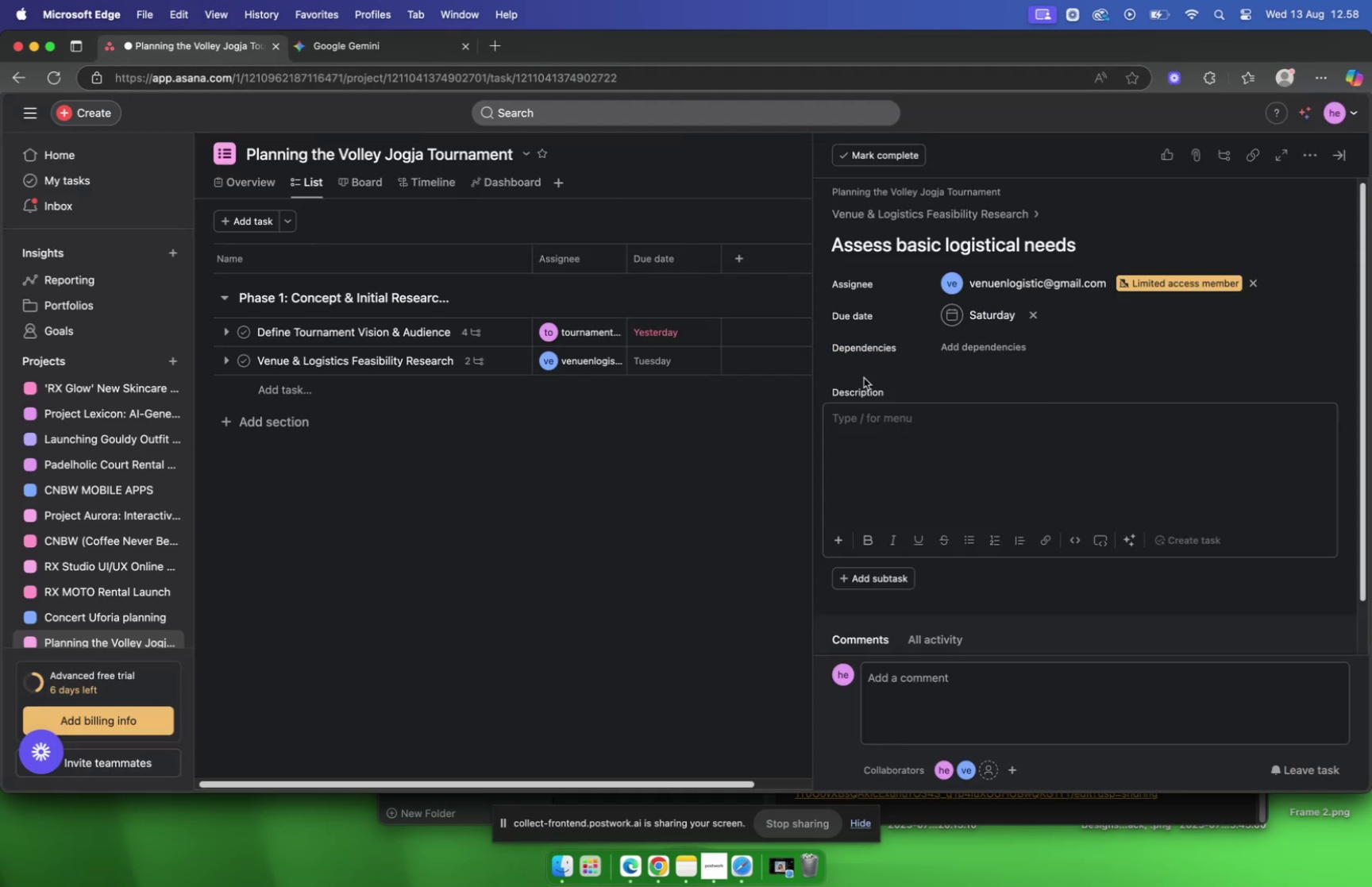 
key(Meta+V)
 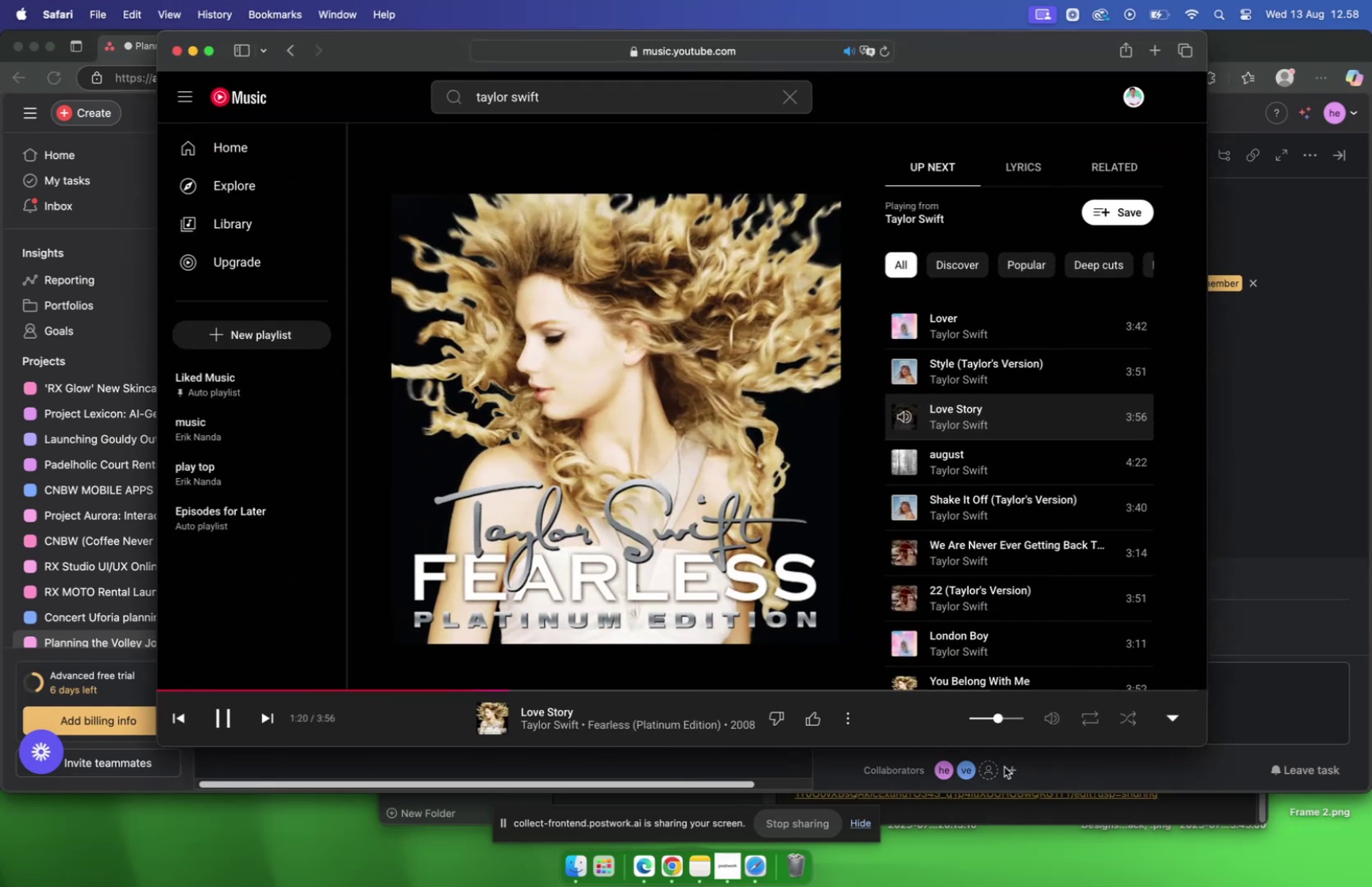 
left_click_drag(start_coordinate=[1001, 719], to_coordinate=[996, 722])
 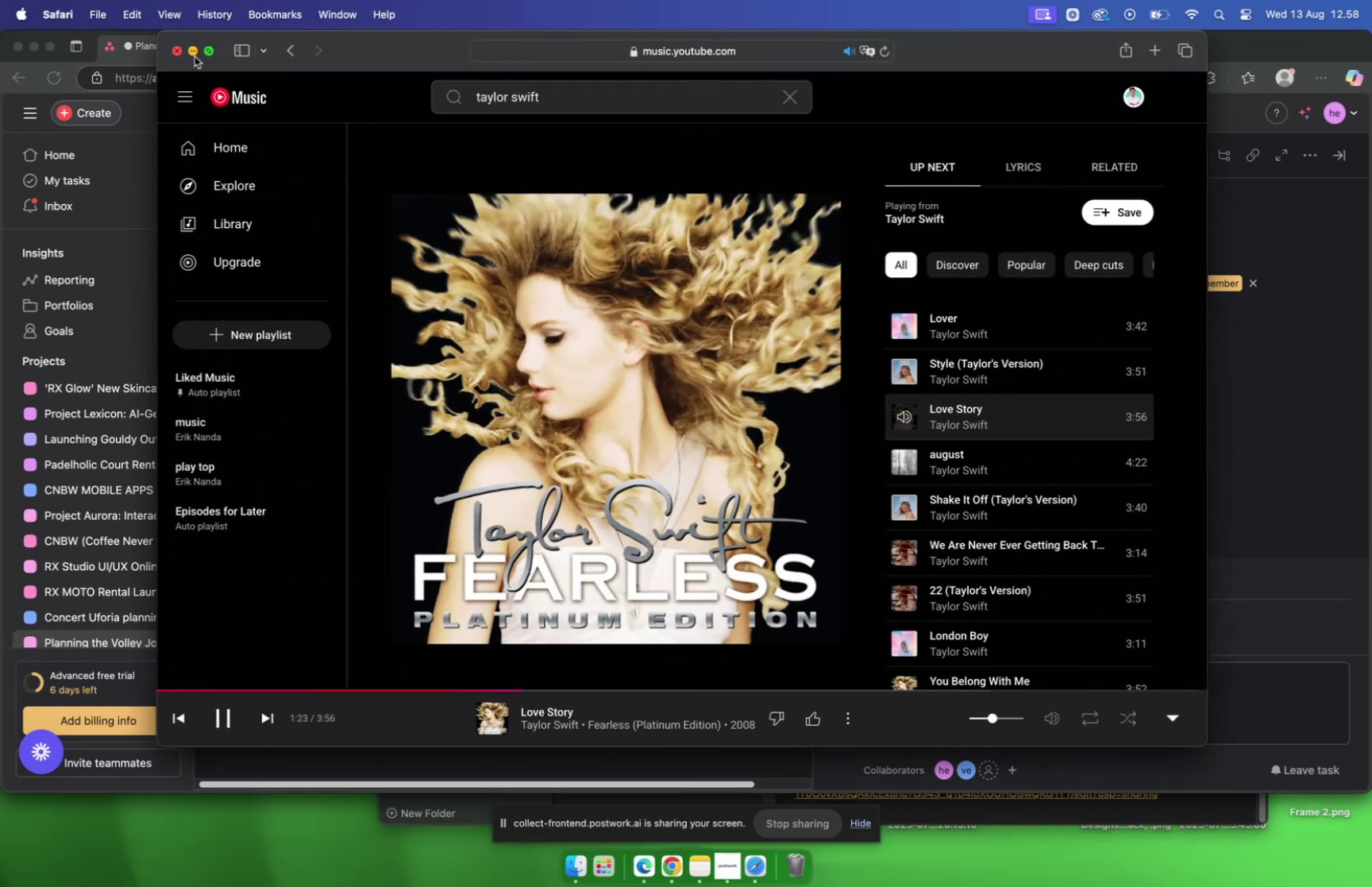 
left_click([195, 52])
 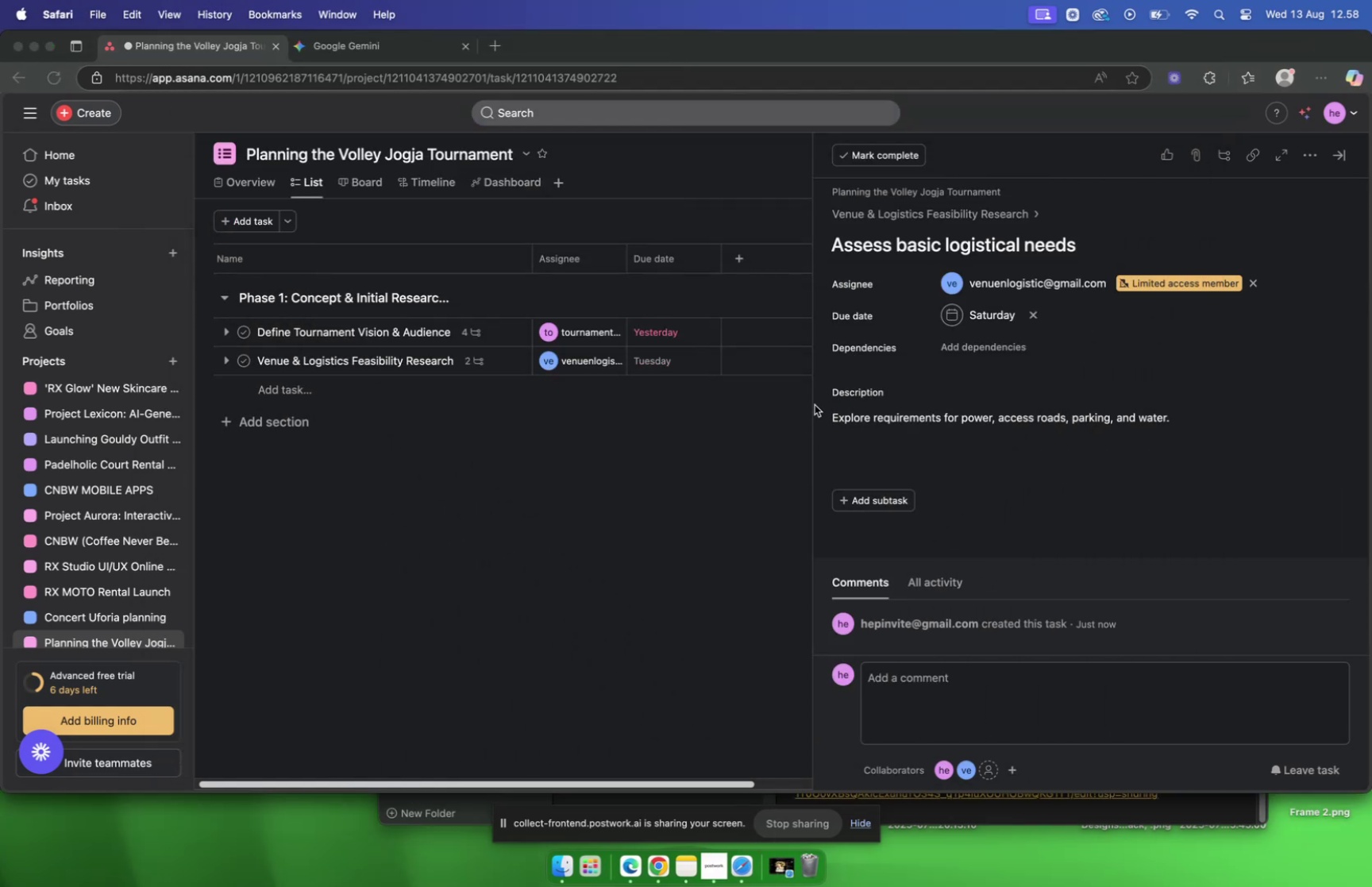 
left_click([888, 213])
 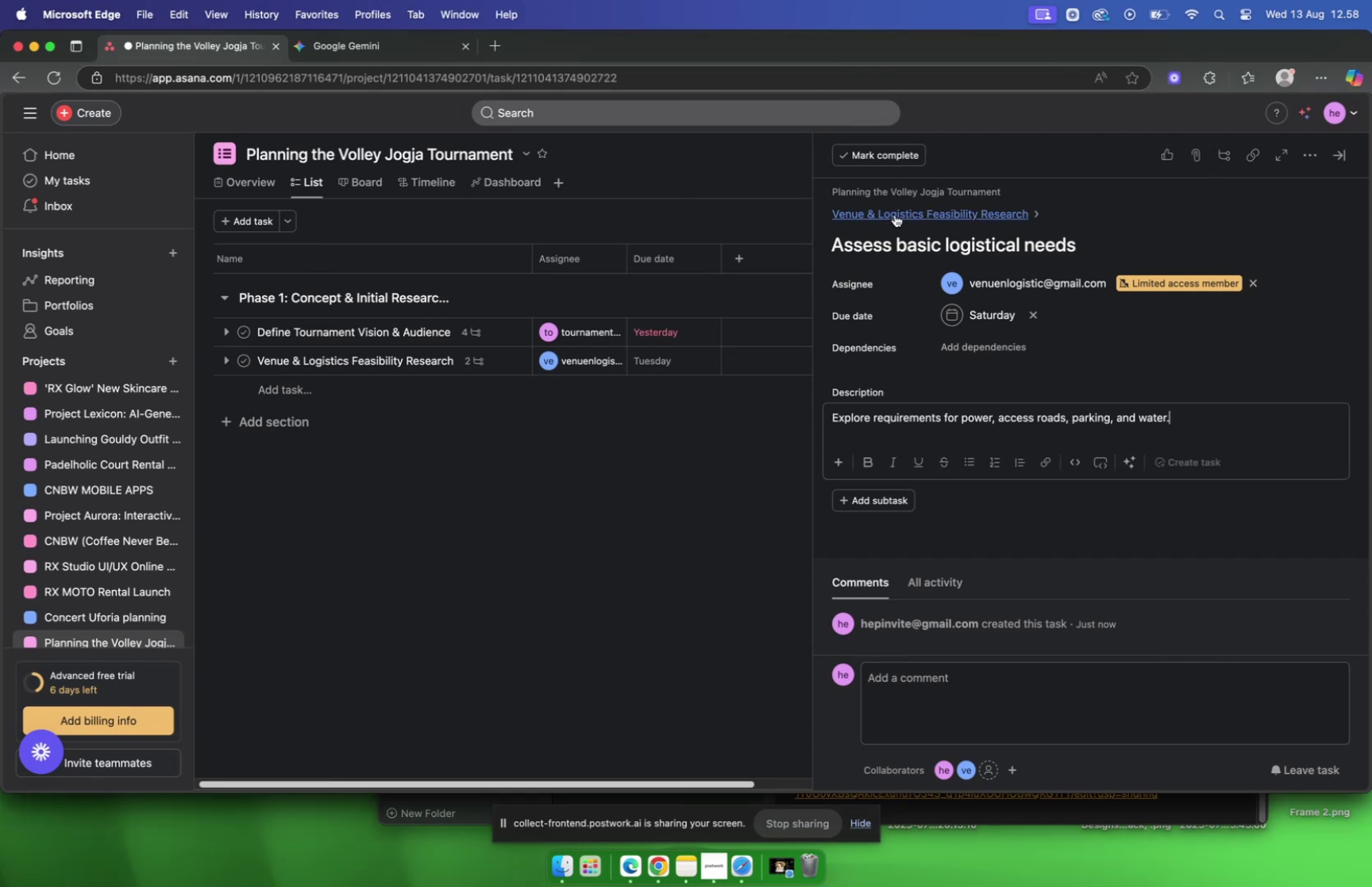 
left_click([896, 214])
 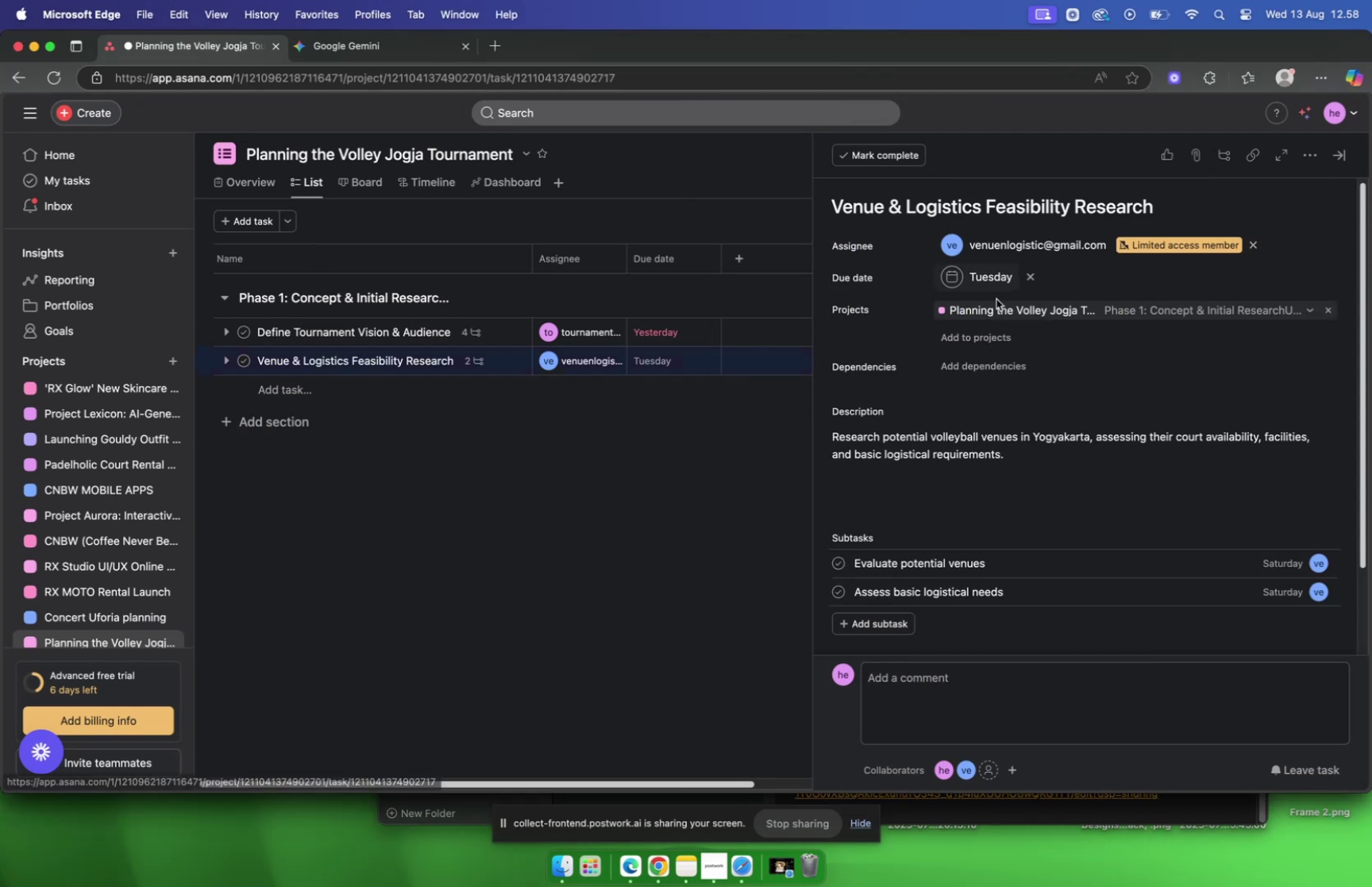 
scroll: coordinate [1027, 322], scroll_direction: down, amount: 7.0
 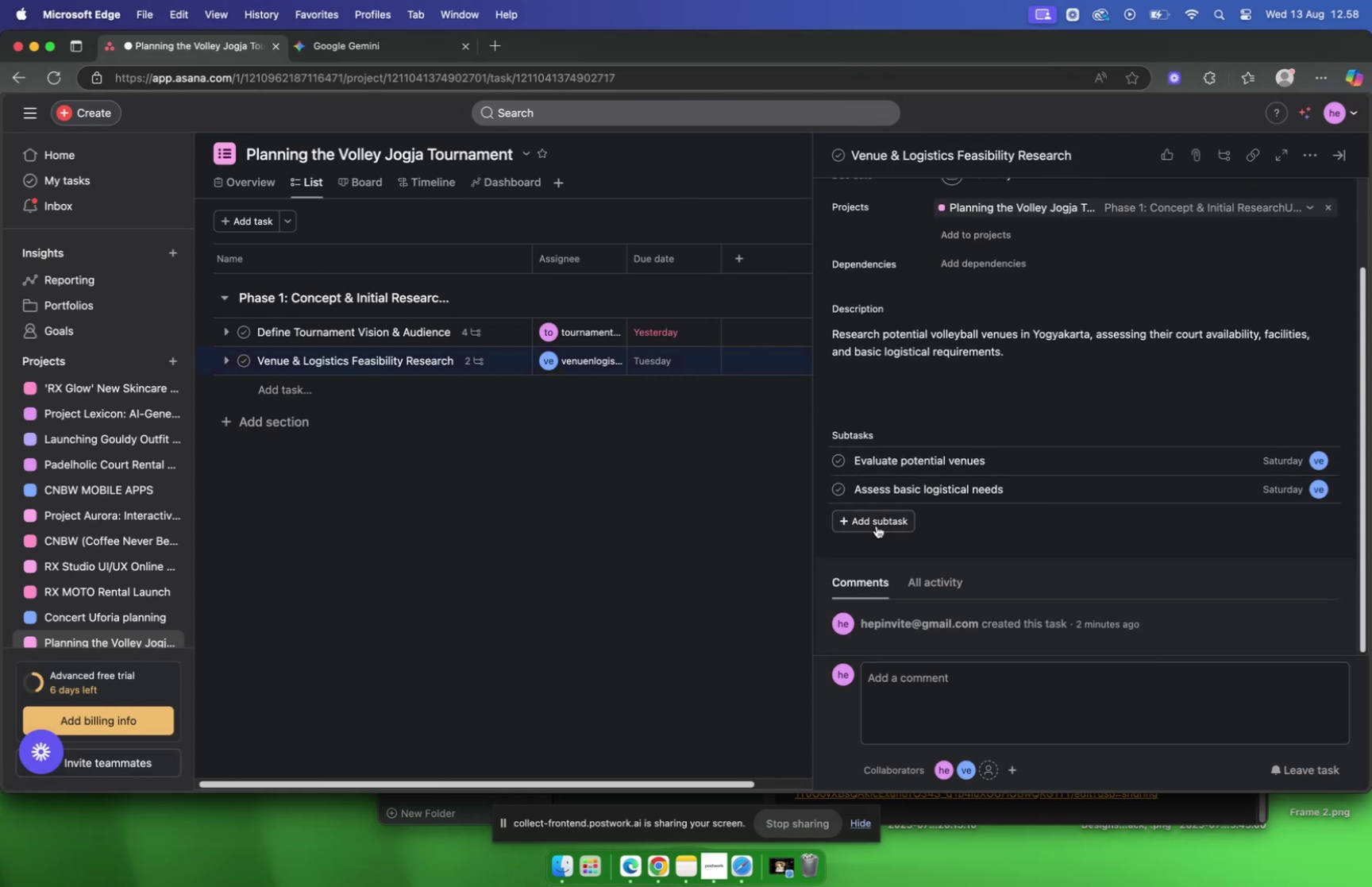 
left_click([877, 525])
 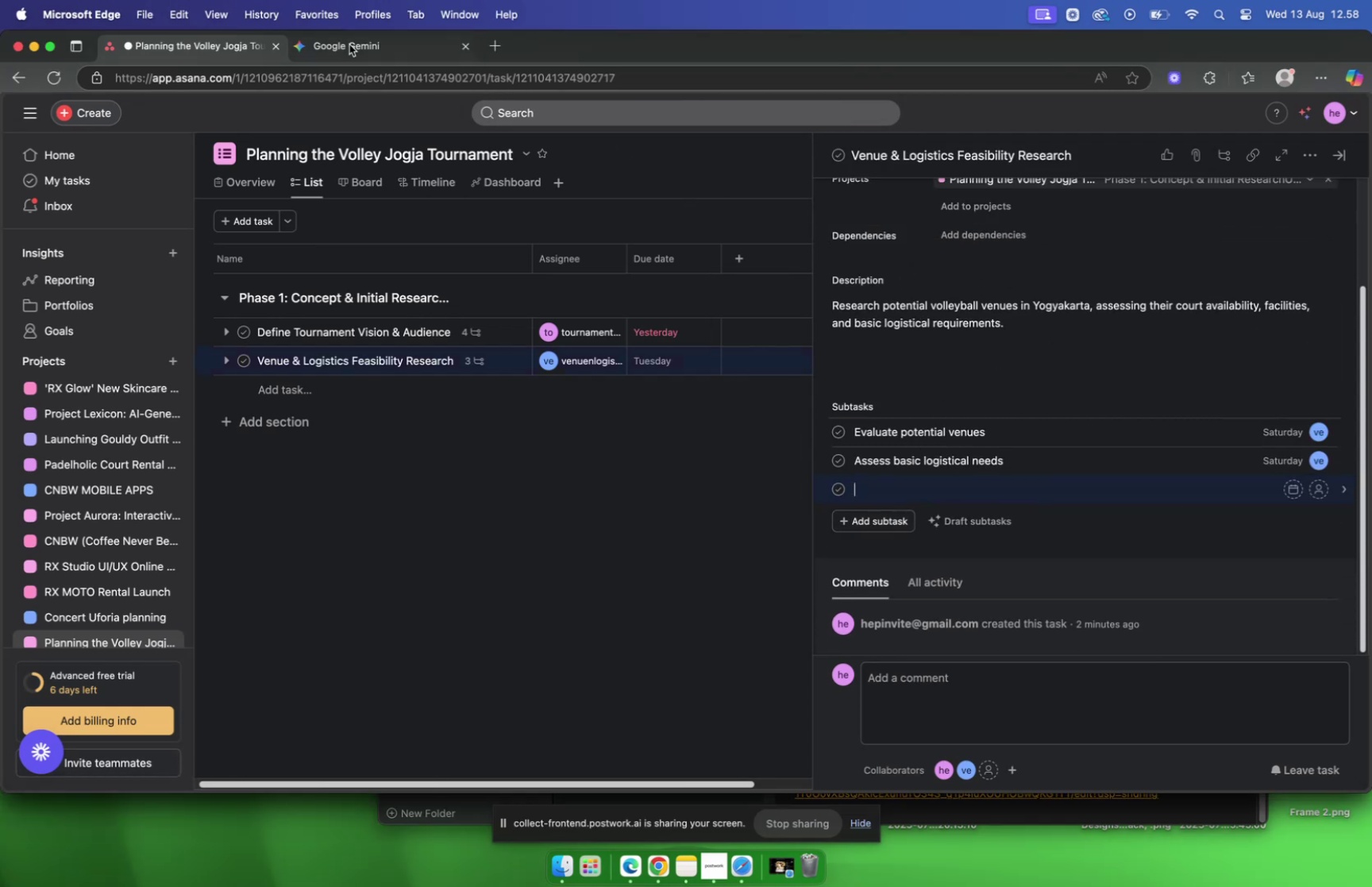 
left_click([345, 56])
 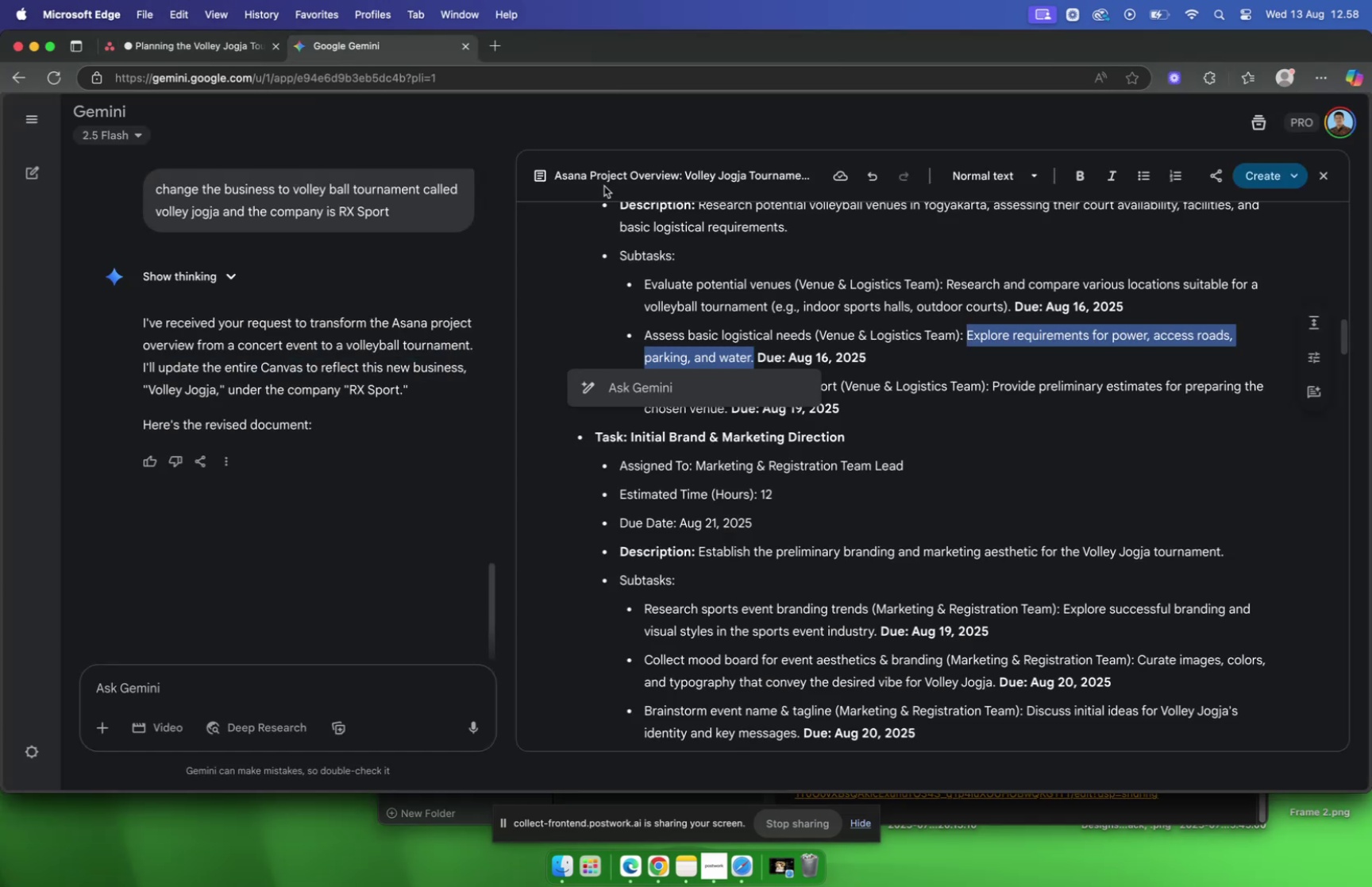 
left_click([888, 406])
 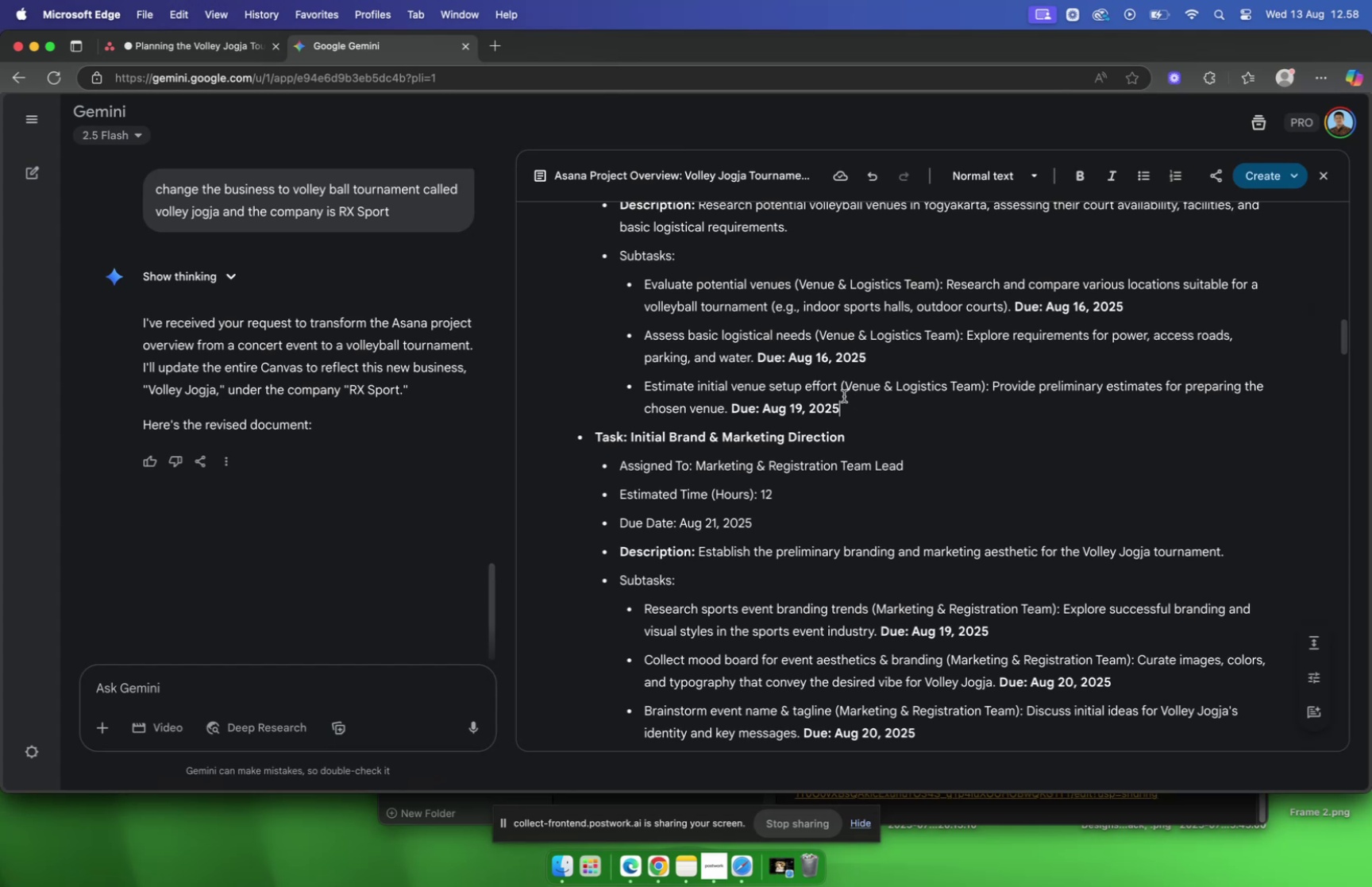 
left_click_drag(start_coordinate=[841, 391], to_coordinate=[646, 393])
 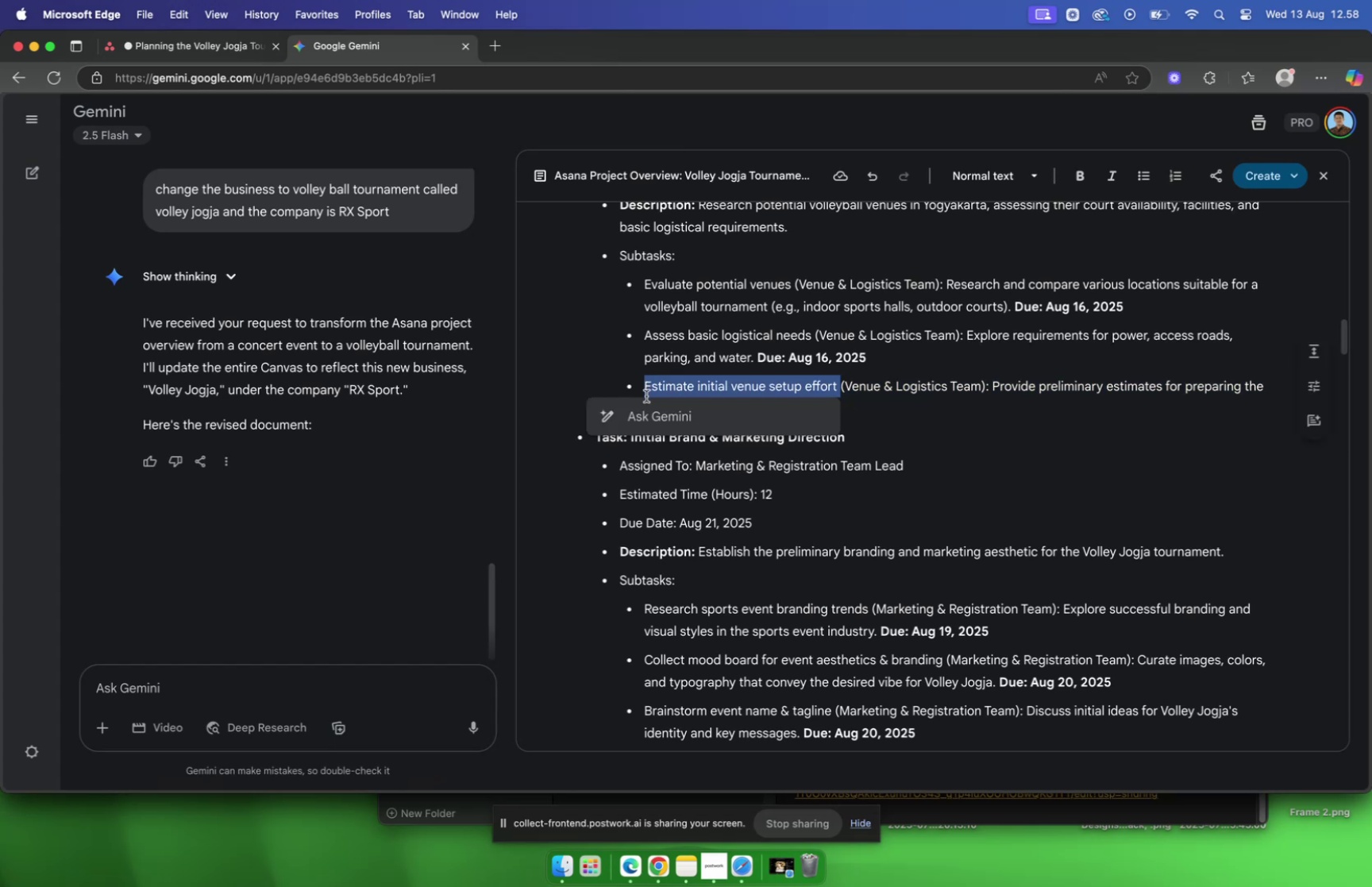 
key(Meta+C)
 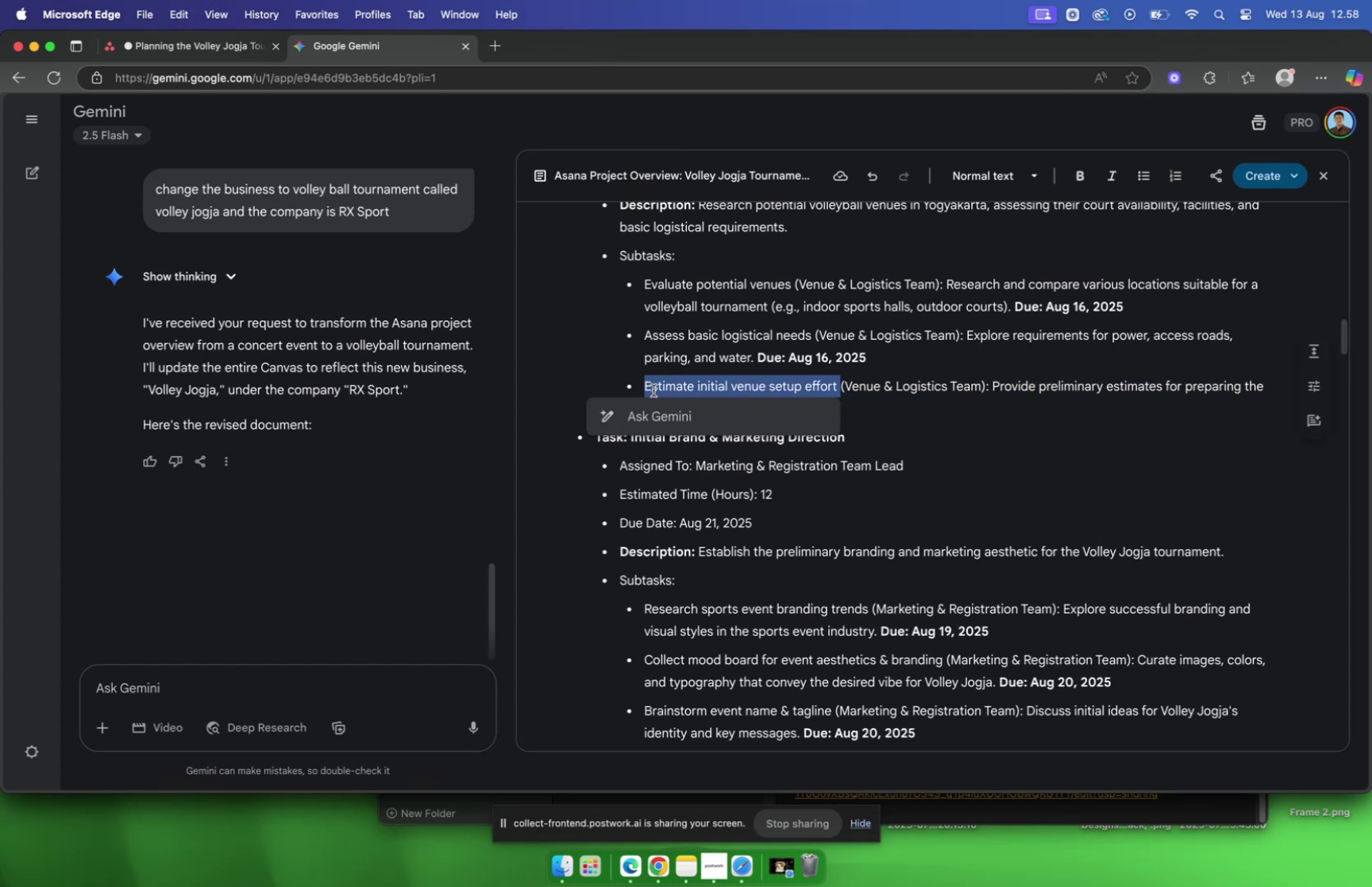 
left_click([761, 353])
 